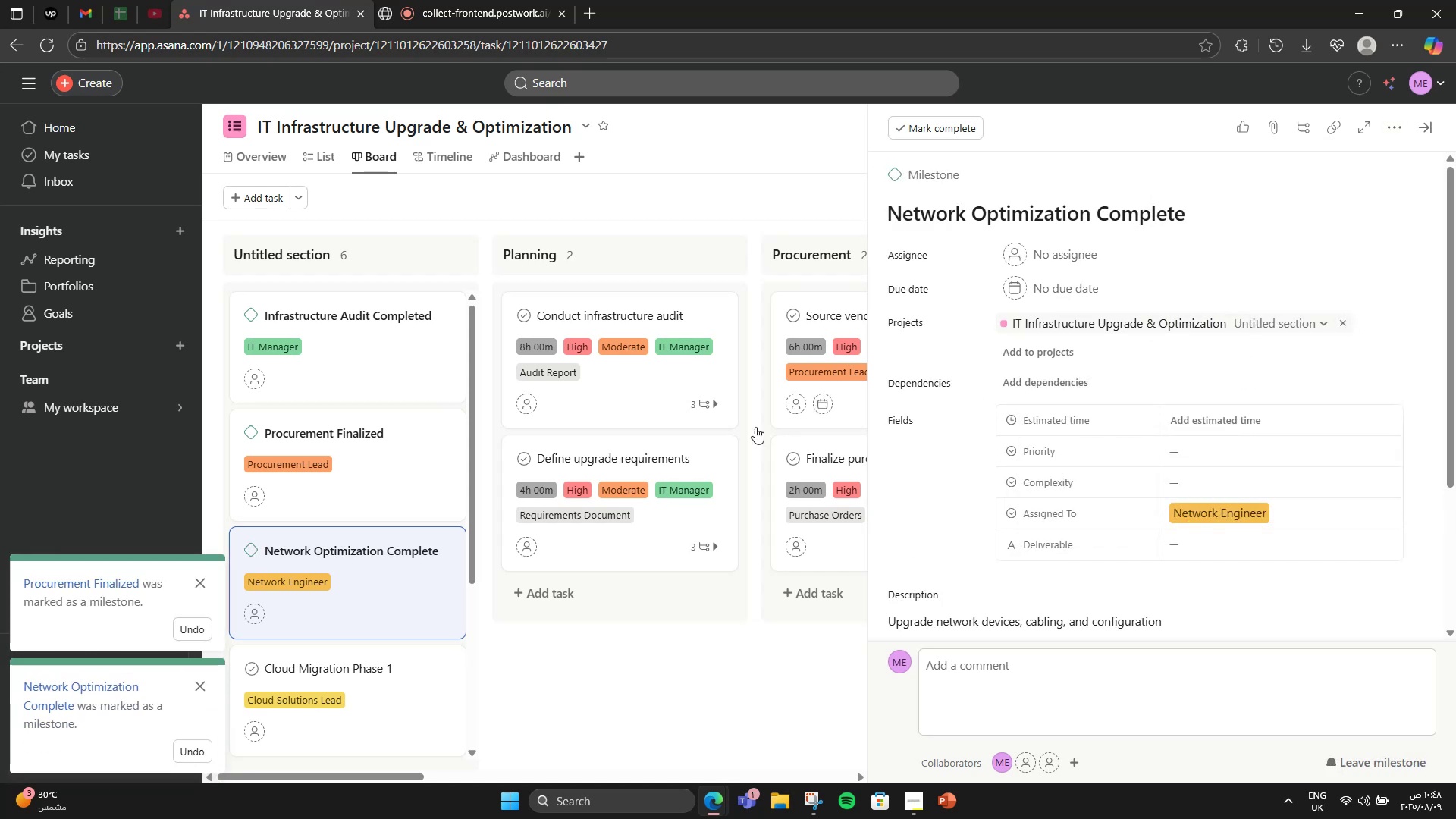 
scroll: coordinate [365, 589], scroll_direction: down, amount: 3.0
 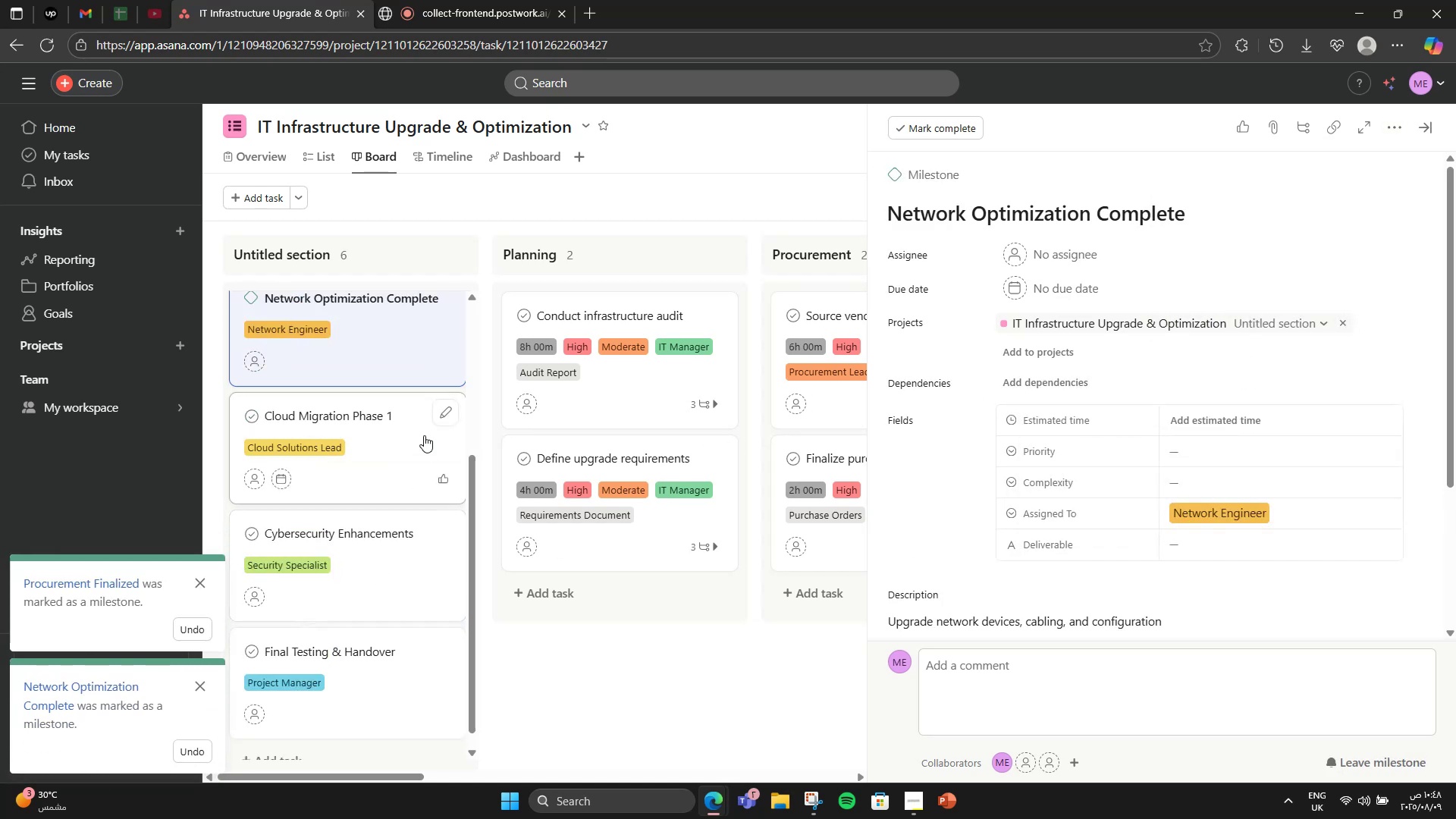 
left_click([351, 450])
 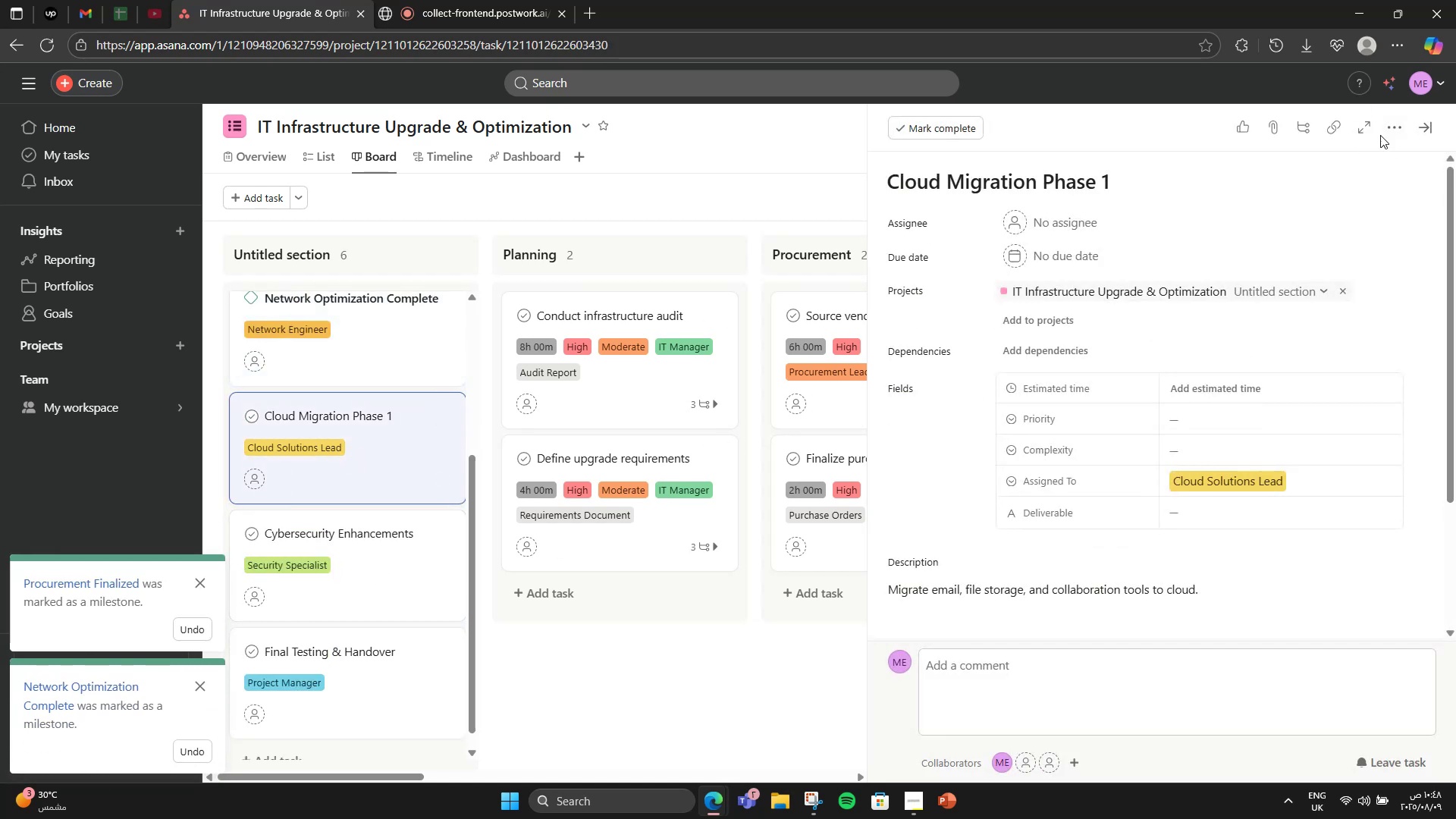 
double_click([1392, 133])
 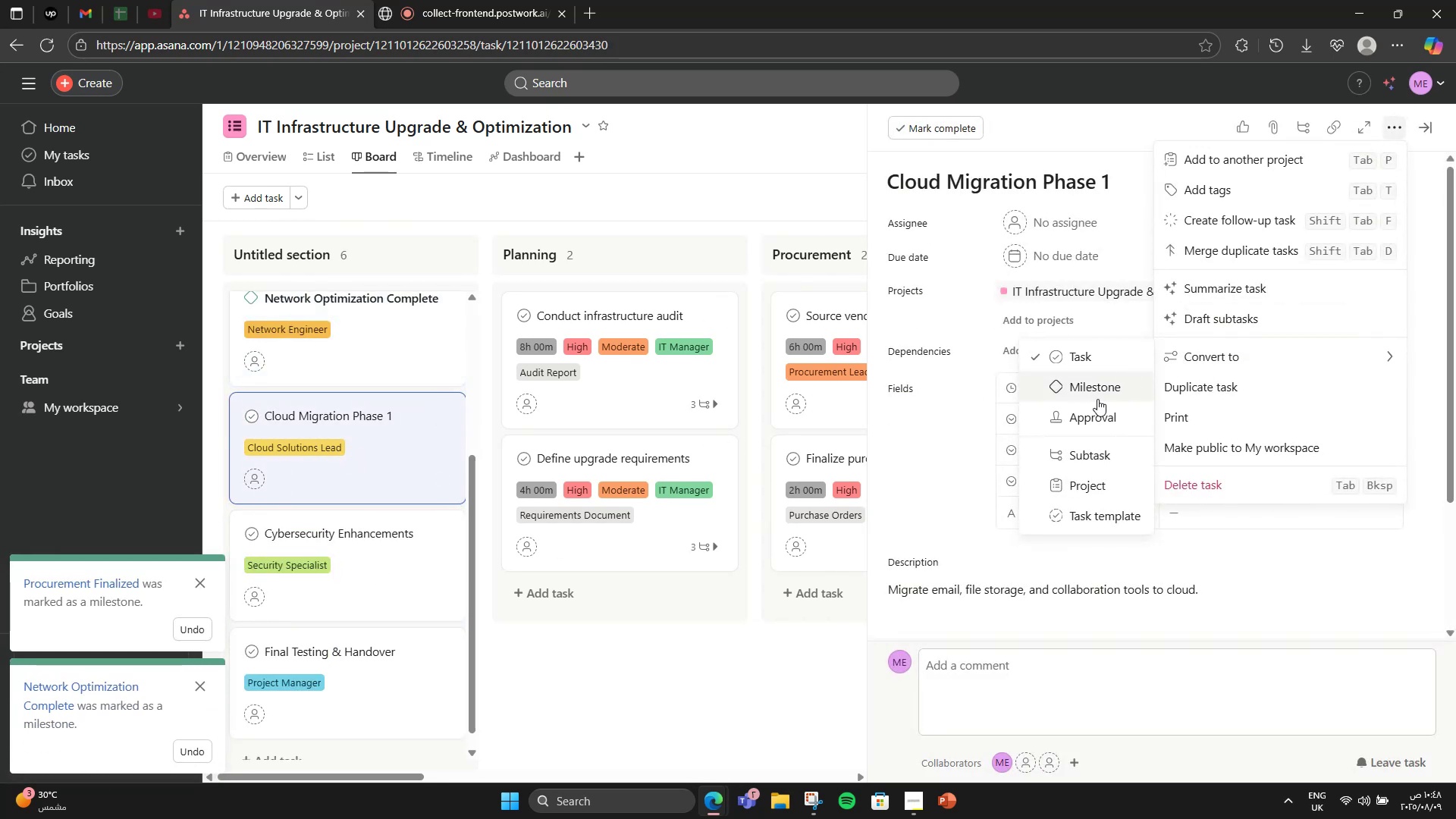 
left_click([1053, 393])
 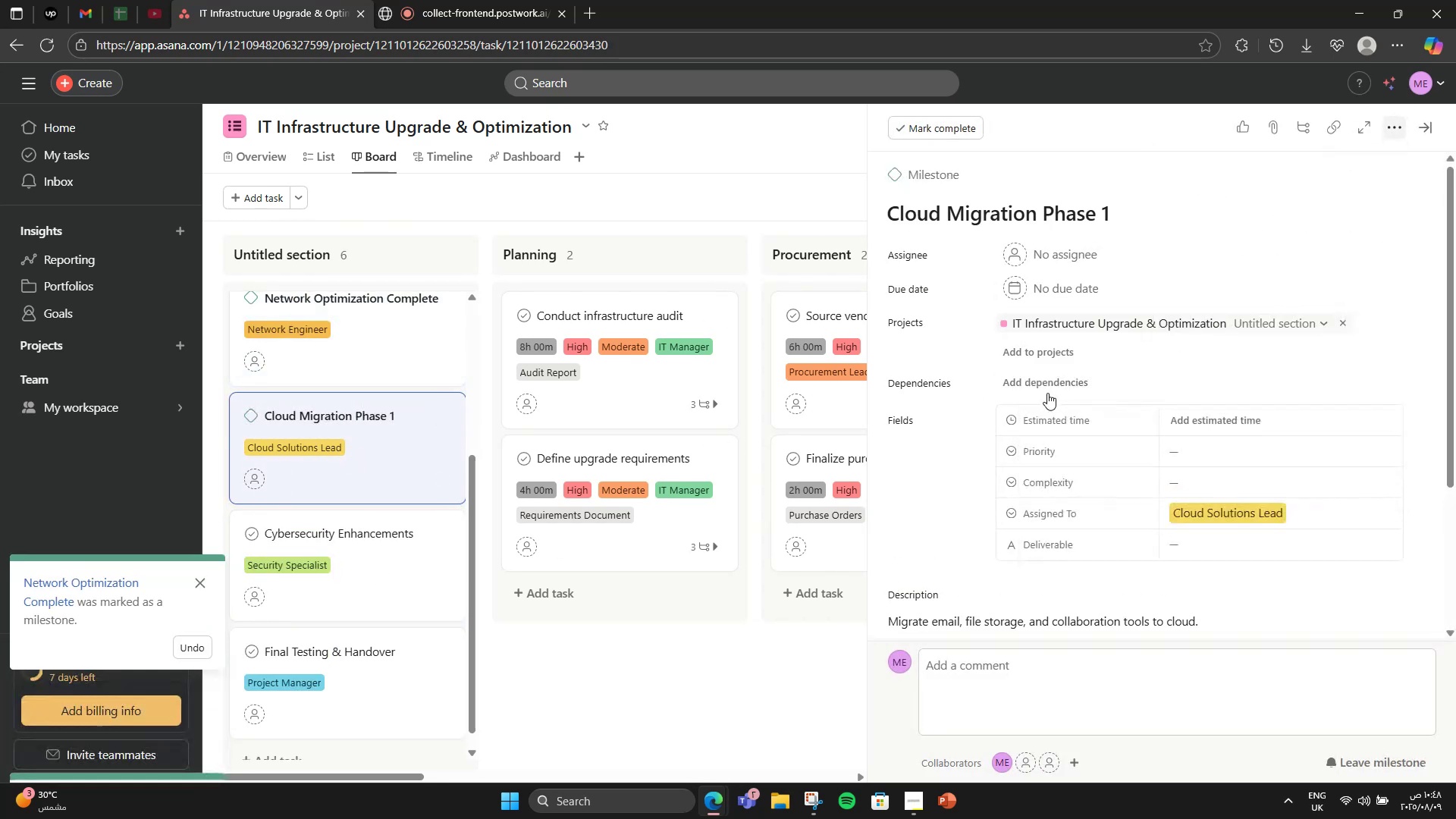 
mouse_move([406, 558])
 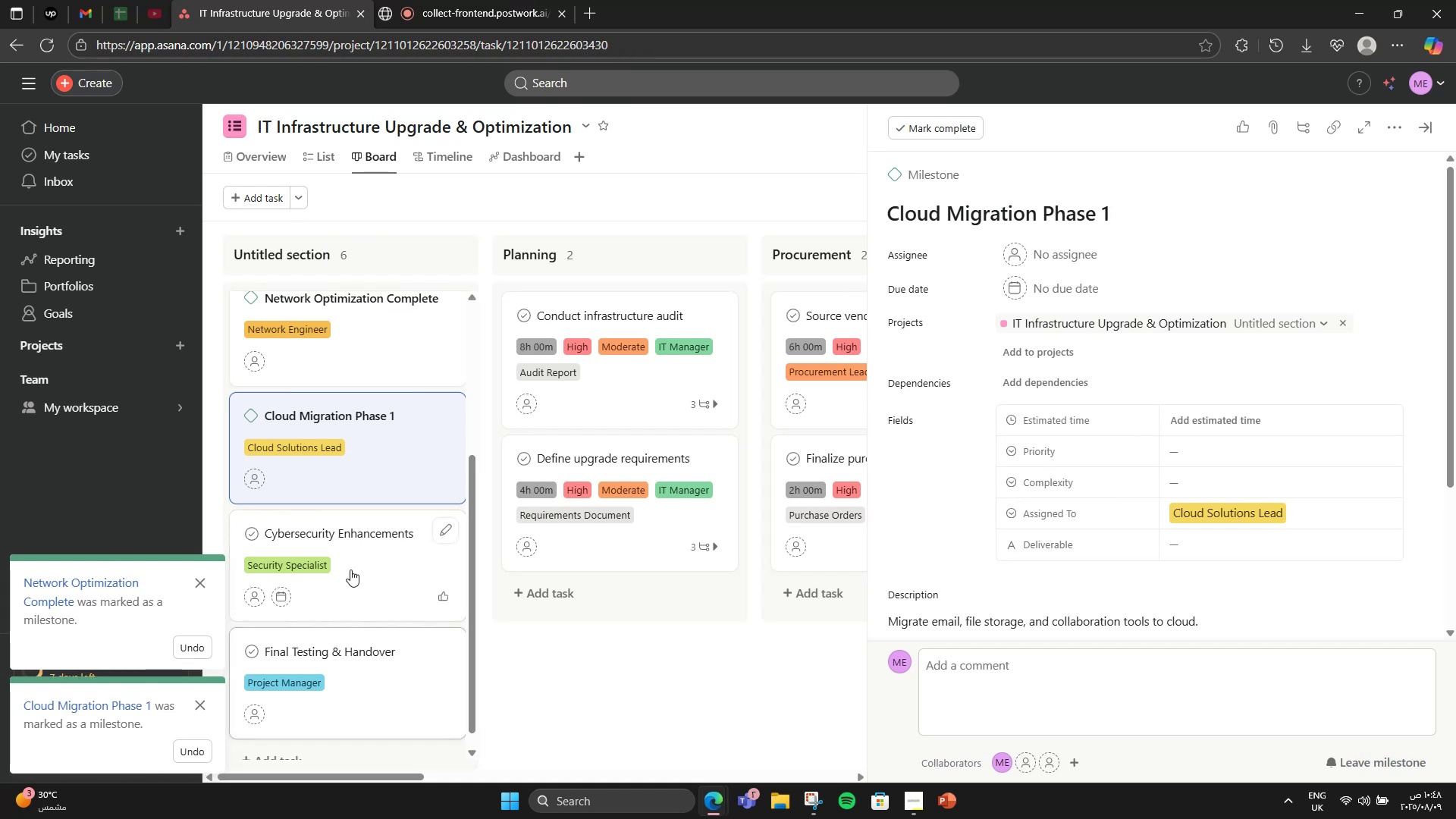 
left_click([334, 582])
 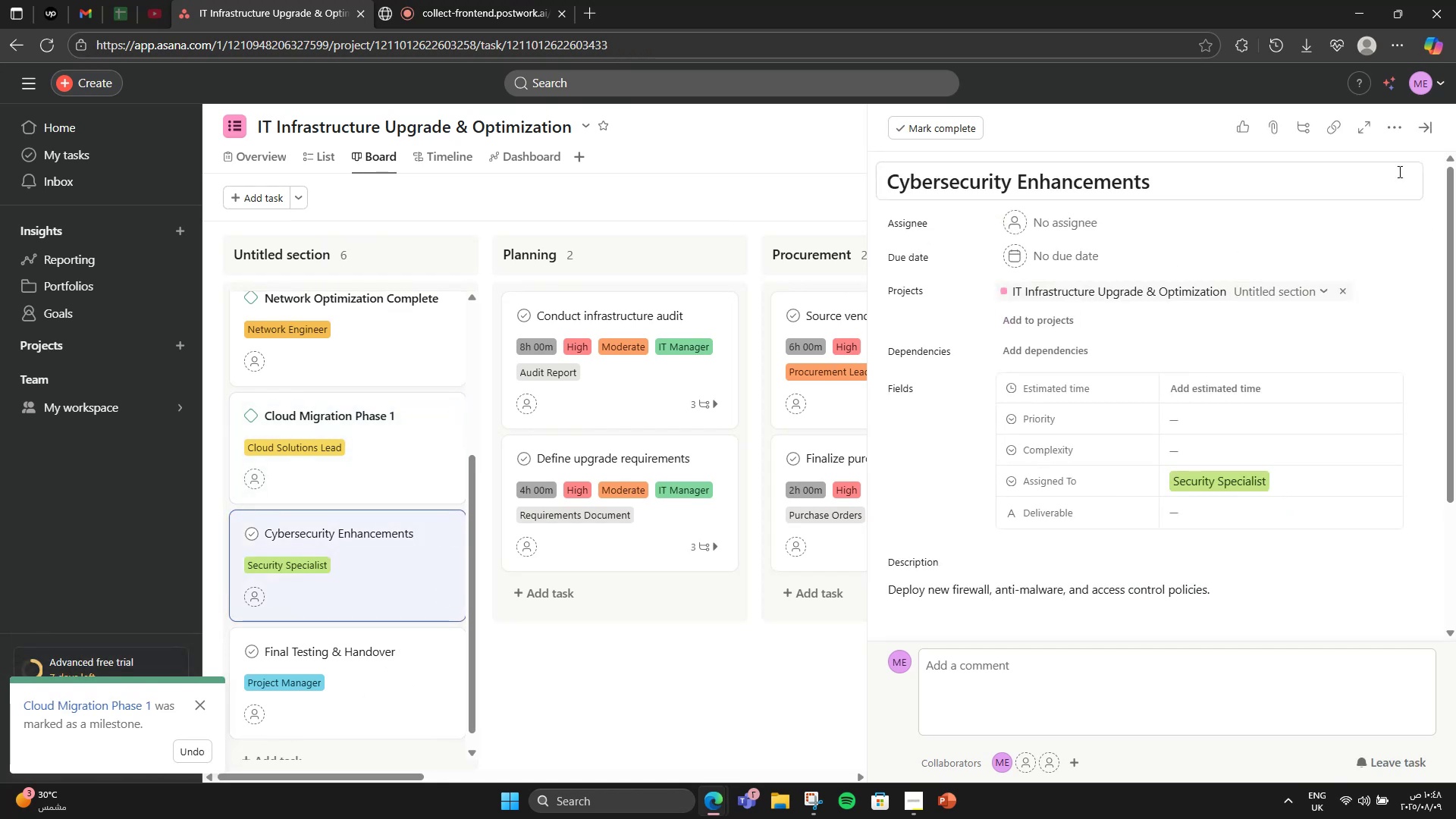 
left_click([1395, 130])
 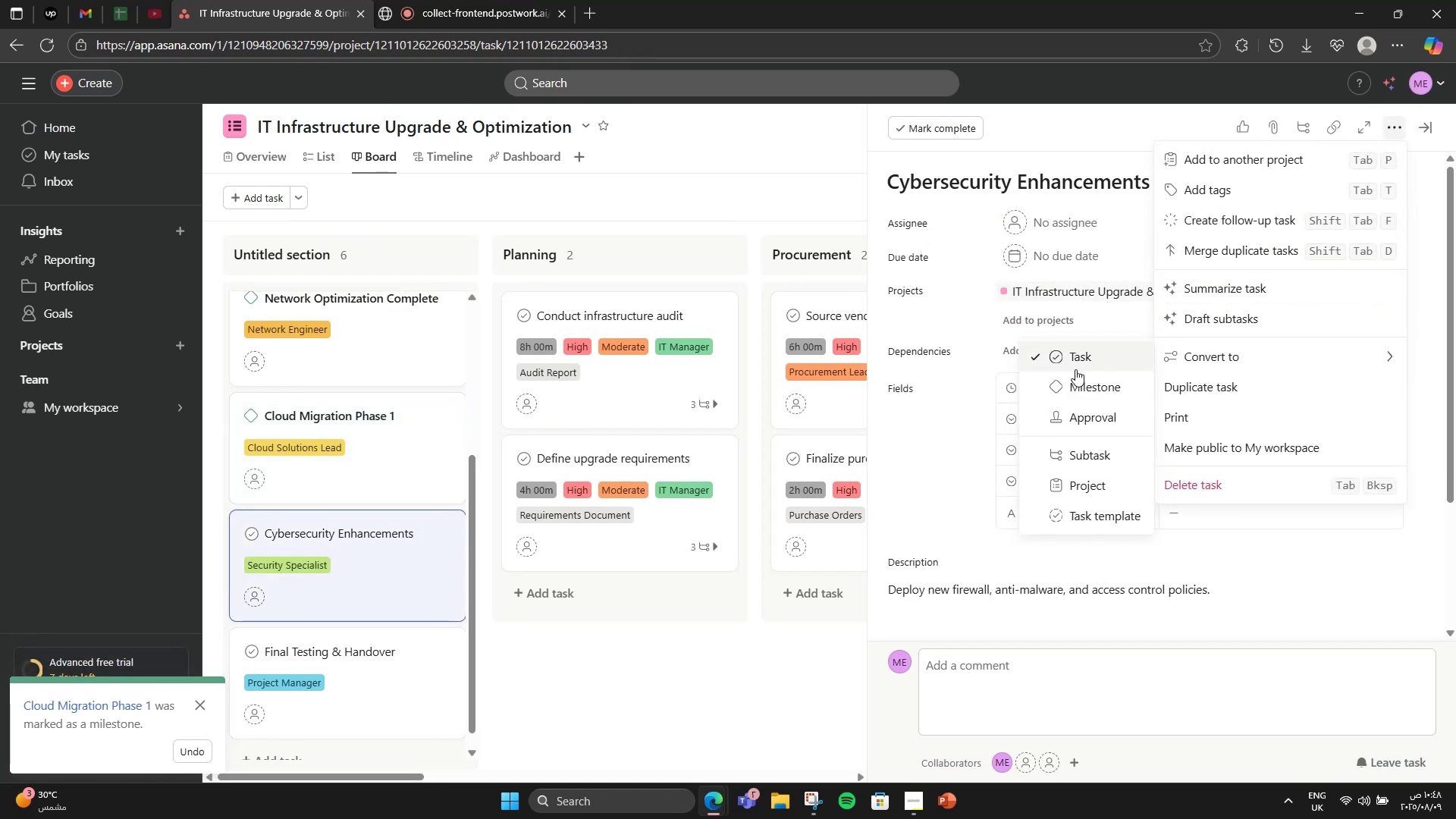 
left_click([1049, 400])
 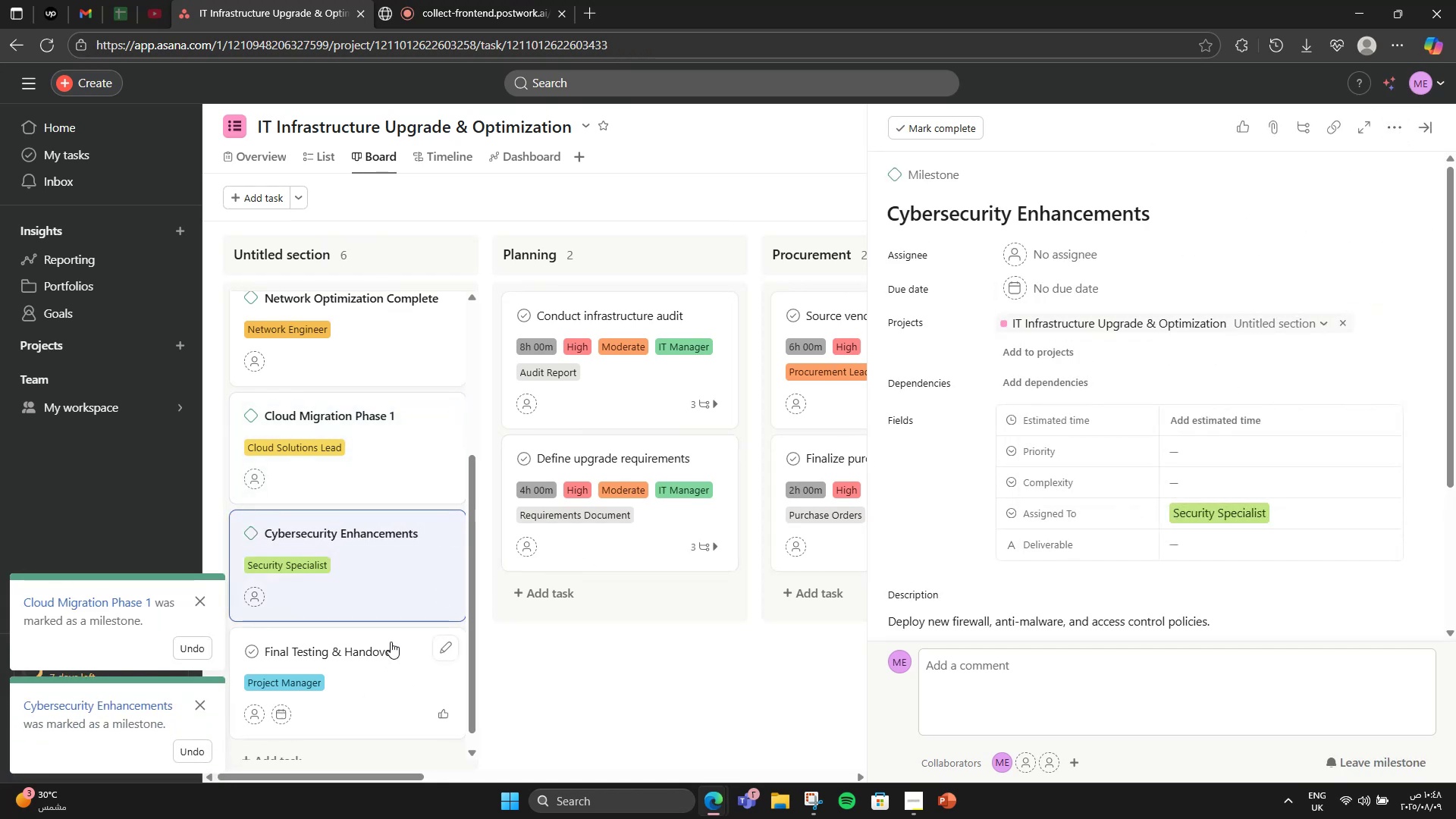 
left_click([369, 647])
 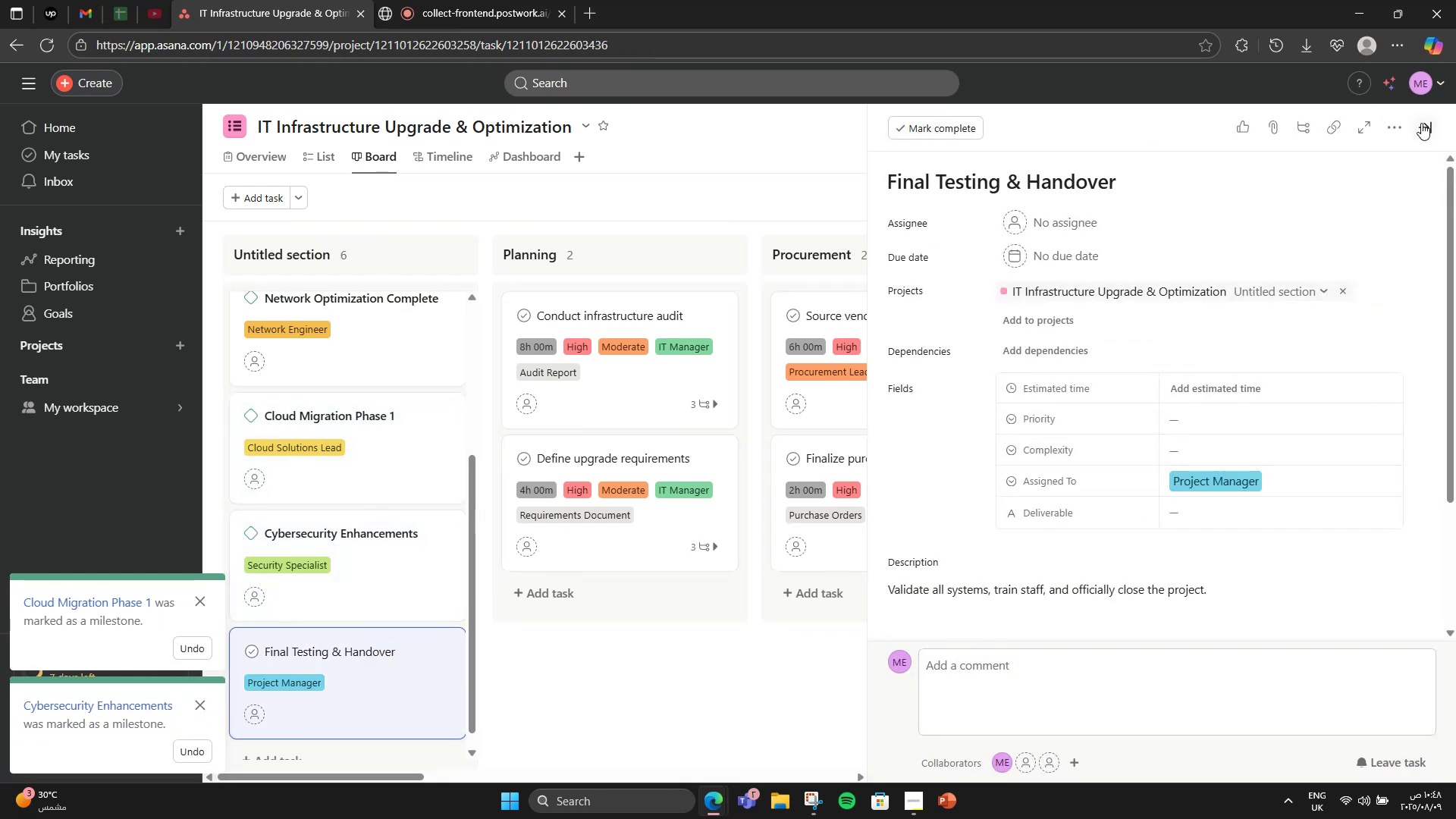 
left_click([1394, 117])
 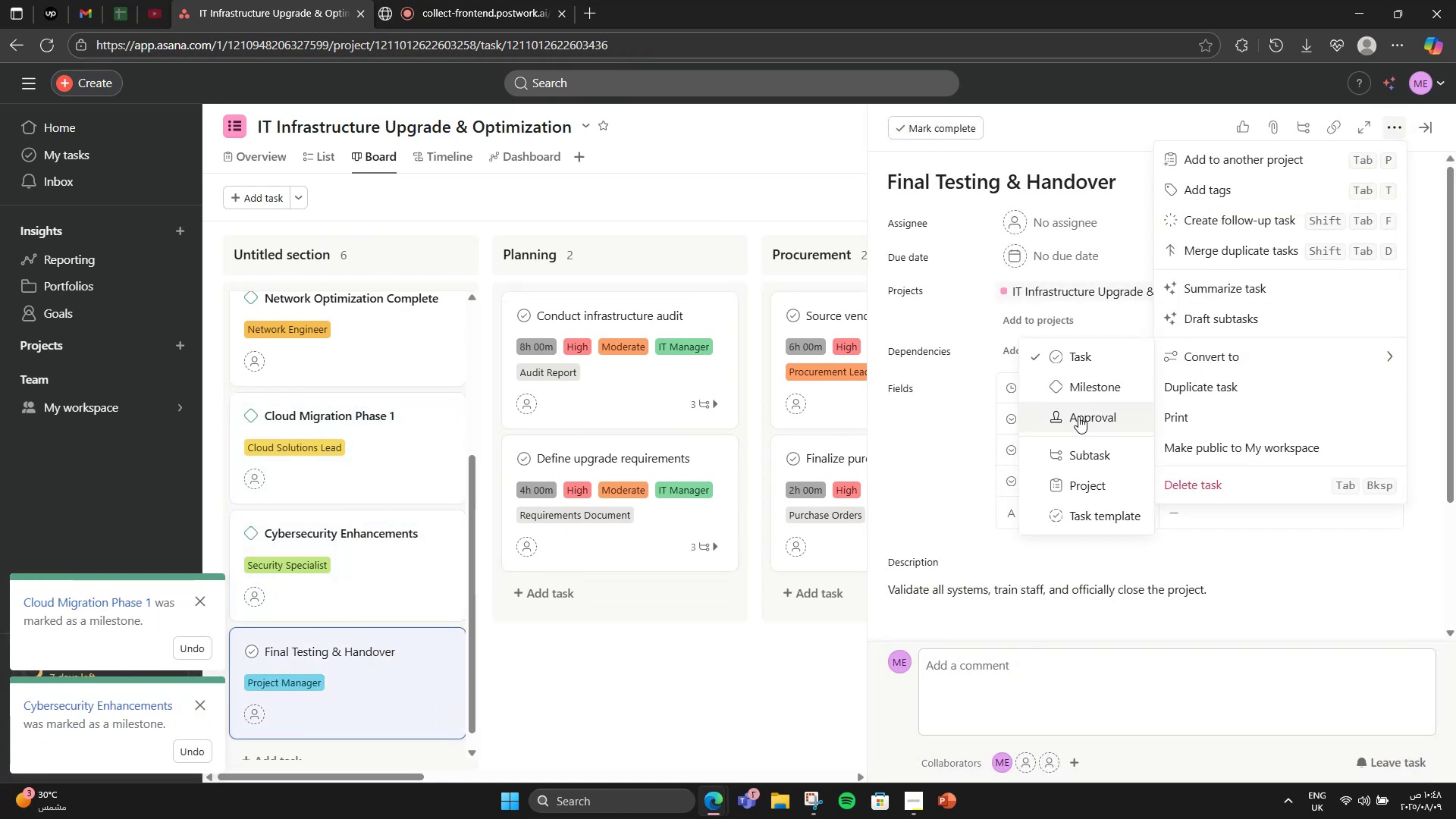 
left_click([1072, 393])
 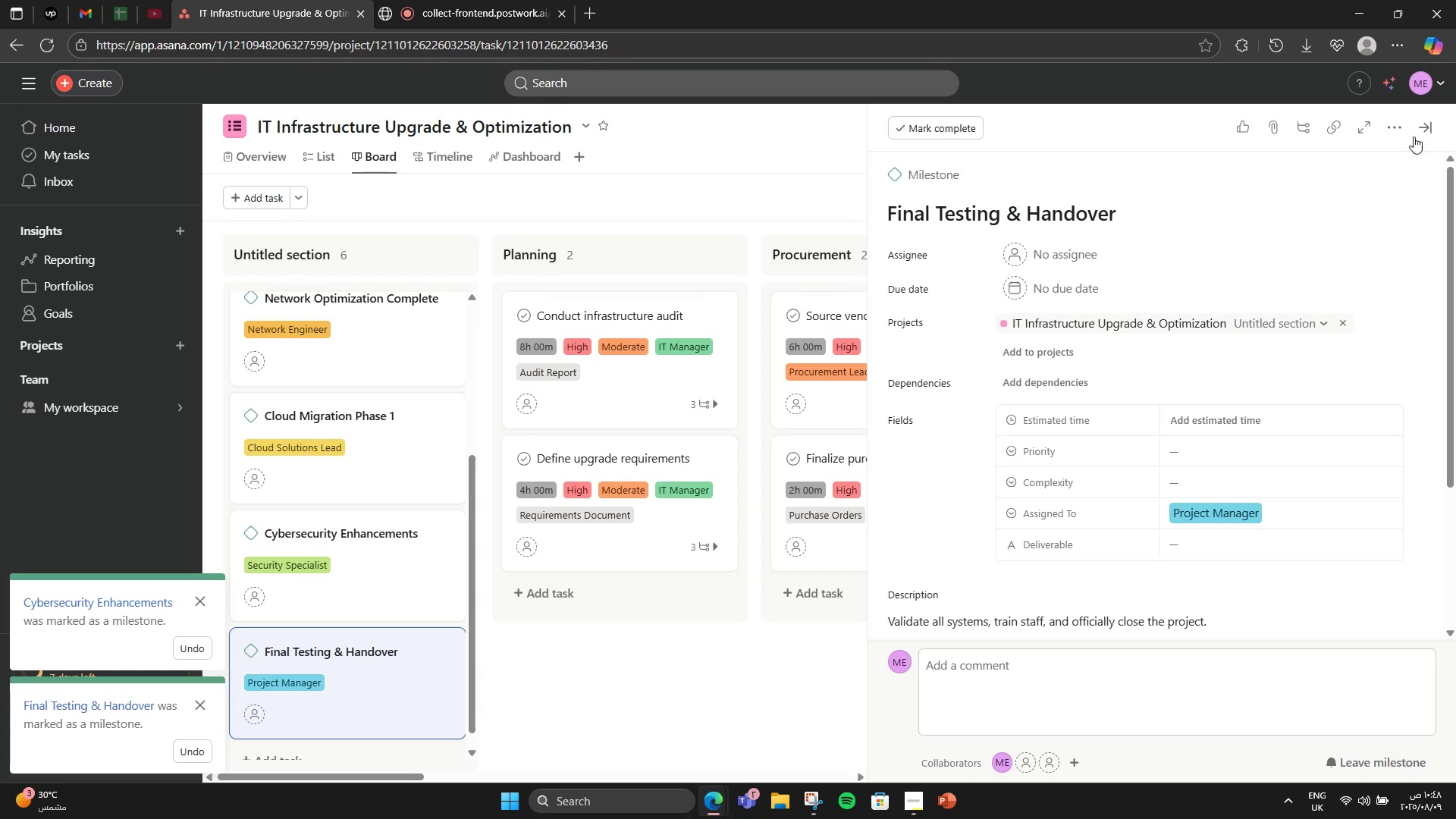 
left_click([1414, 136])
 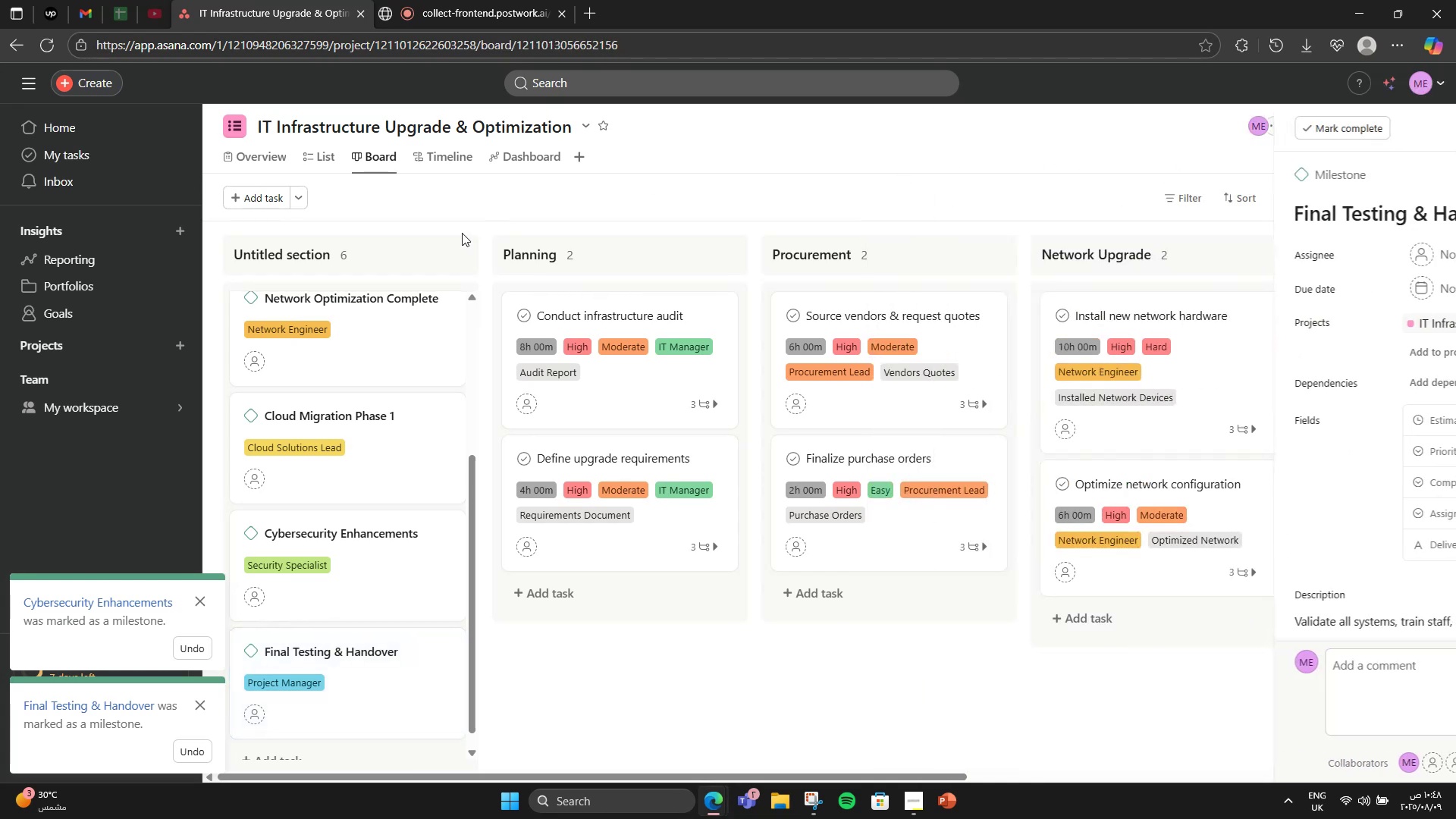 
scroll: coordinate [428, 433], scroll_direction: up, amount: 3.0
 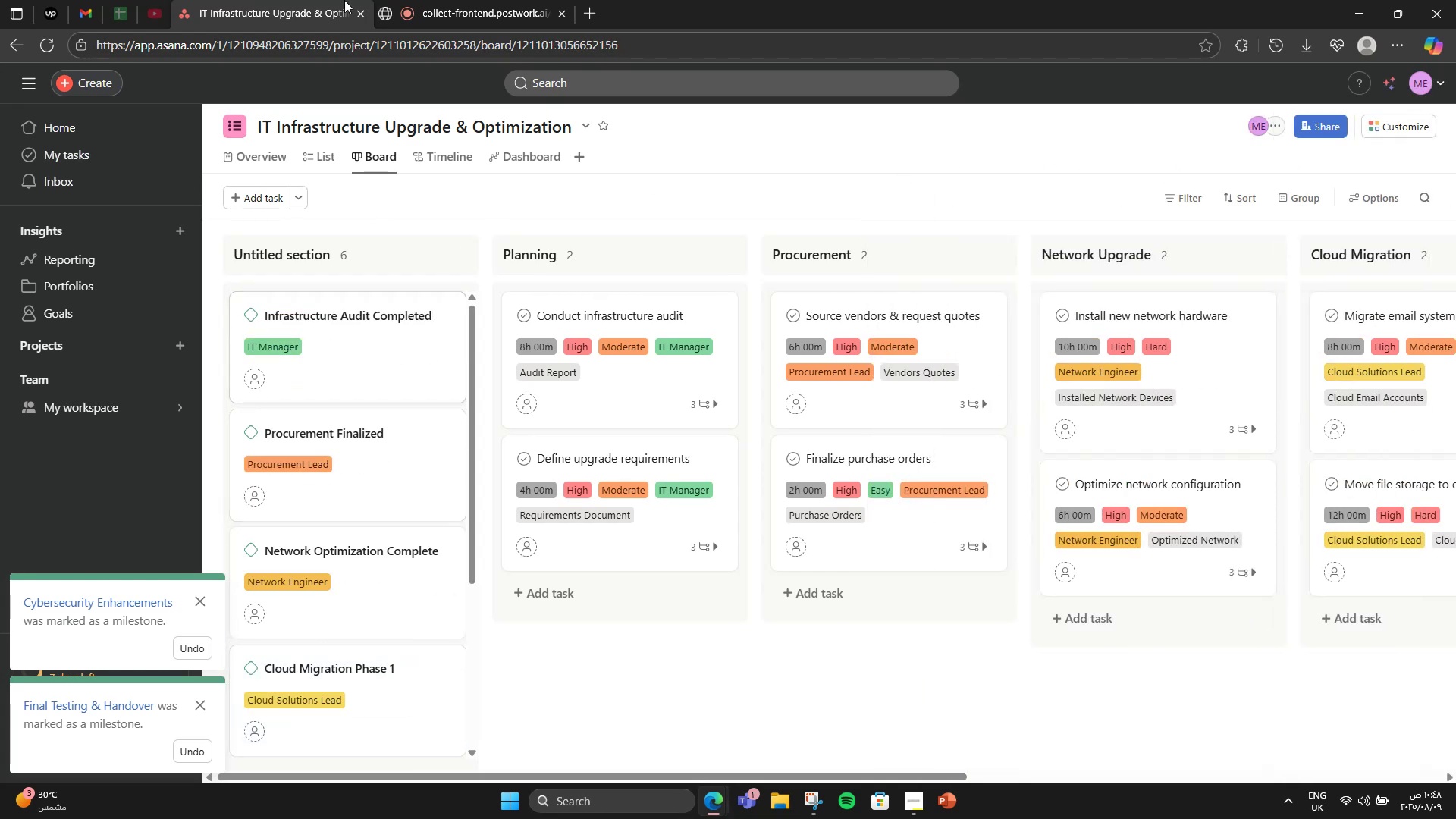 
left_click([455, 0])
 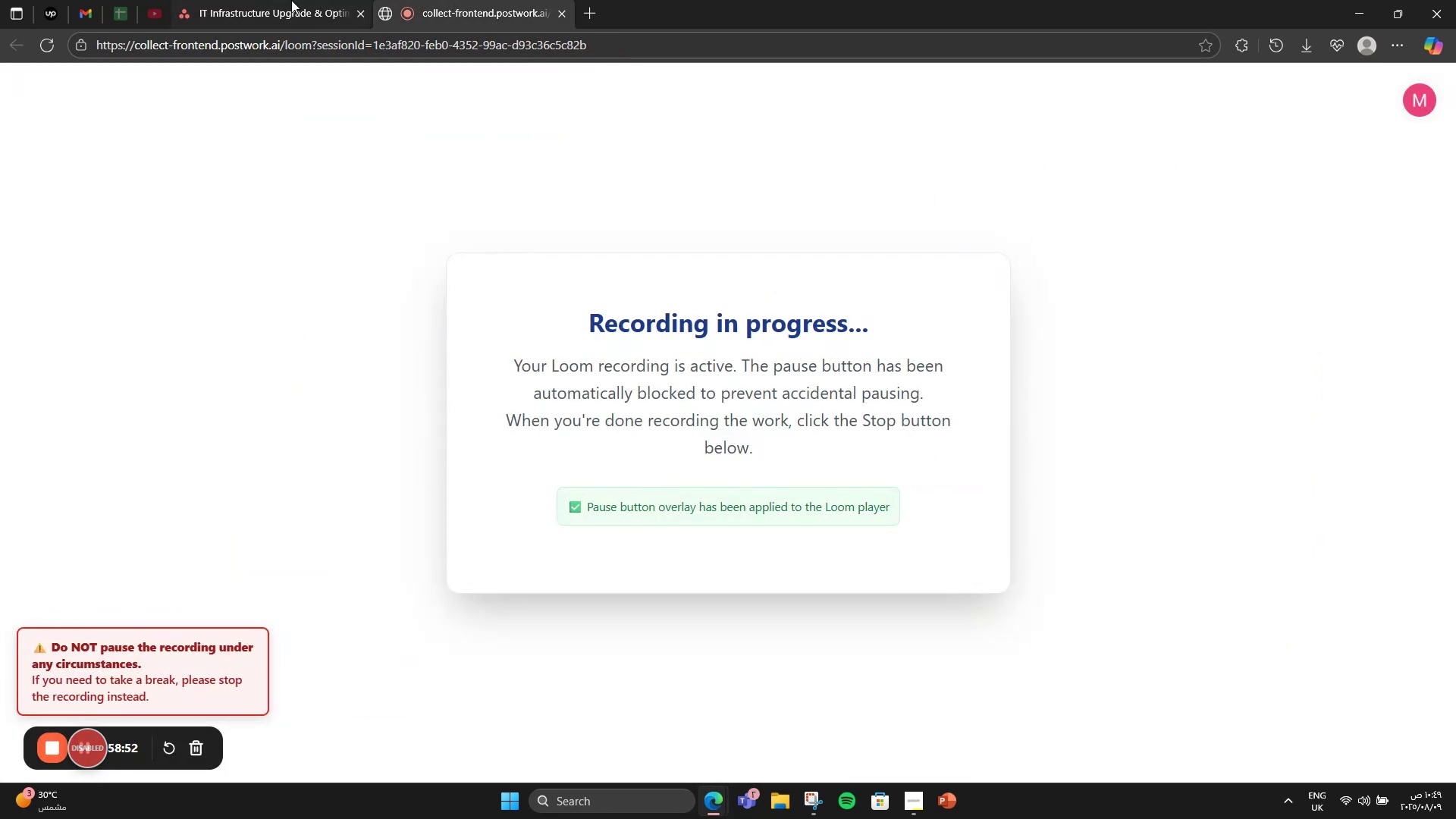 
left_click([286, 0])
 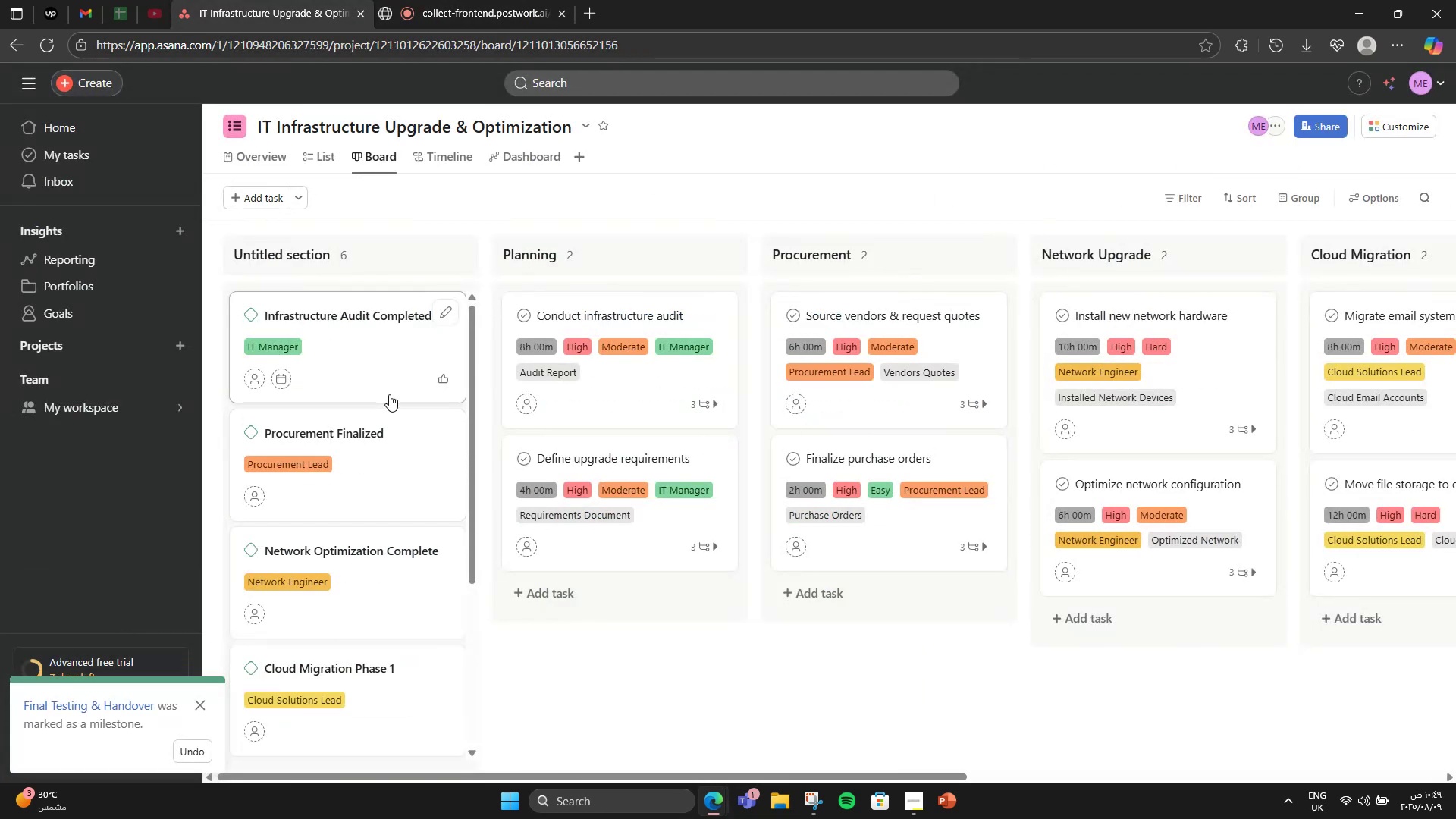 
left_click([387, 348])
 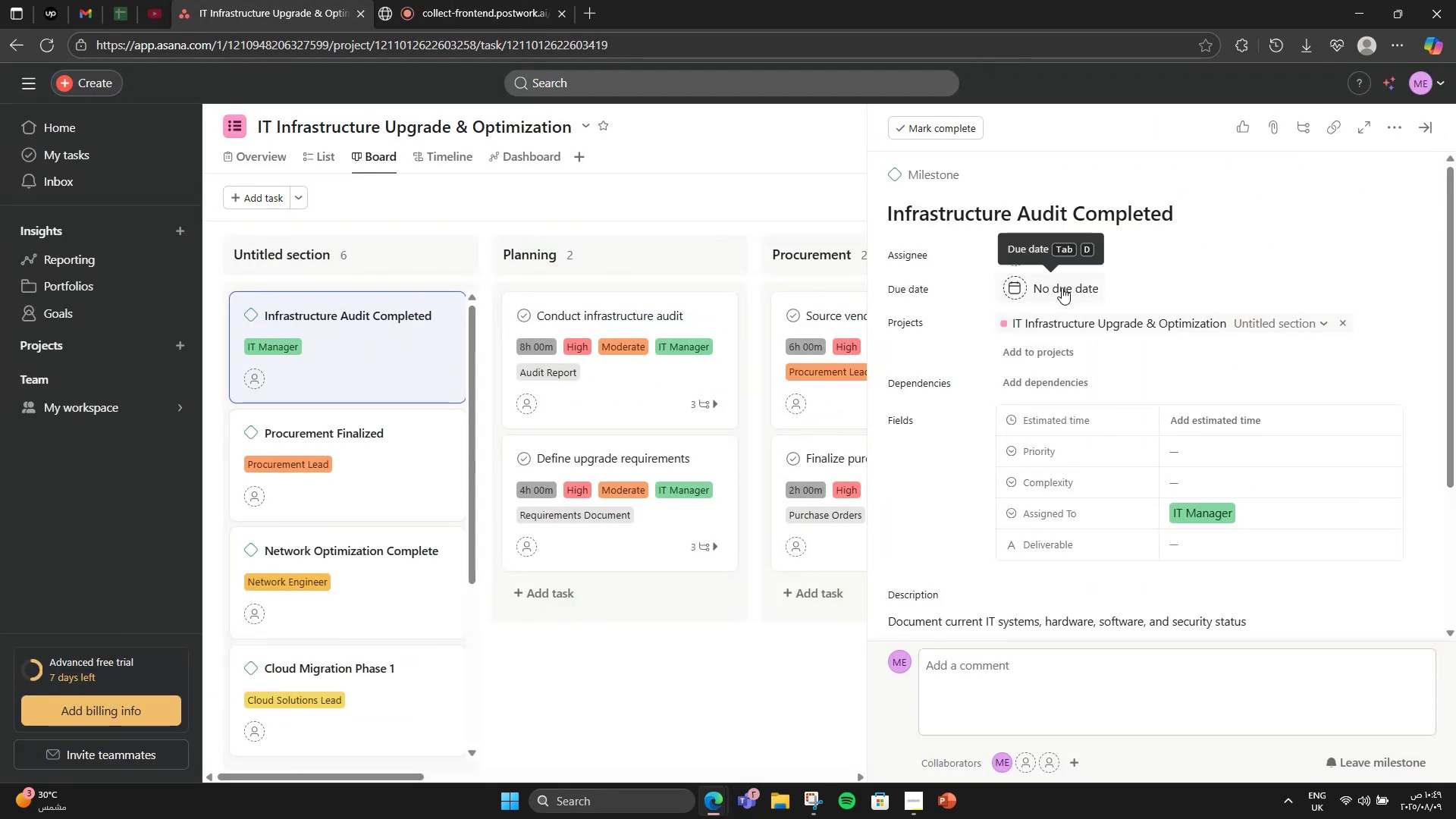 
wait(5.19)
 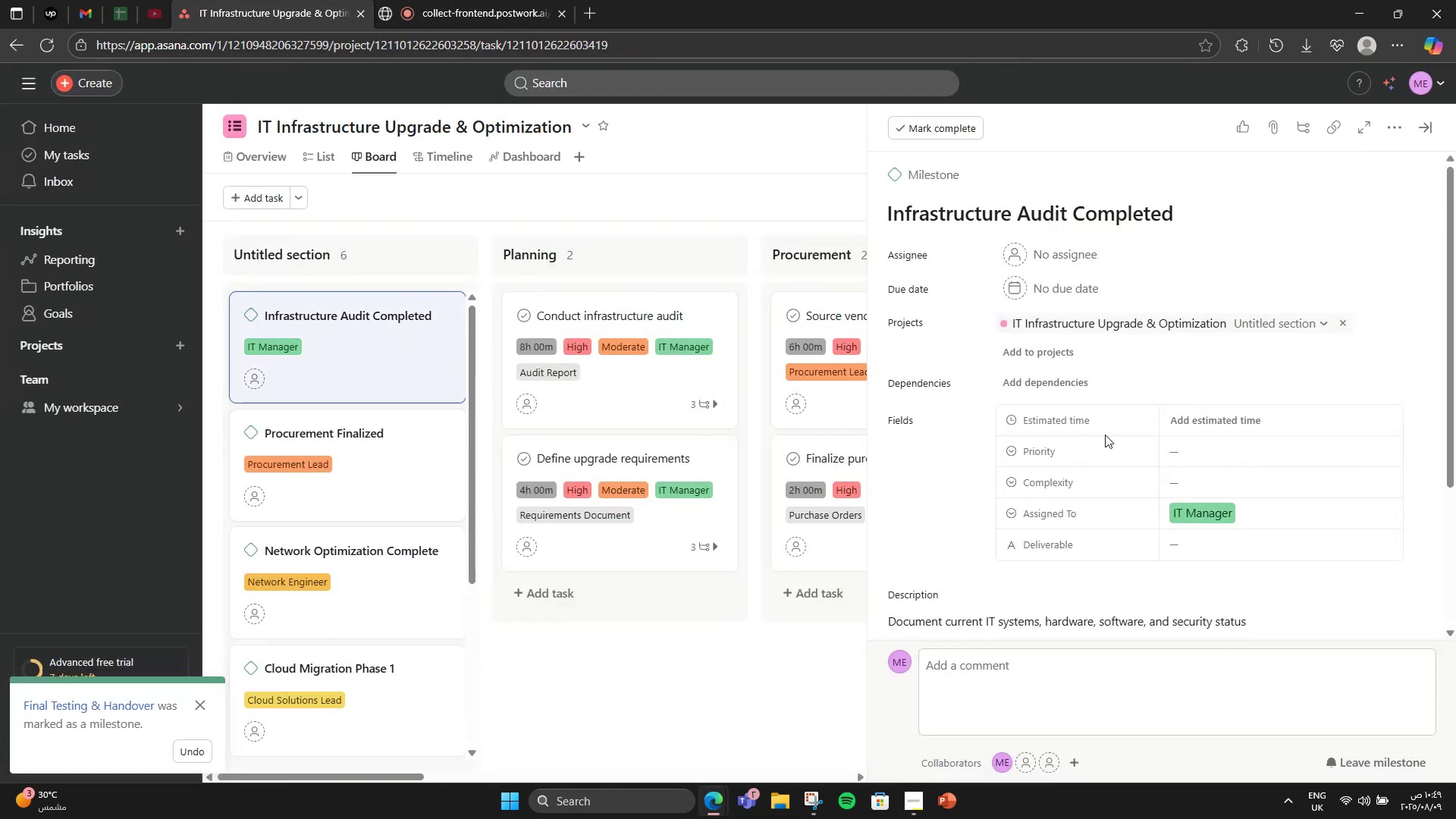 
left_click([1062, 287])
 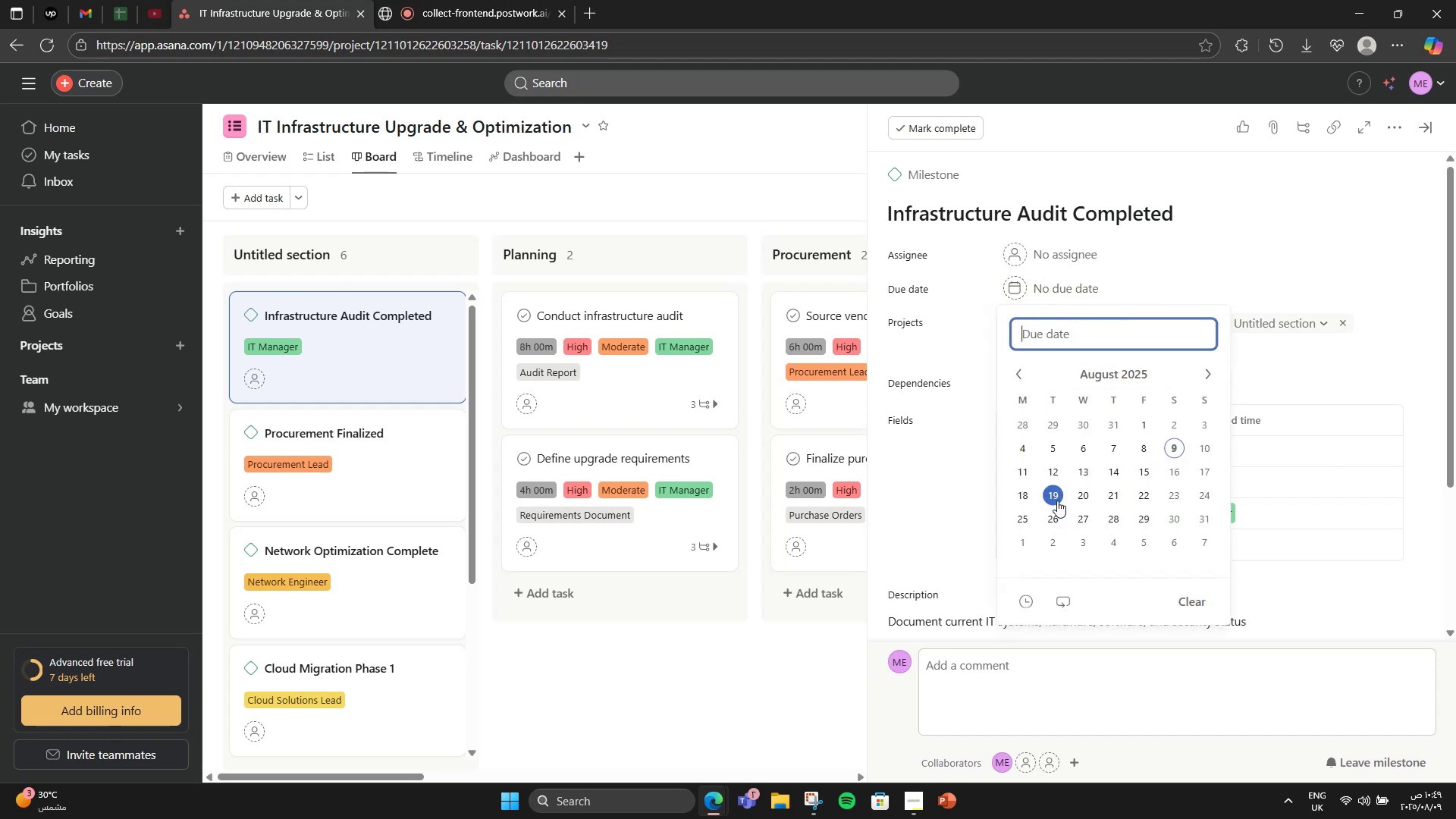 
left_click([1087, 502])
 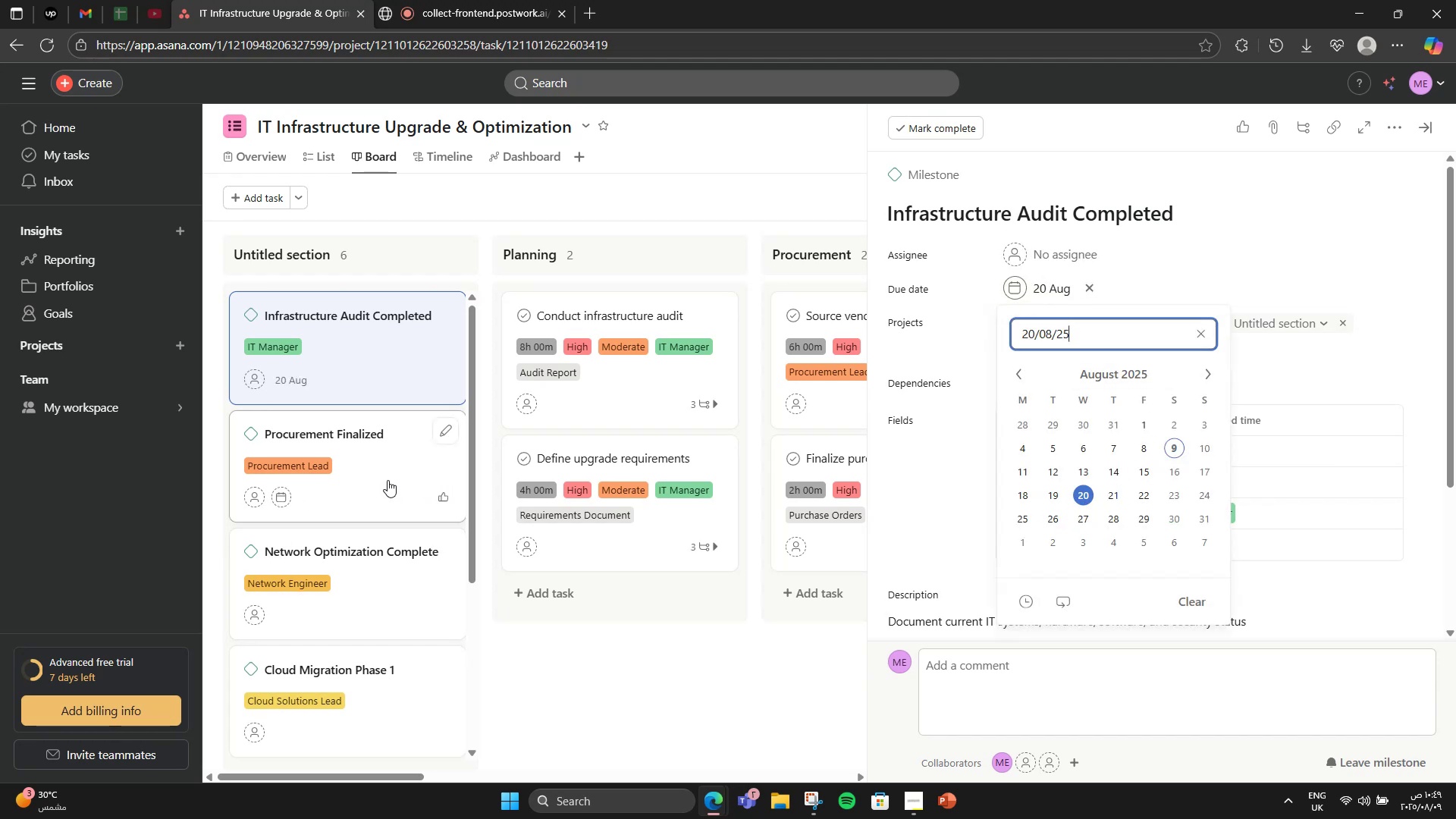 
left_click([388, 480])
 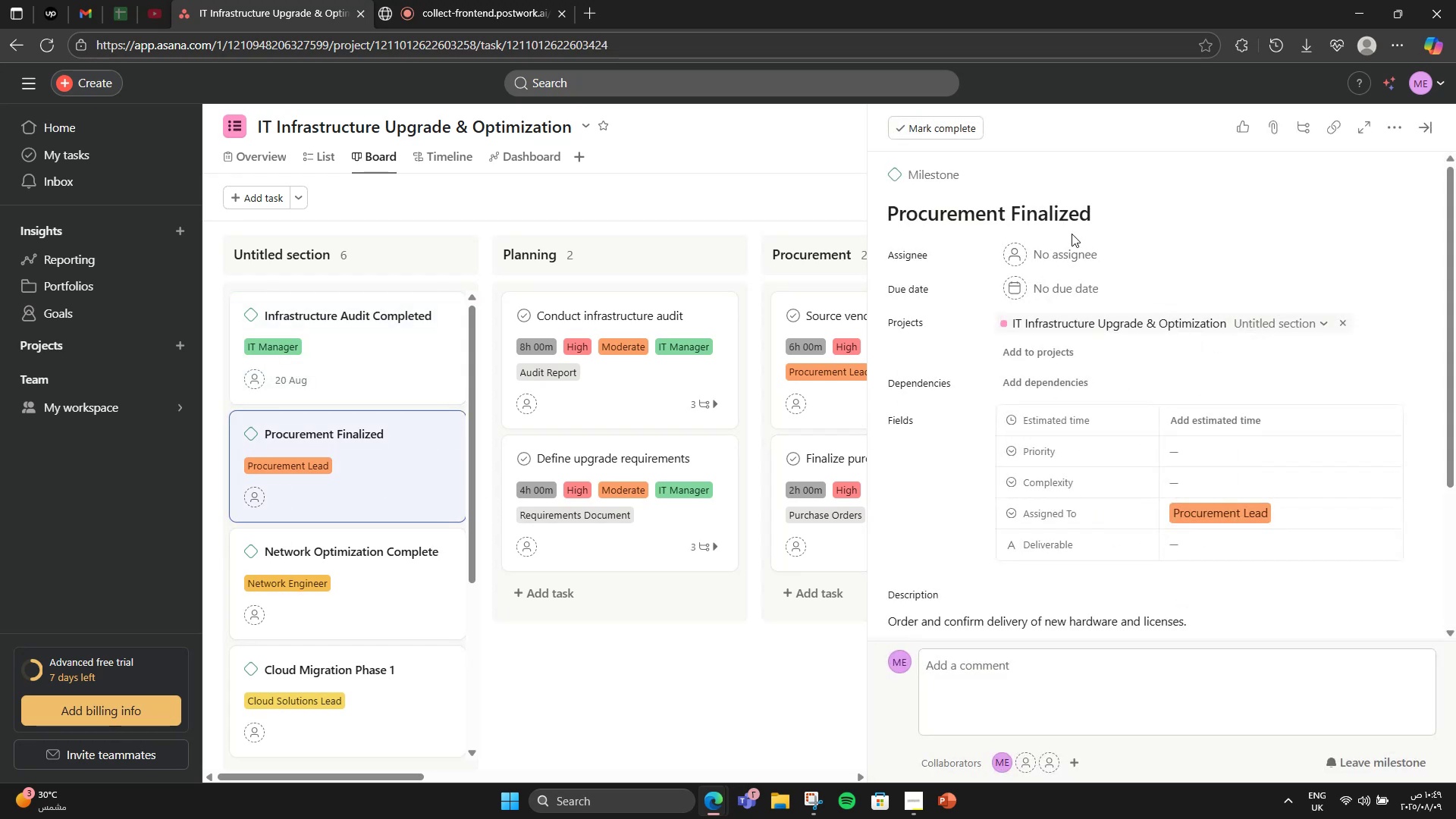 
left_click([1066, 286])
 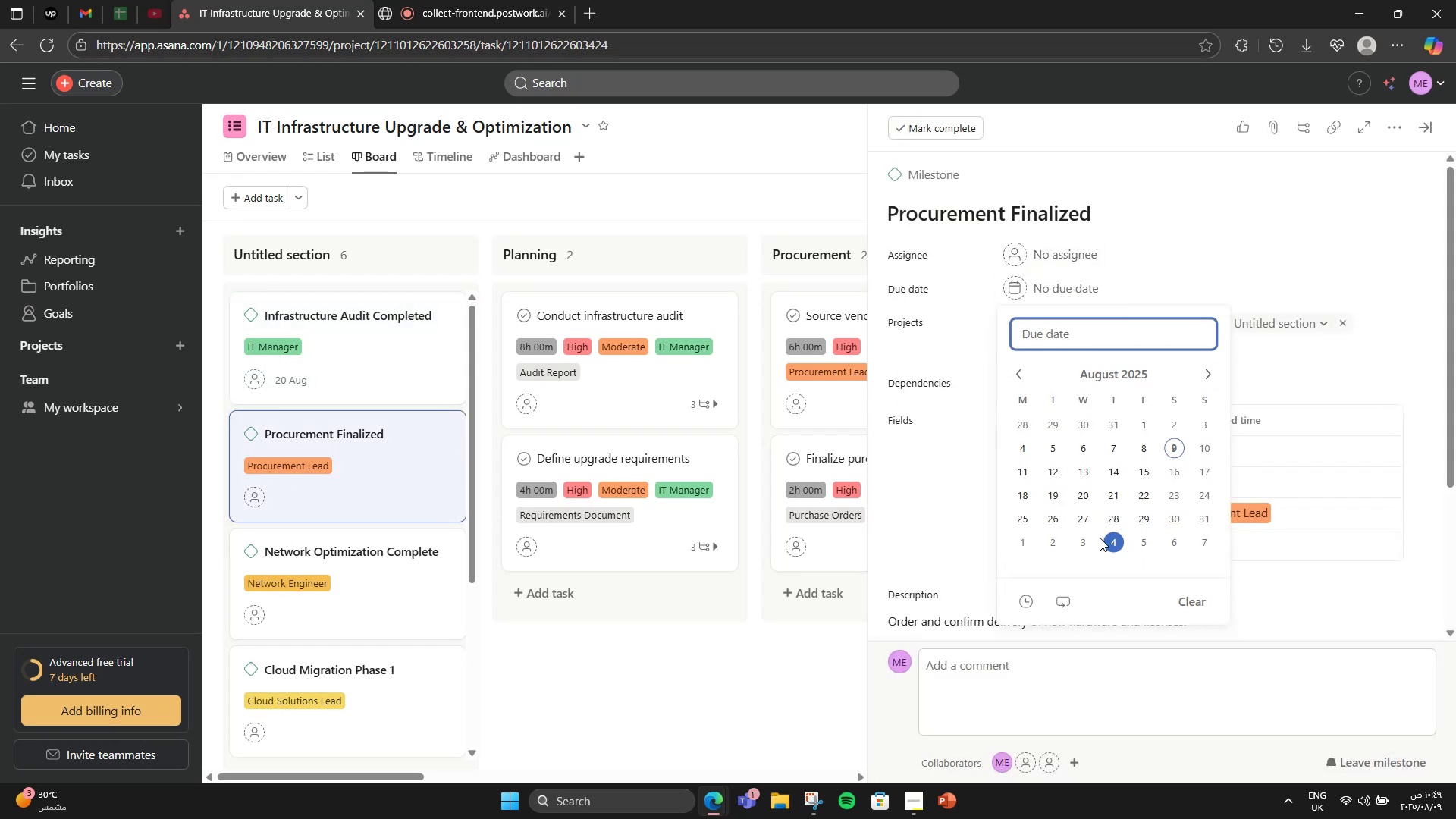 
left_click([1110, 522])
 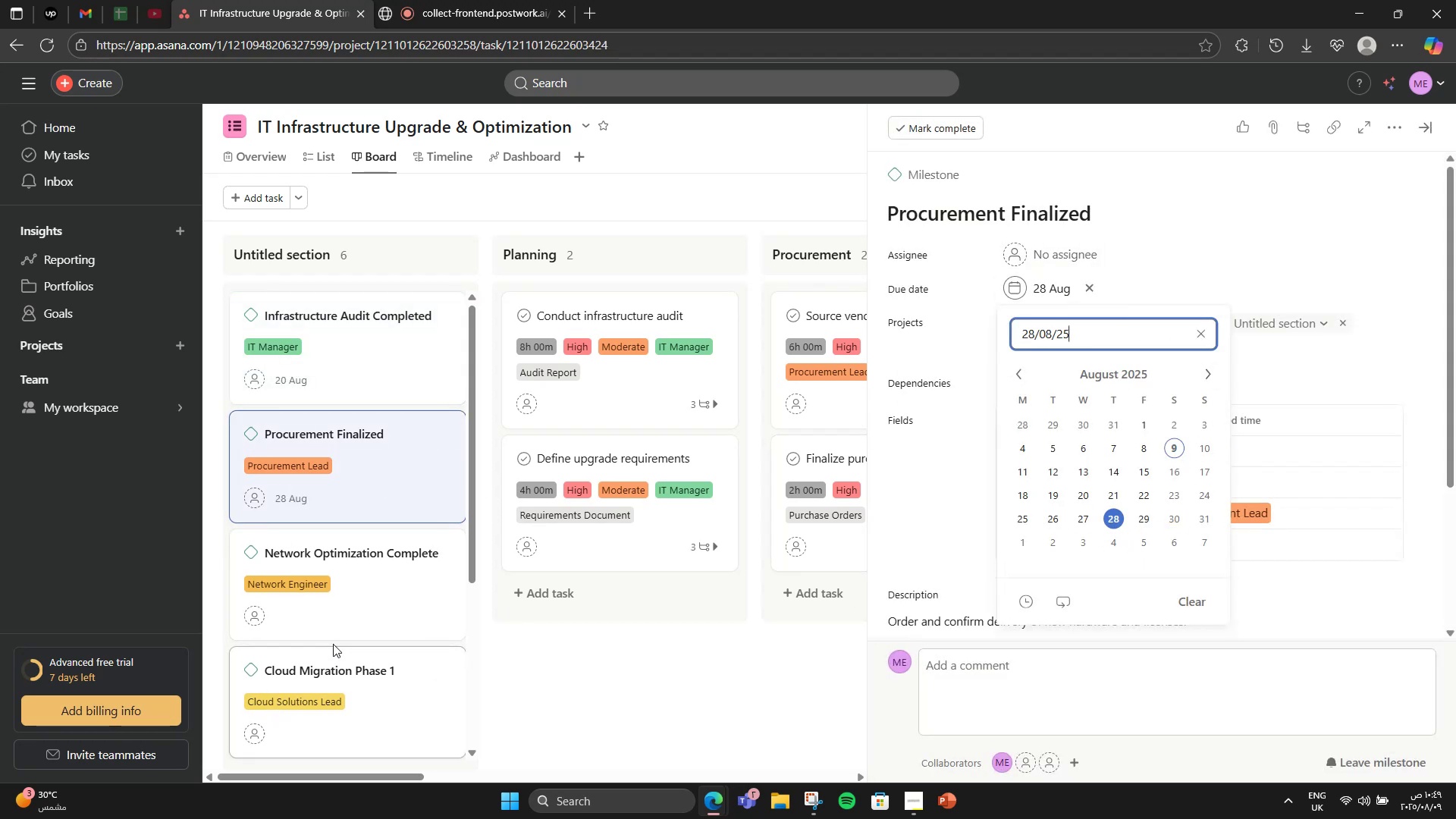 
left_click([359, 595])
 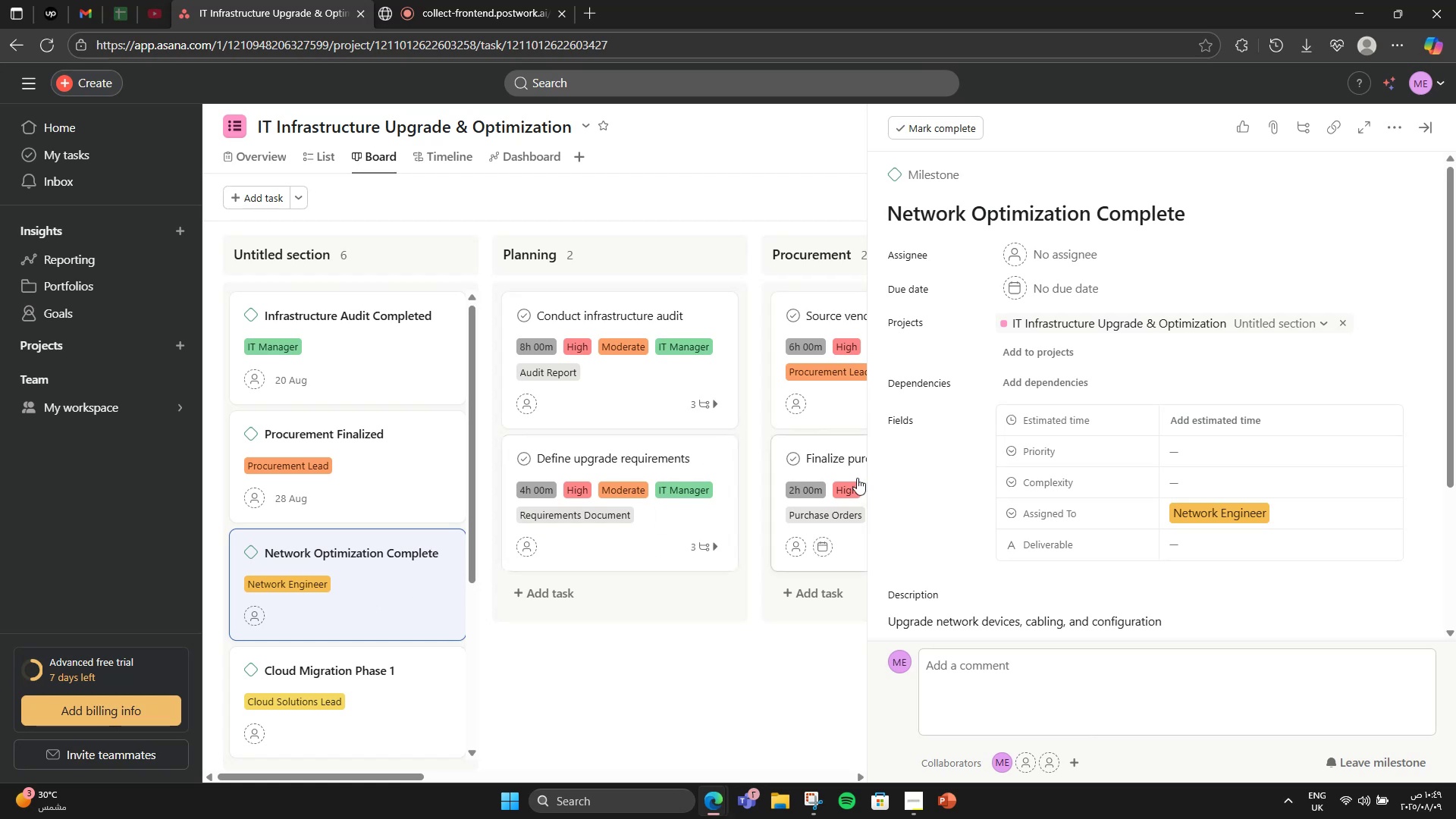 
left_click([1094, 285])
 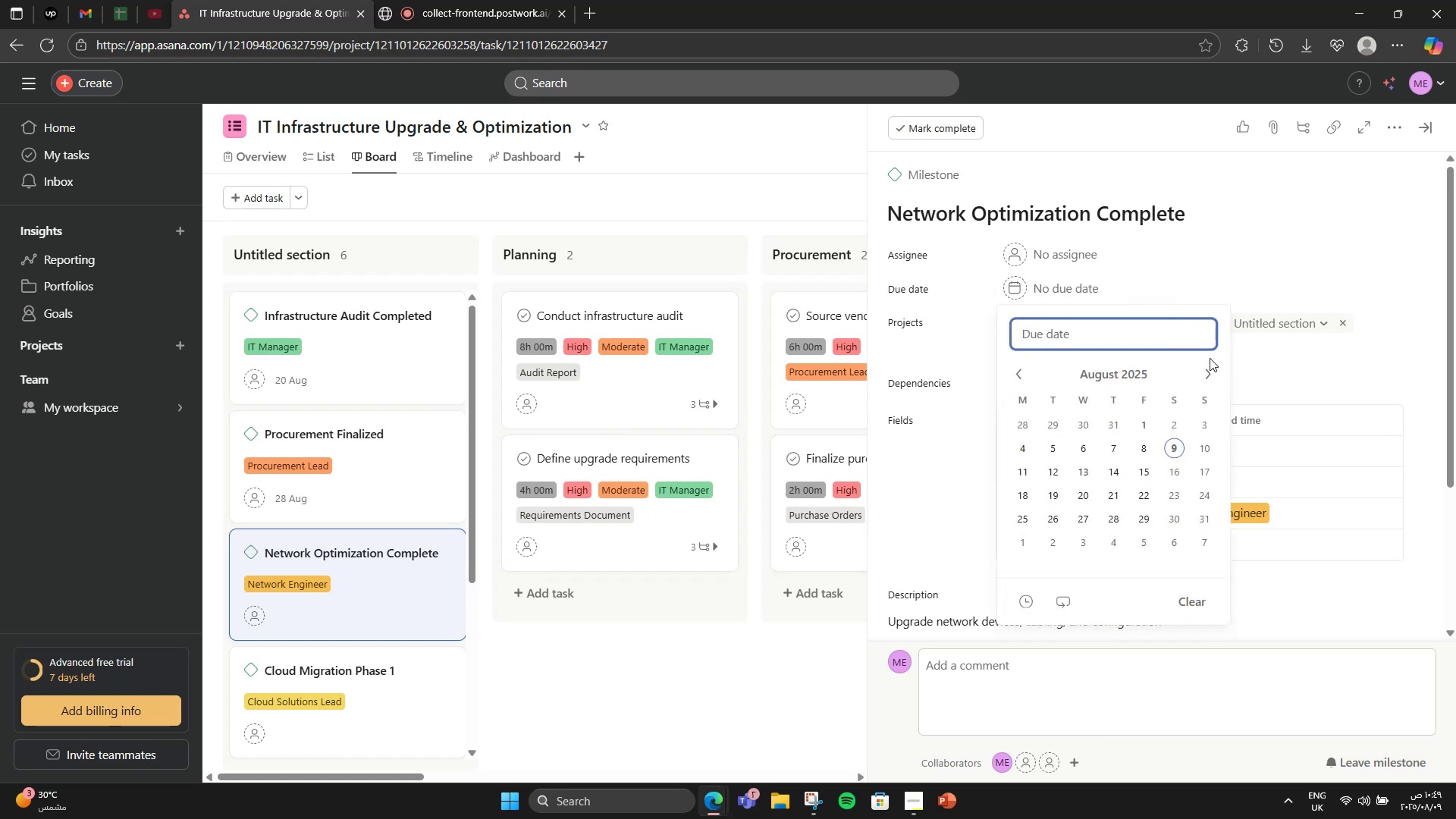 
left_click([1217, 372])
 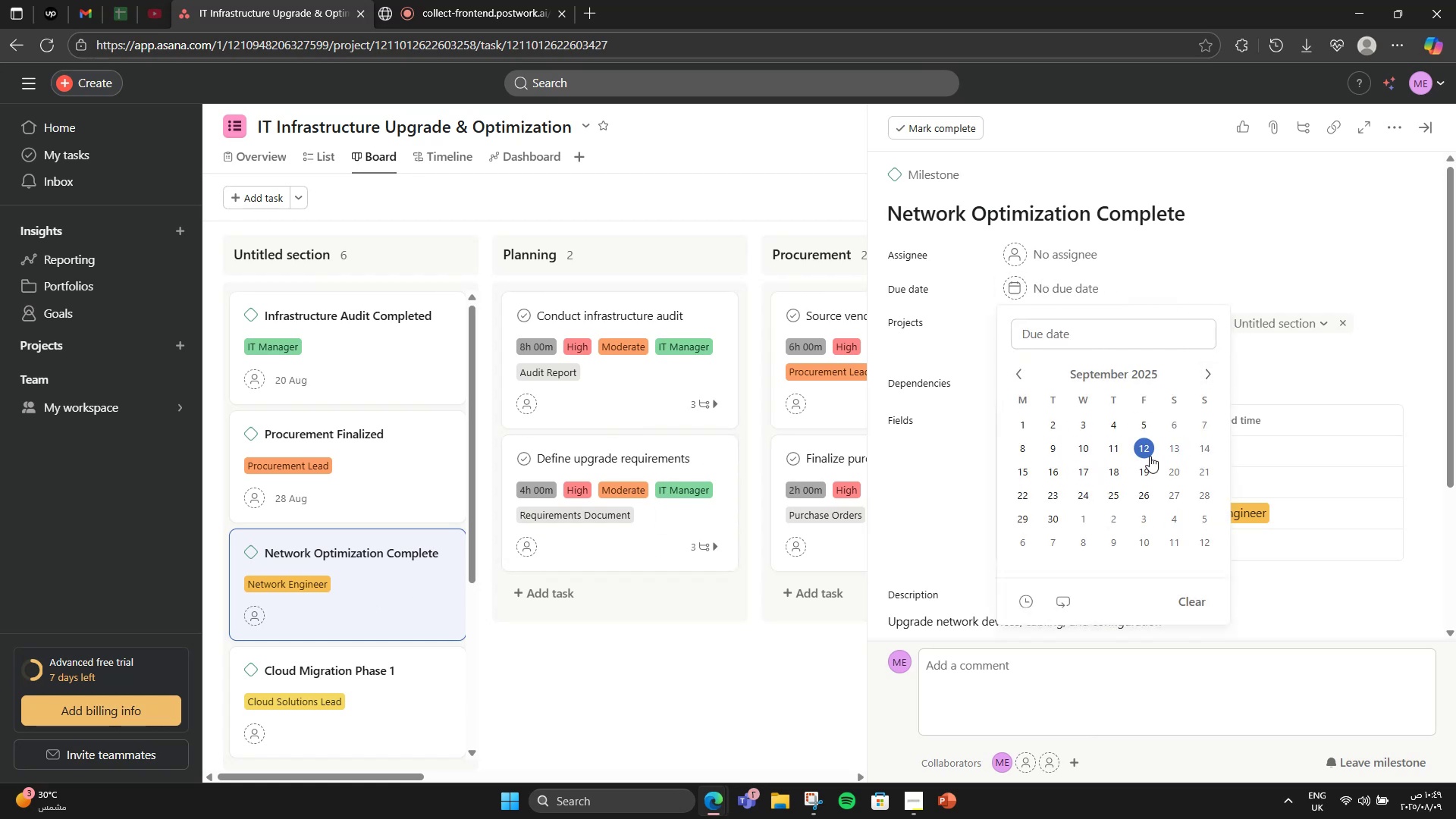 
left_click([1075, 437])
 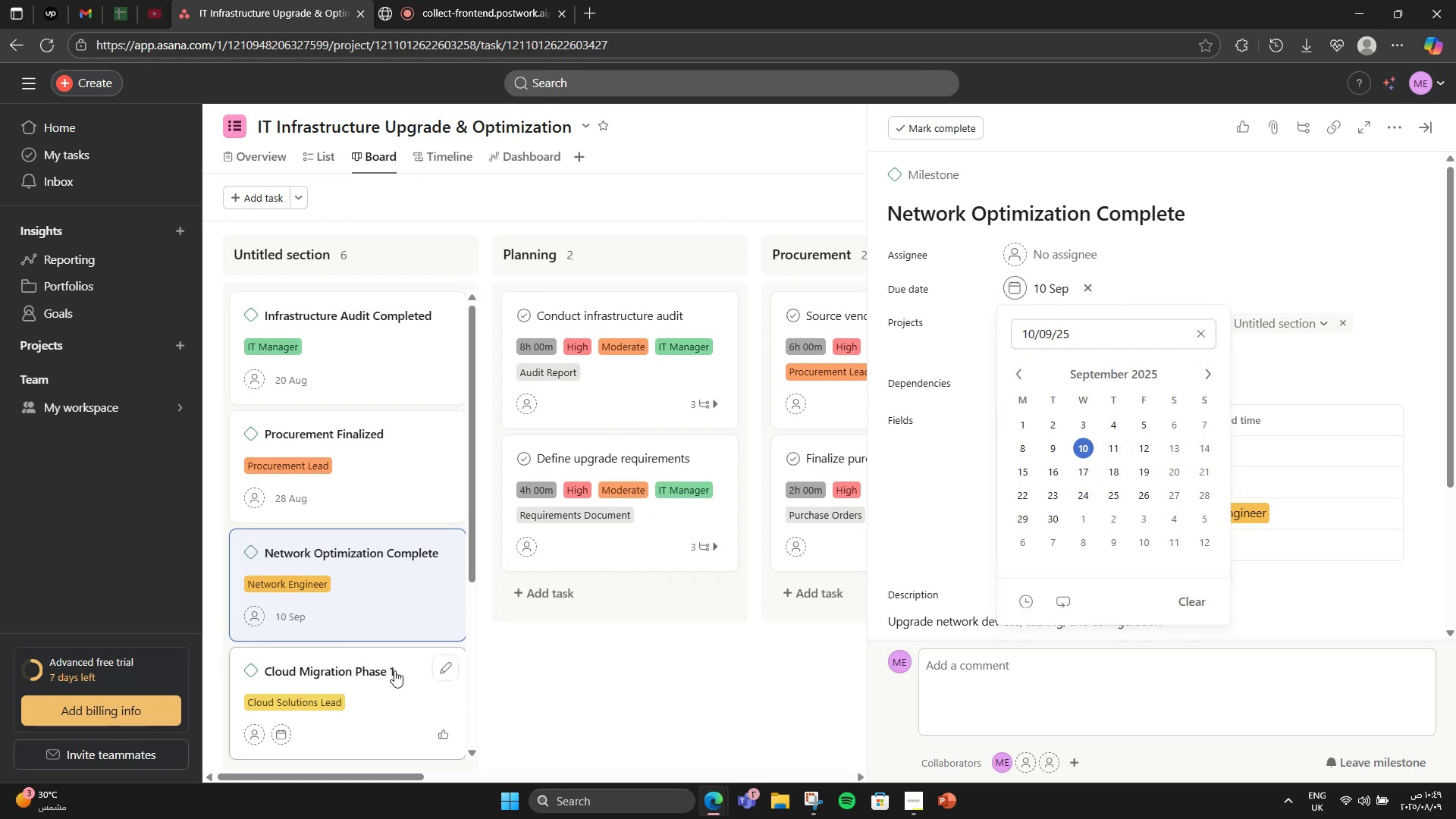 
left_click([404, 675])
 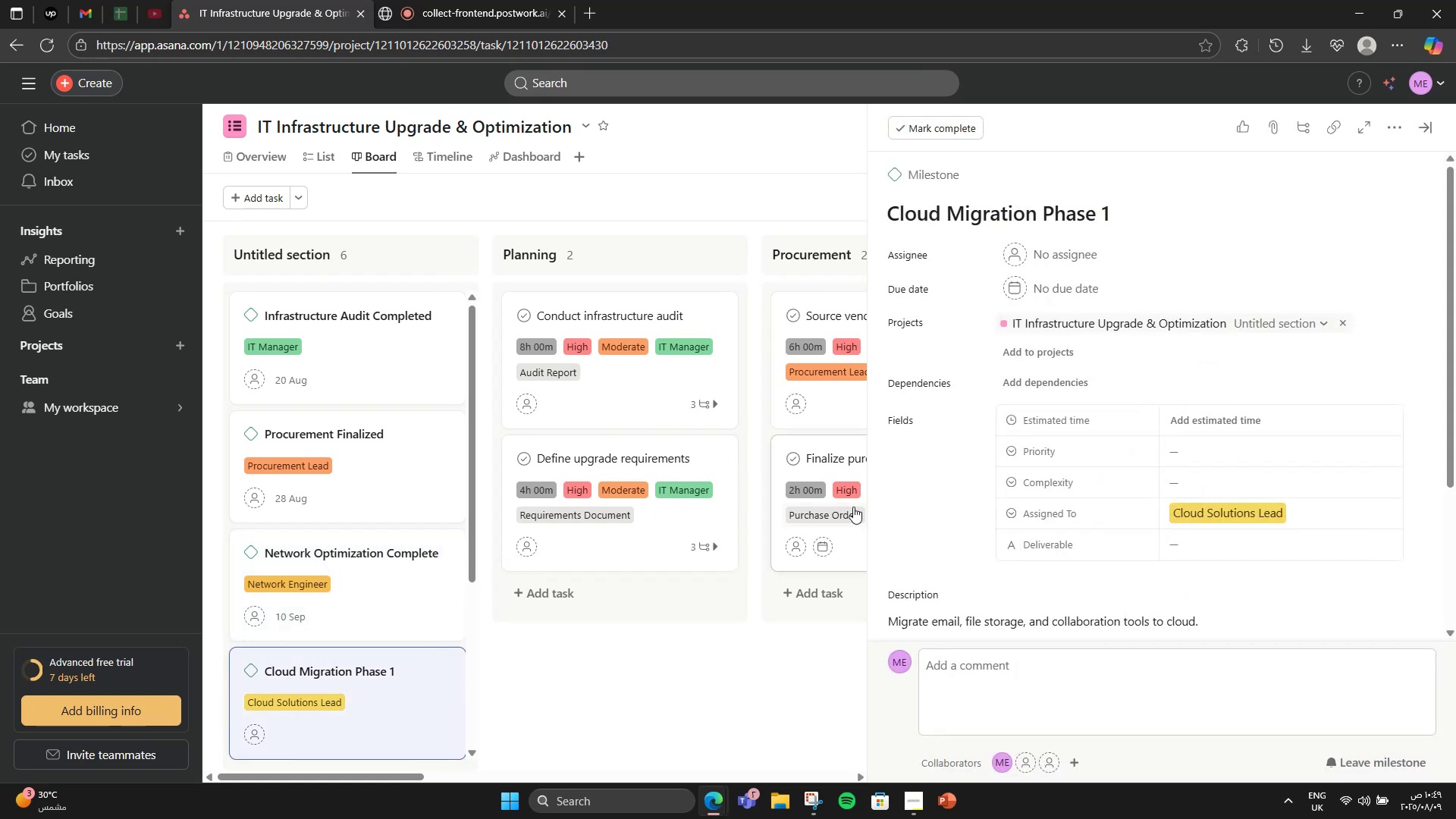 
left_click([1046, 283])
 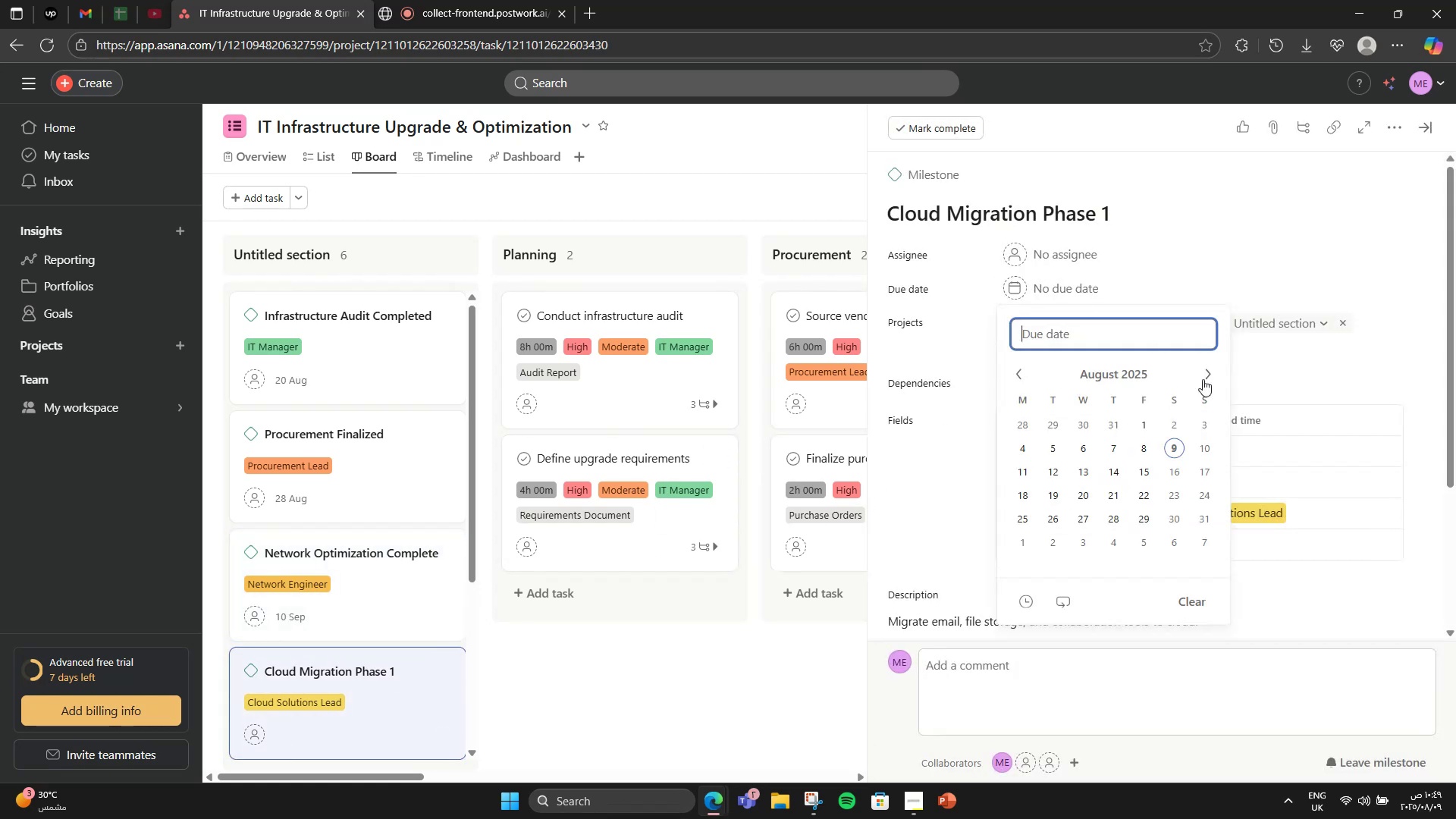 
left_click([1203, 379])
 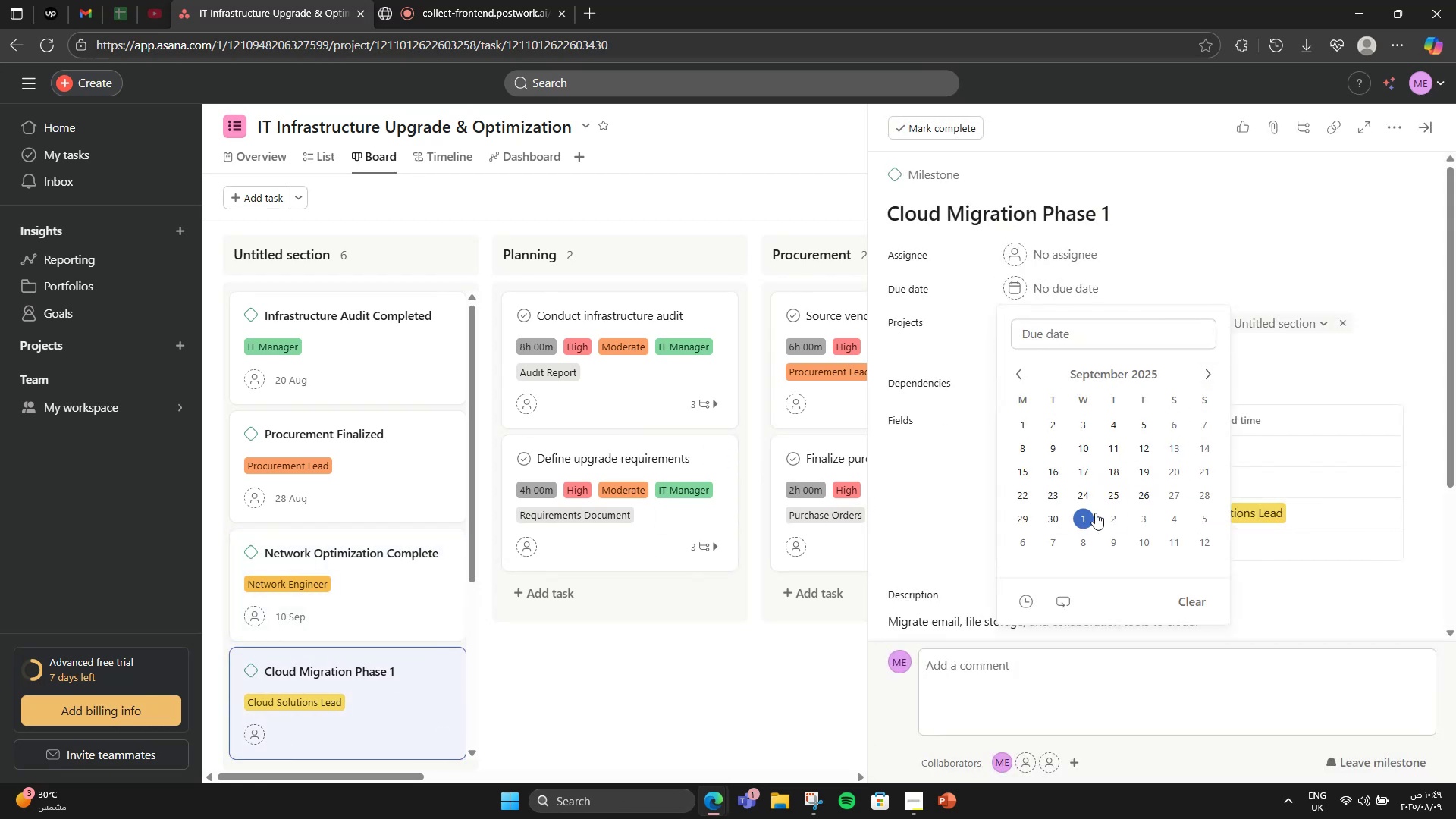 
left_click([1113, 504])
 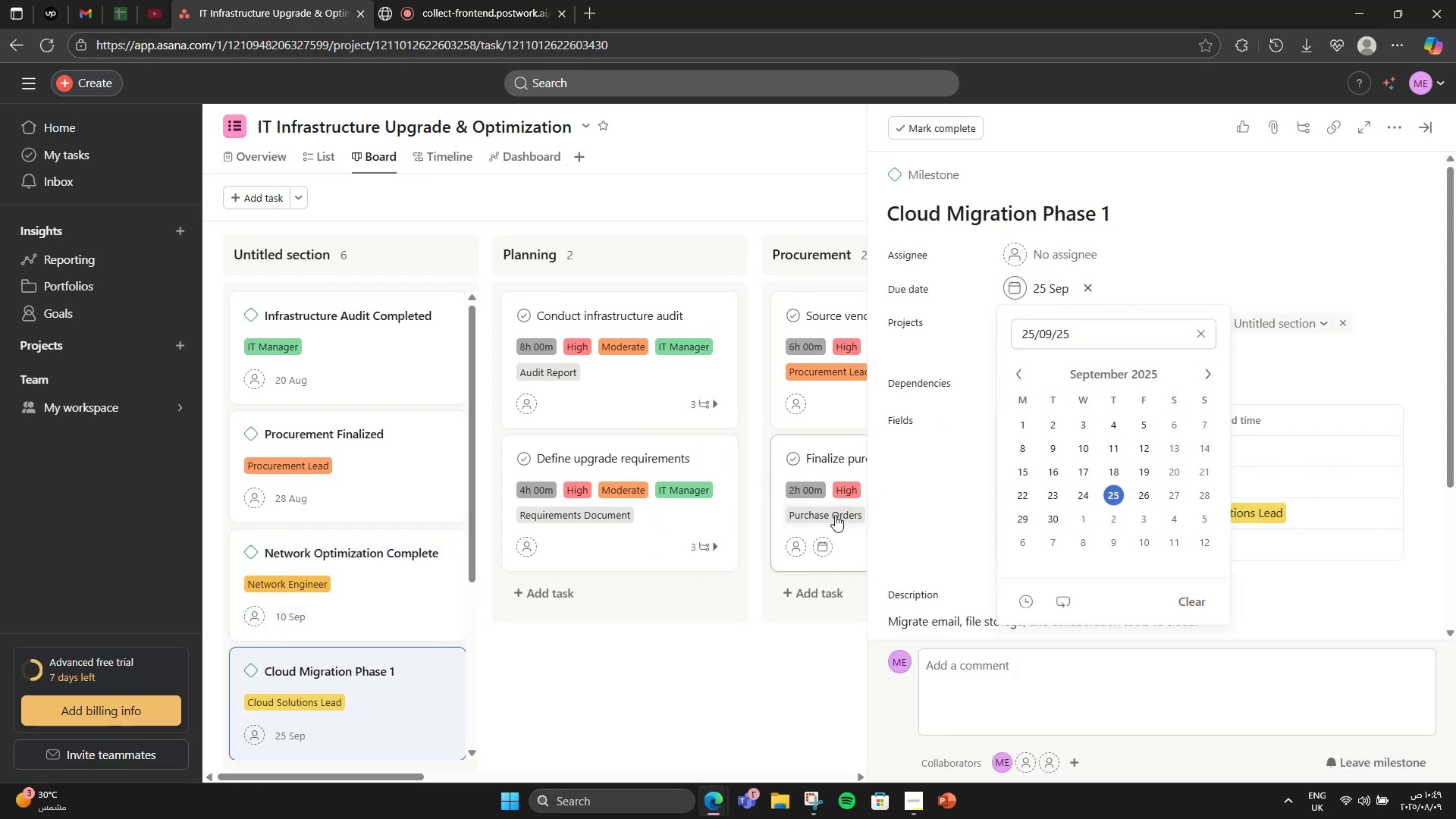 
scroll: coordinate [327, 490], scroll_direction: down, amount: 5.0
 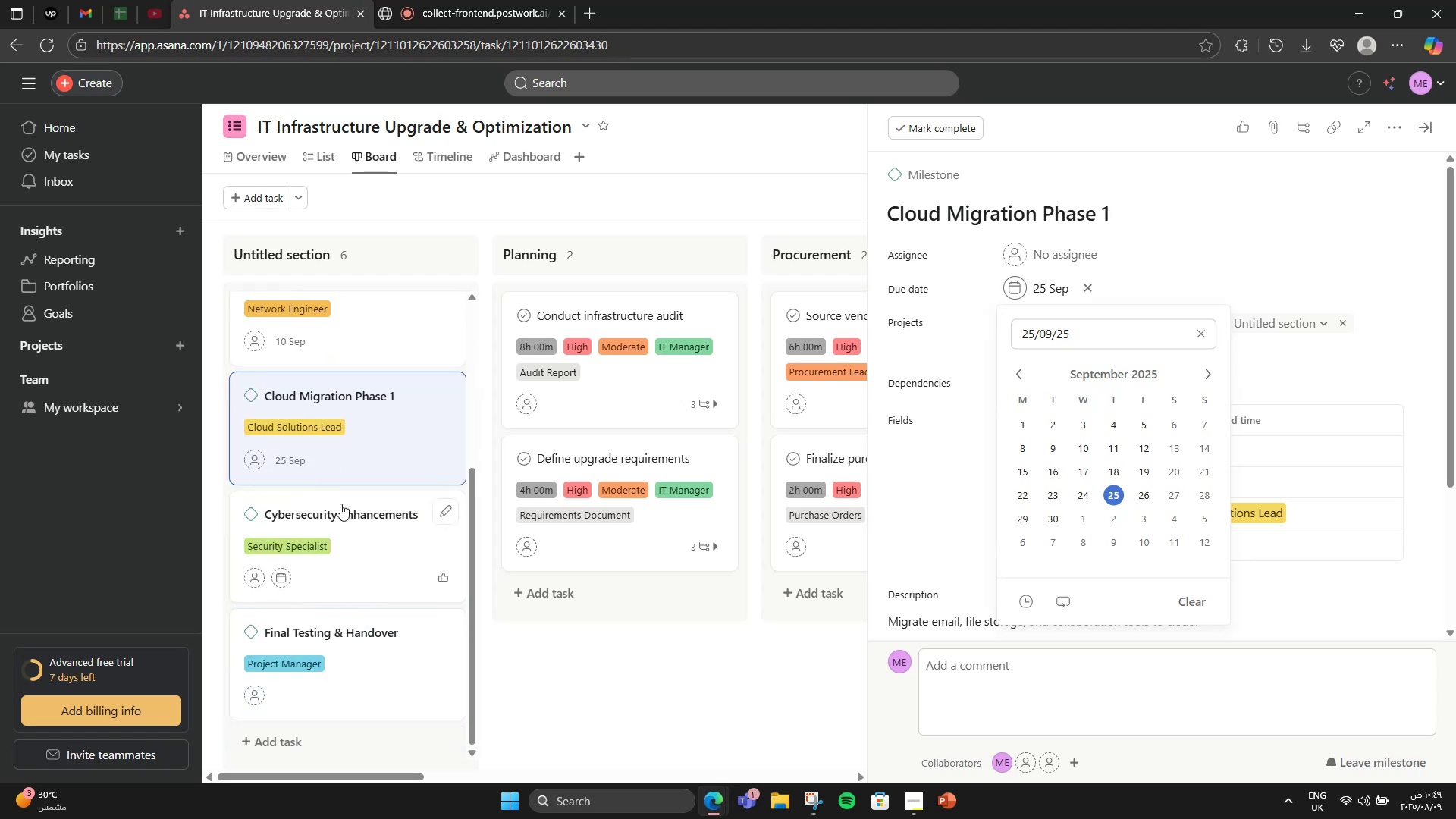 
left_click([349, 511])
 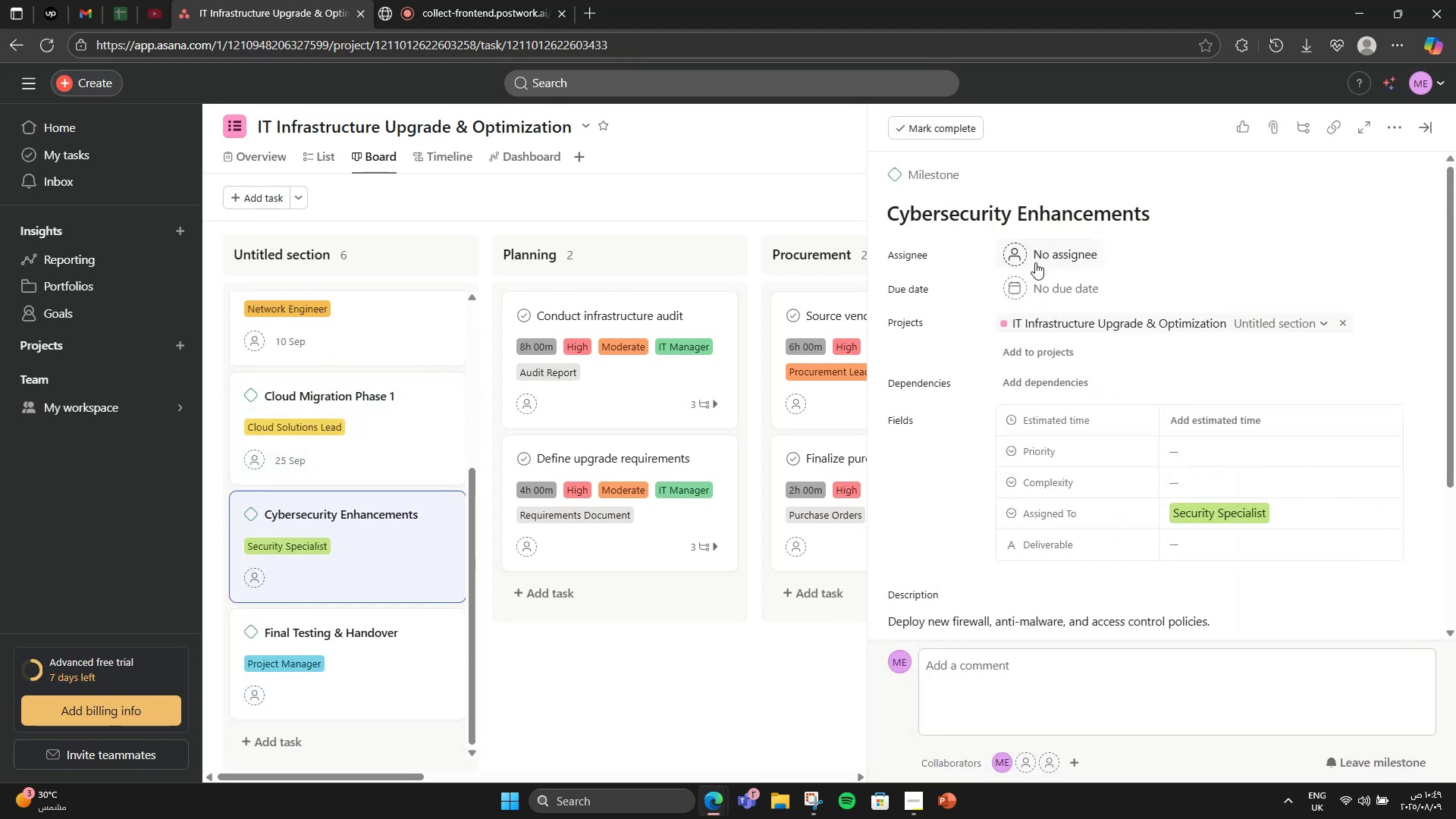 
left_click([1043, 276])
 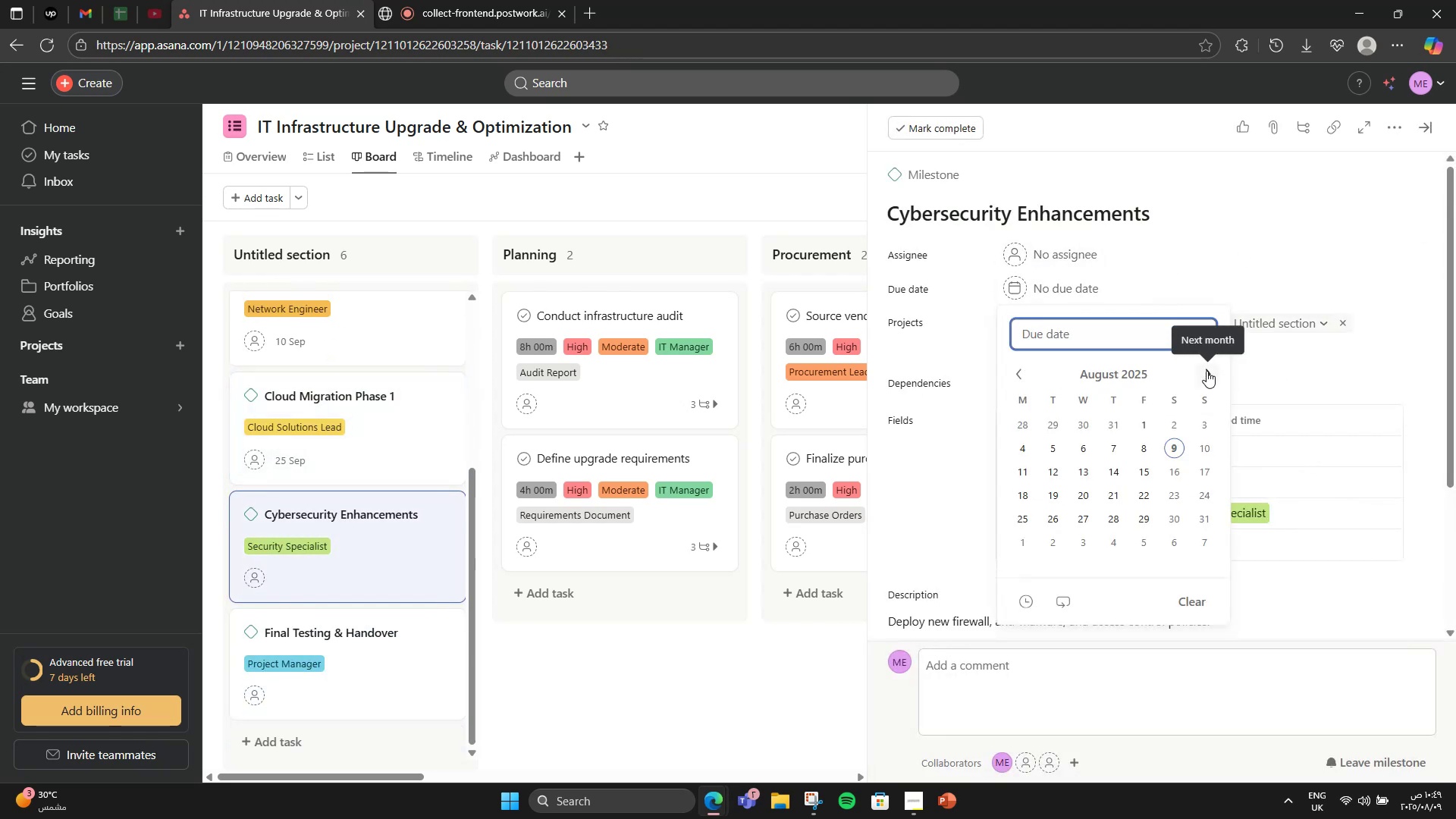 
double_click([1207, 371])
 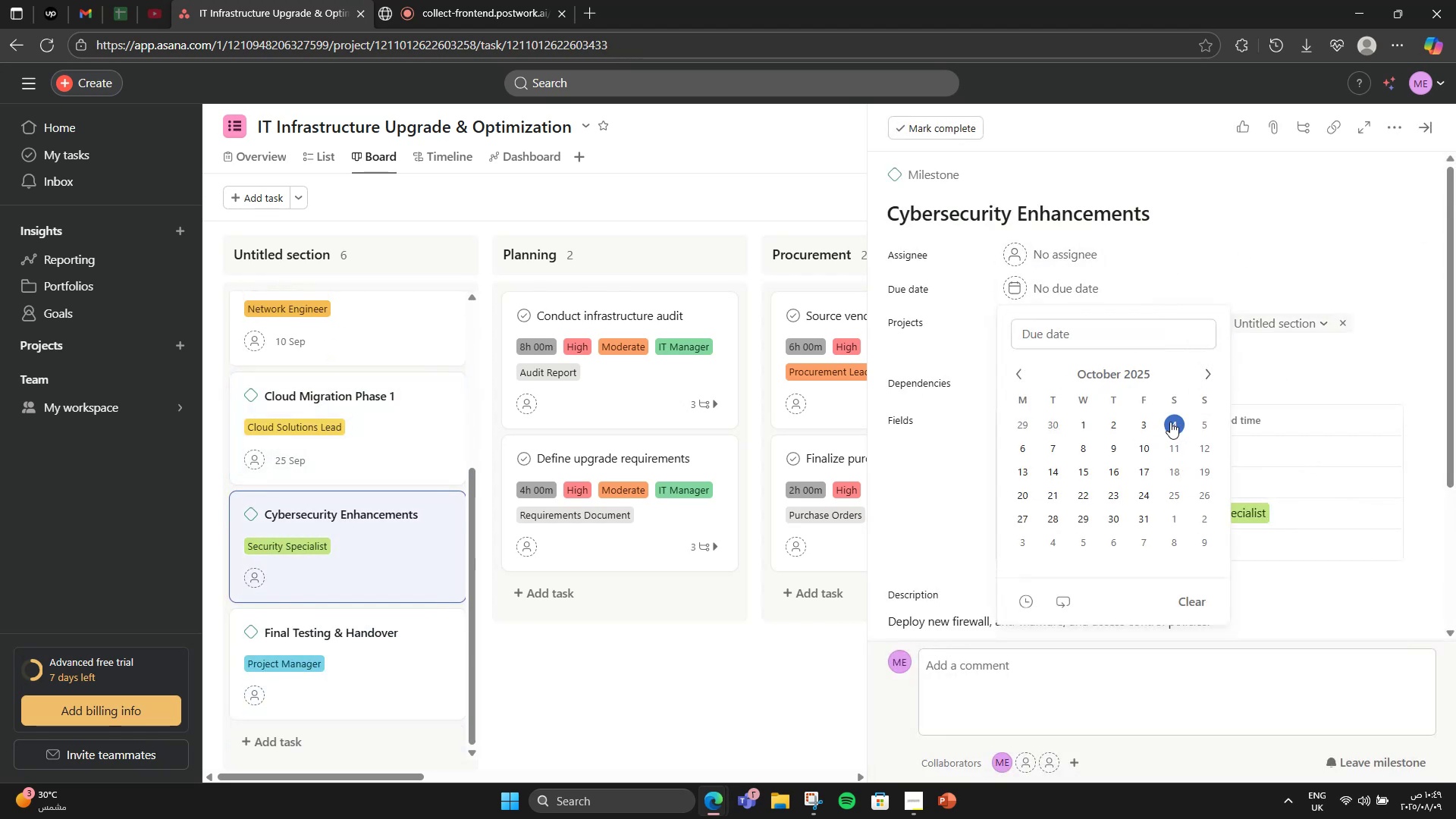 
left_click([1195, 421])
 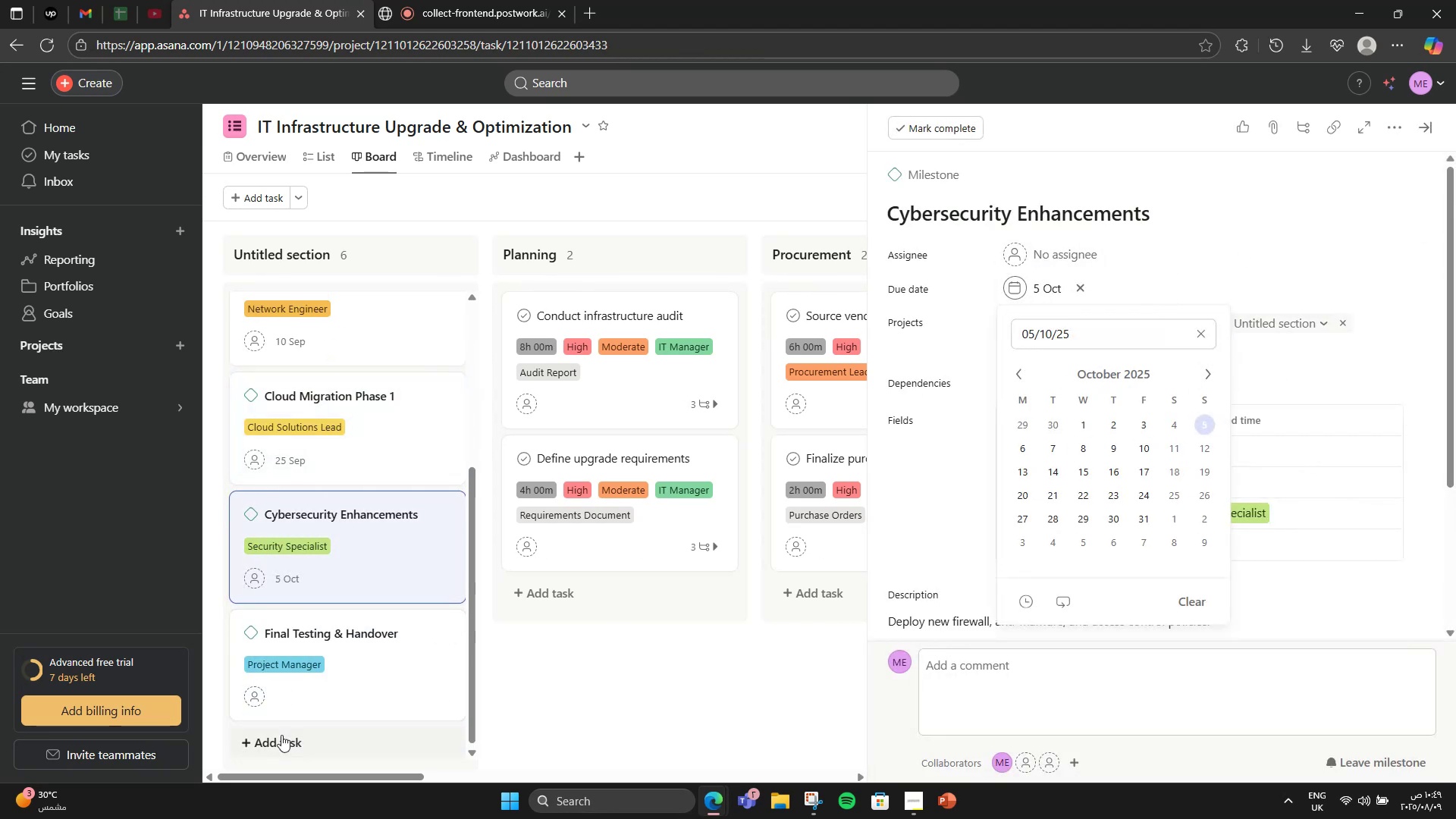 
left_click([338, 674])
 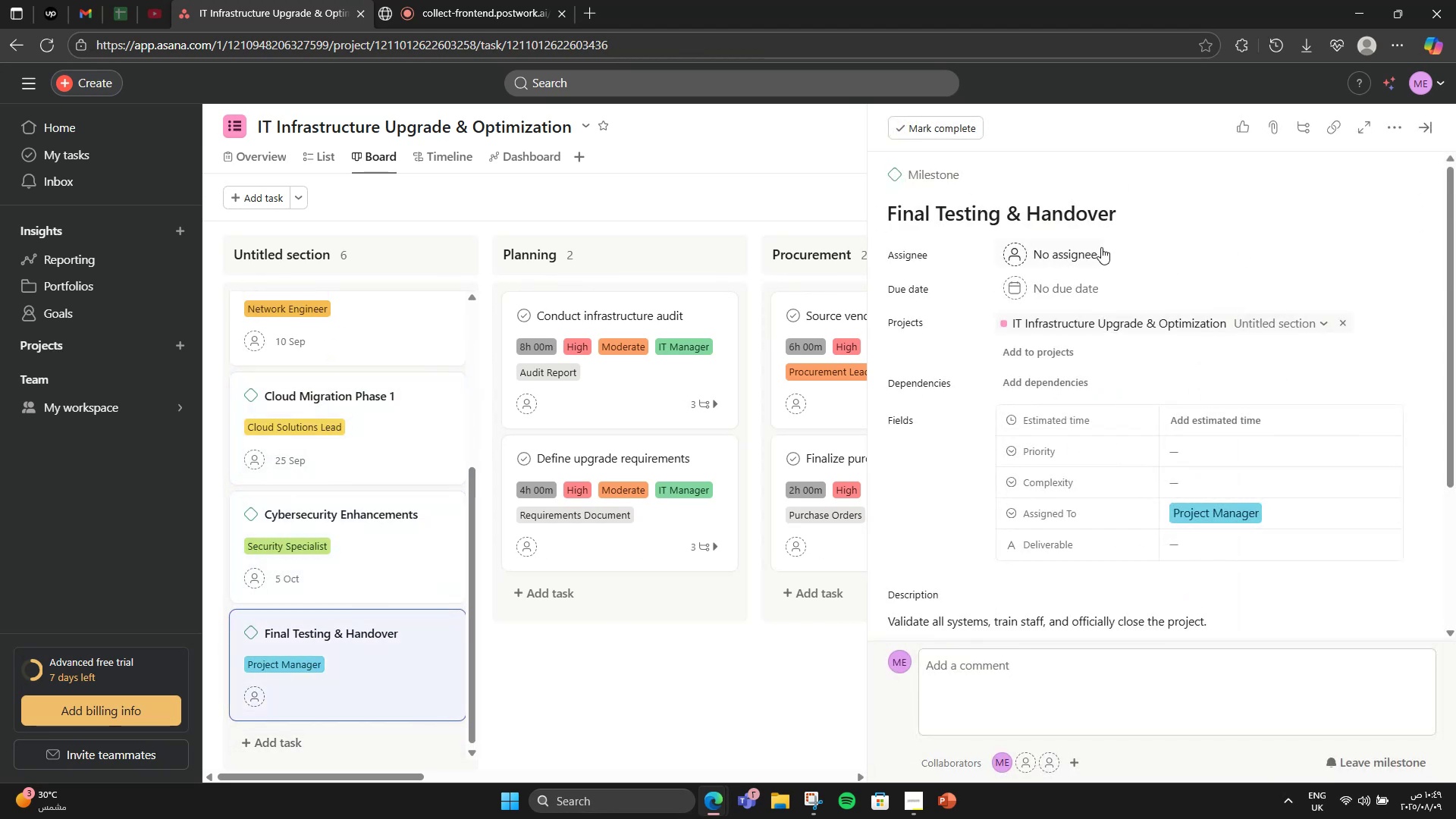 
left_click([1084, 282])
 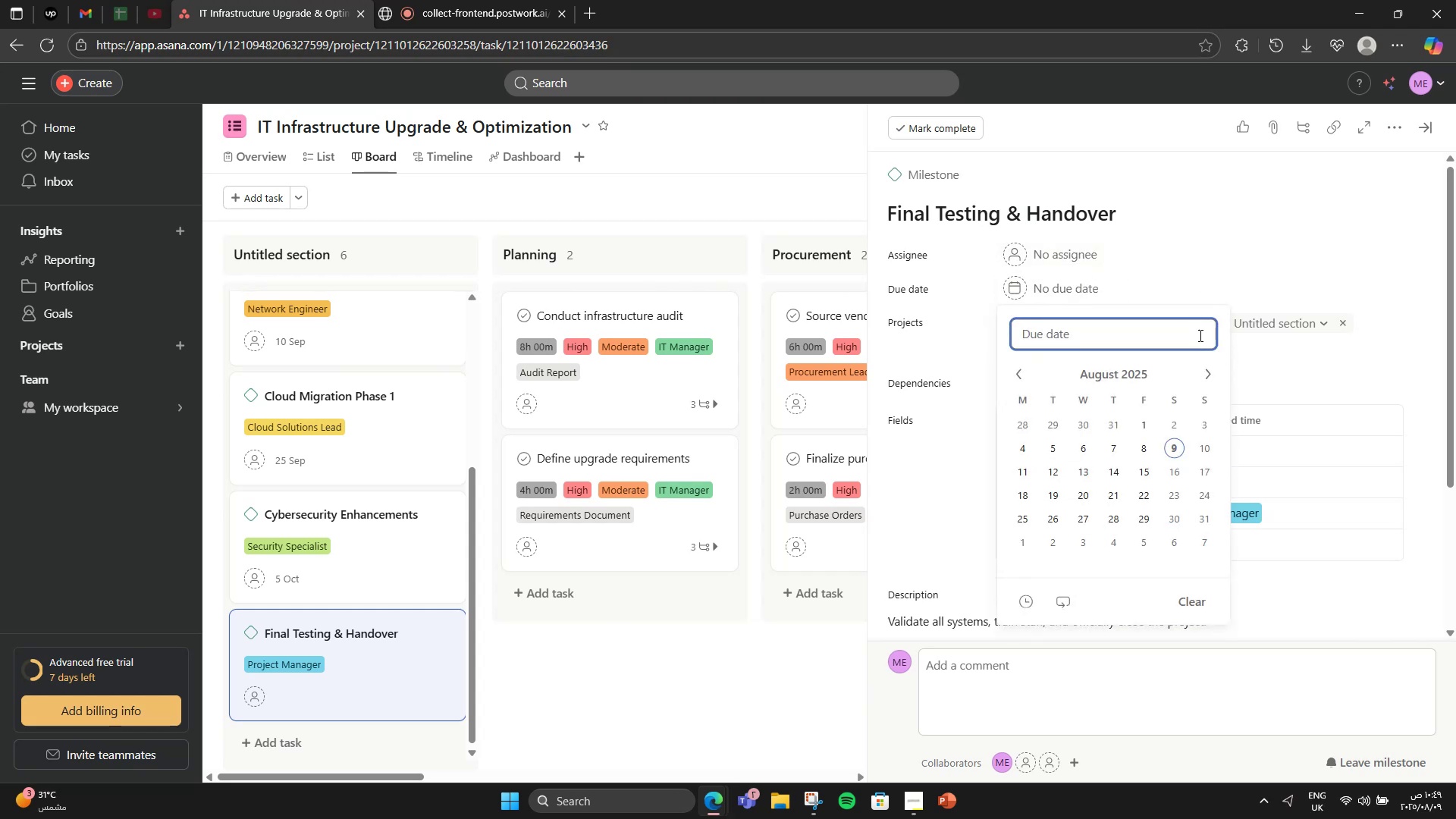 
double_click([1212, 368])
 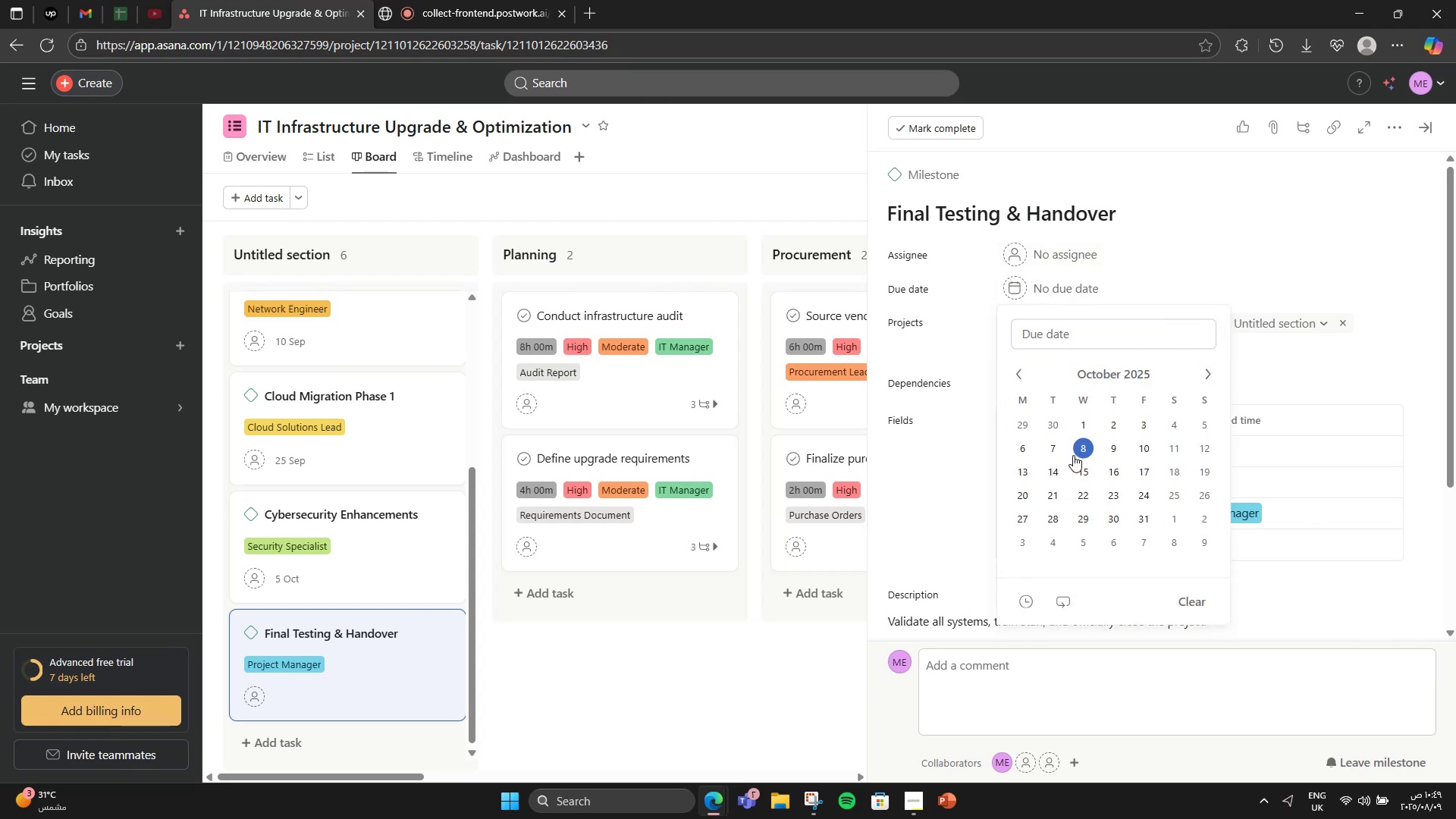 
left_click([1075, 463])
 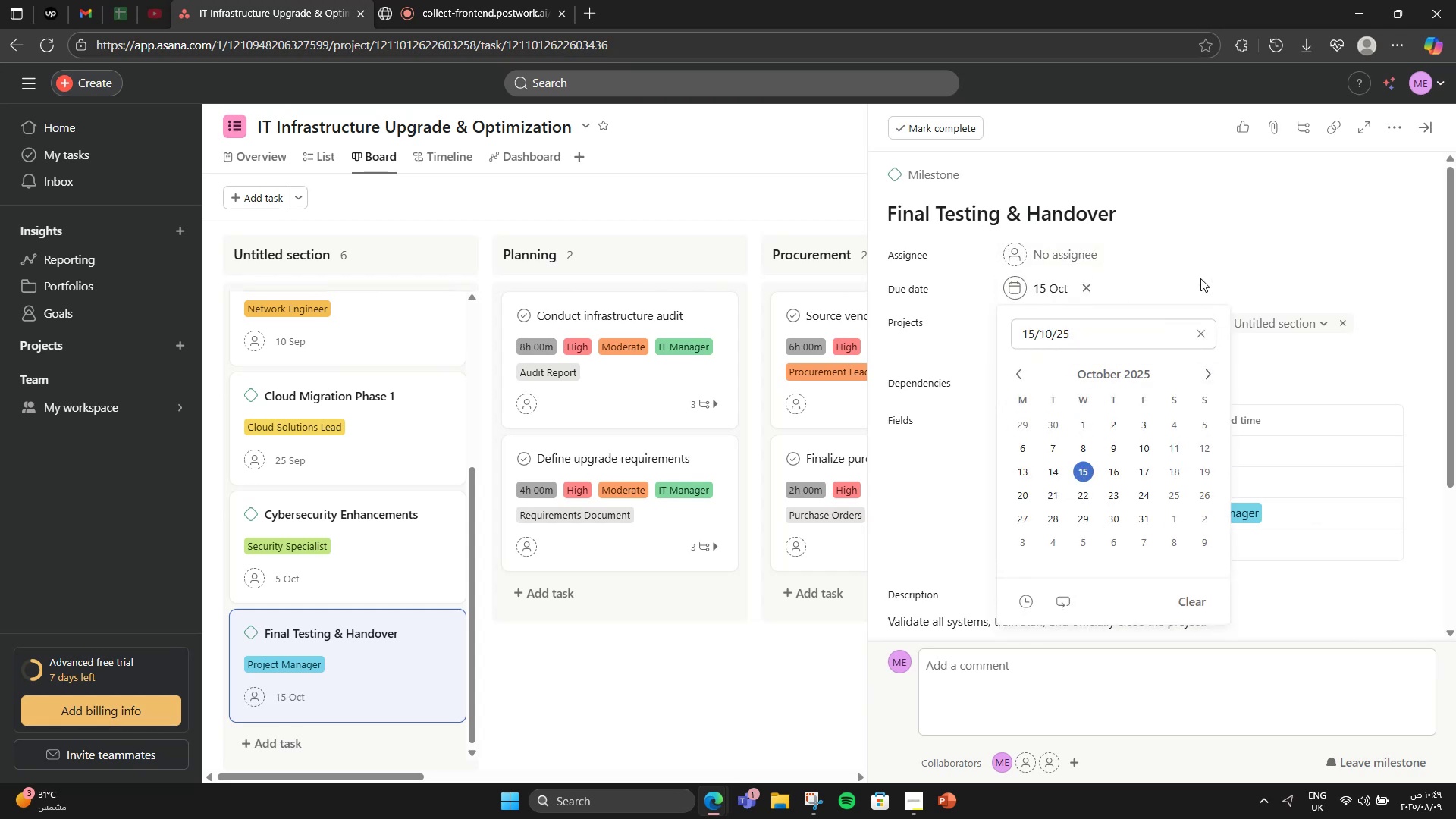 
left_click([1200, 278])
 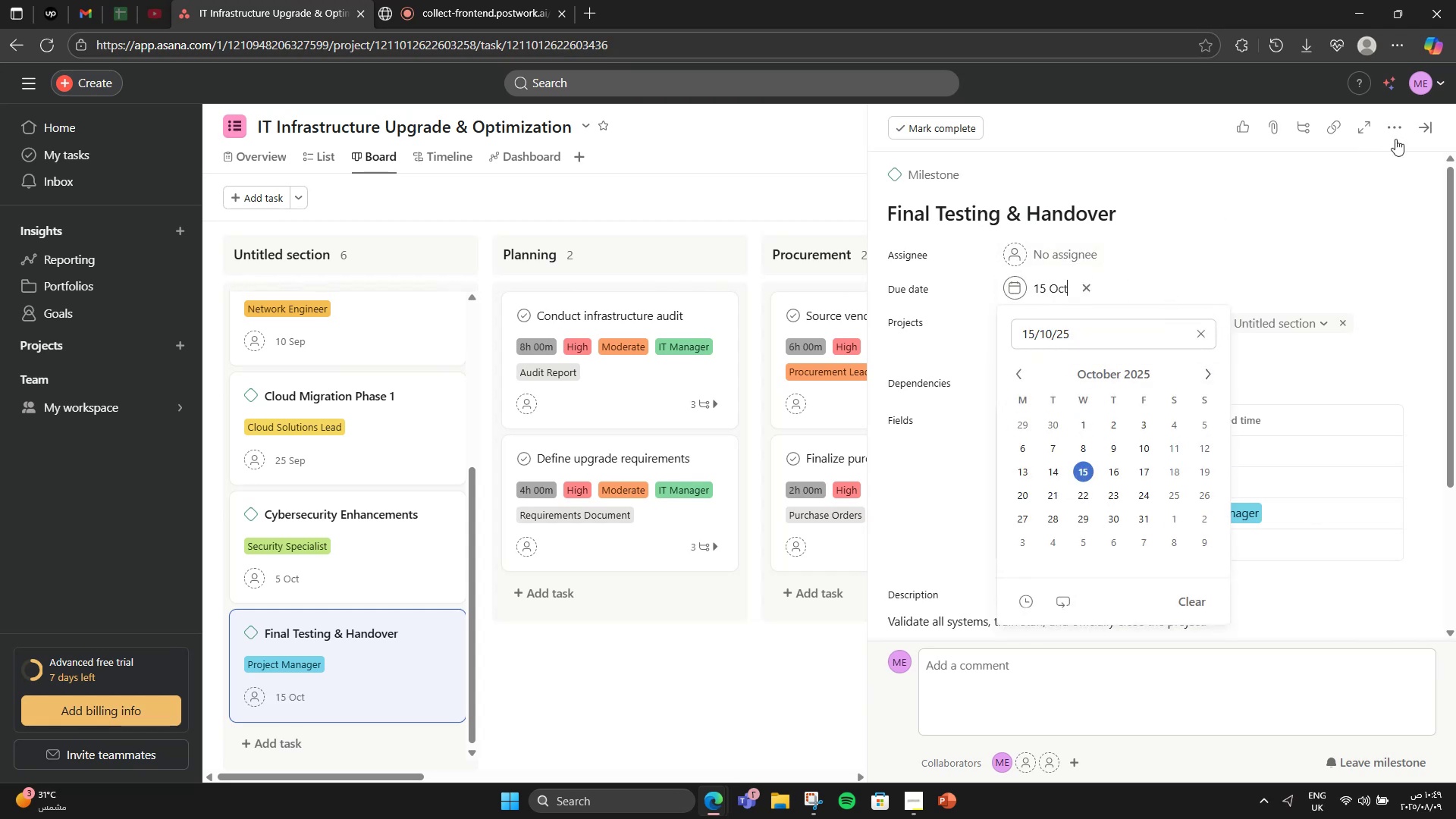 
left_click([1428, 131])
 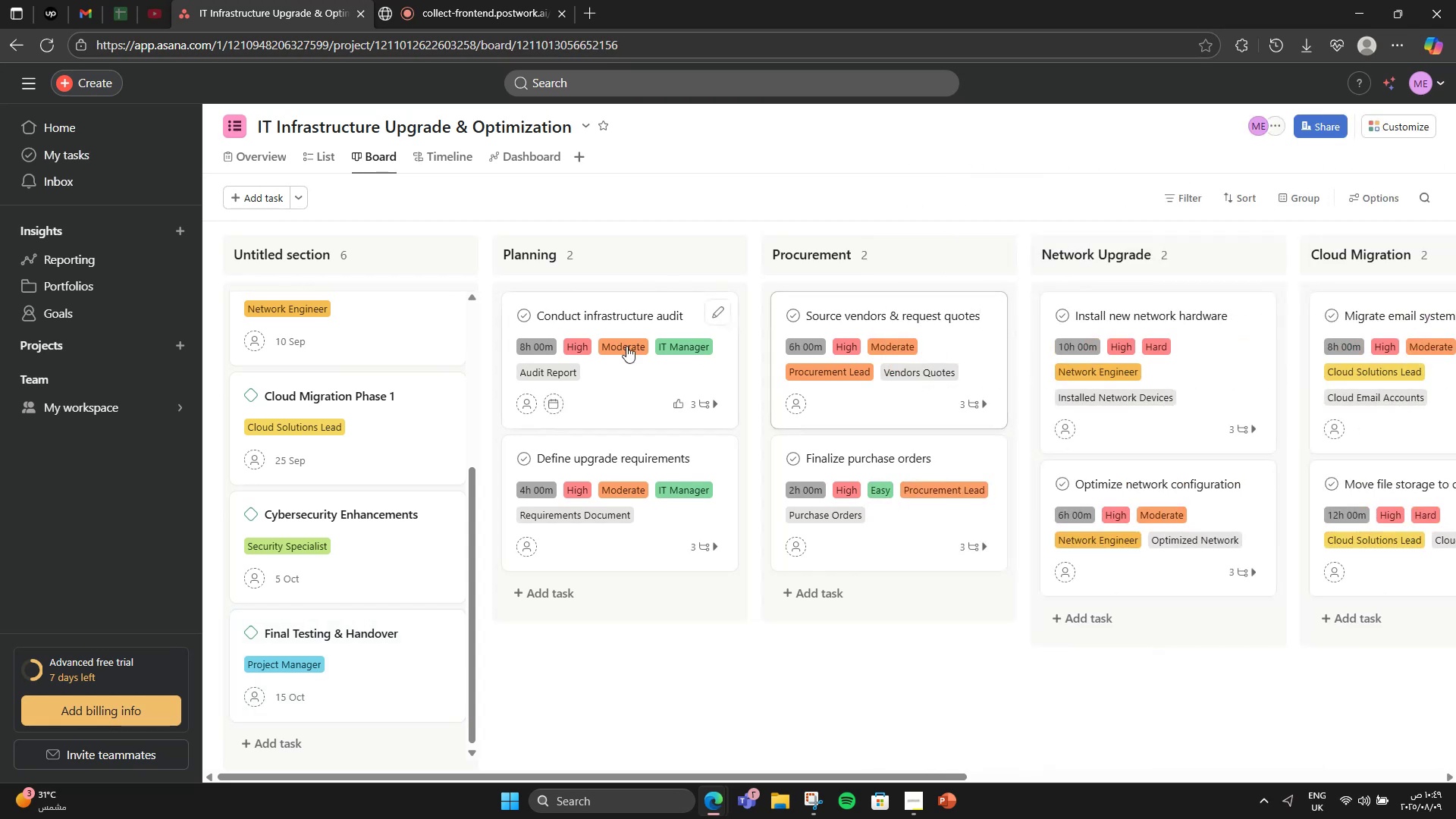 
scroll: coordinate [635, 303], scroll_direction: up, amount: 3.0
 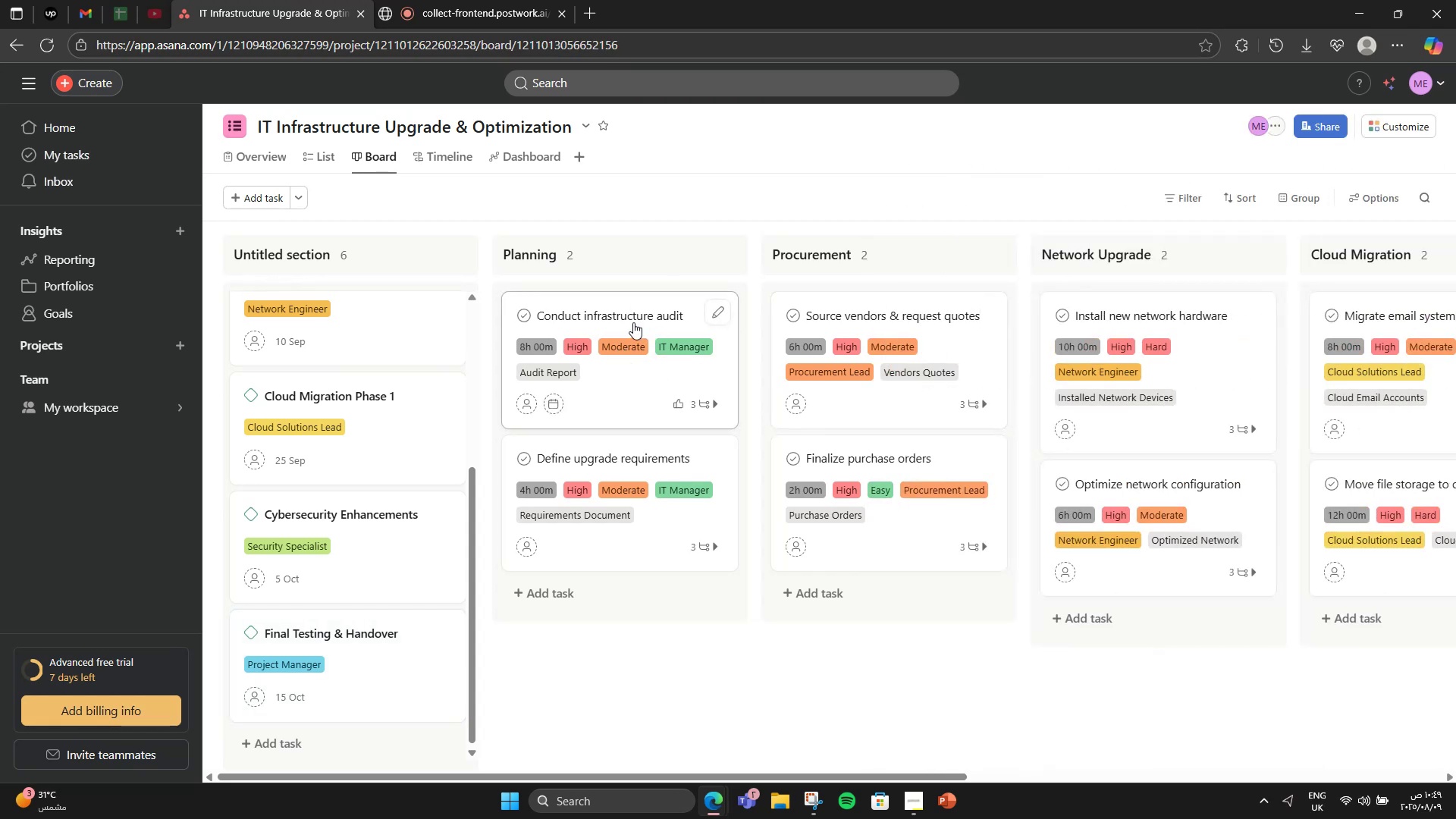 
left_click([633, 322])
 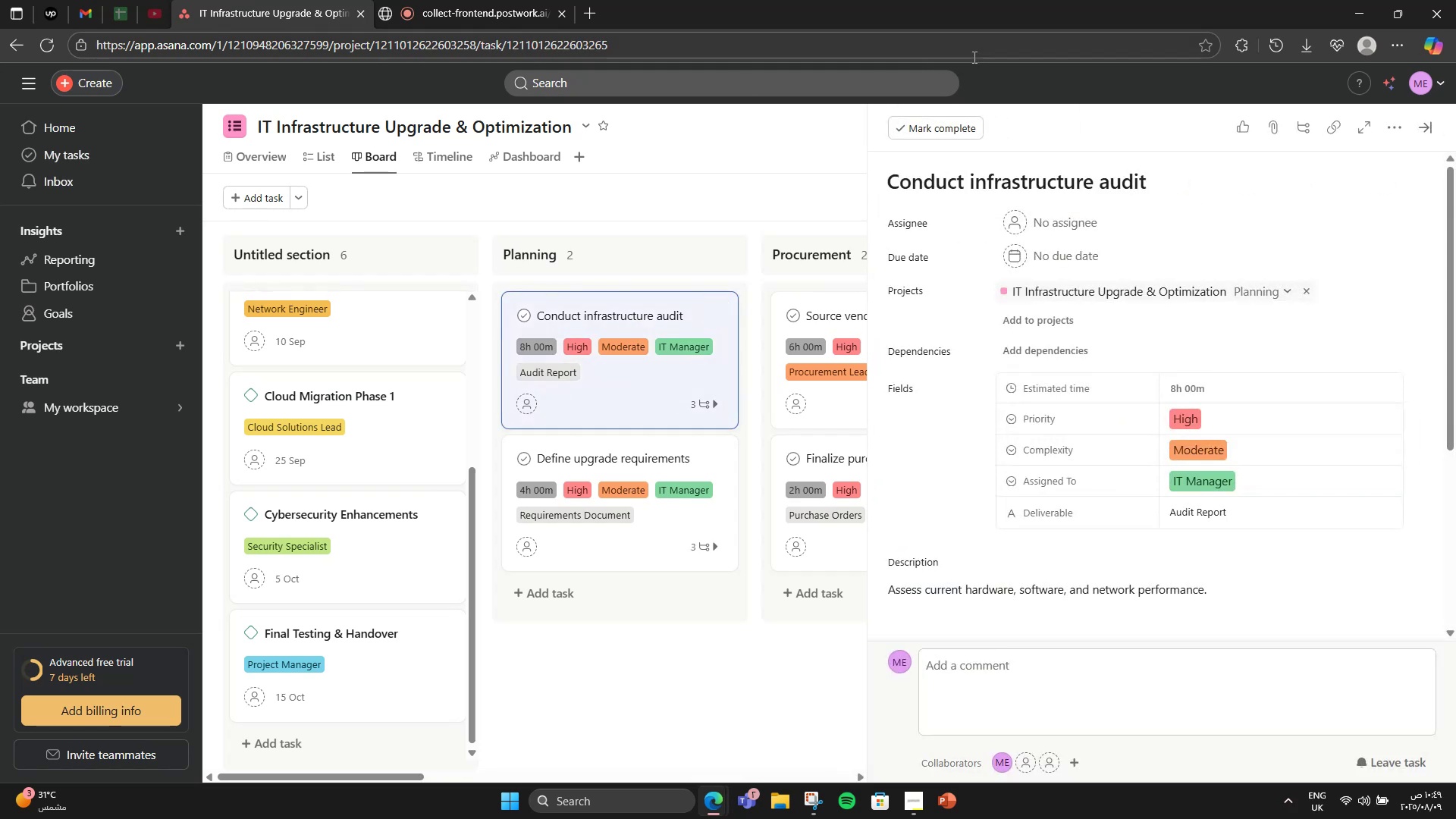 
left_click([1074, 243])
 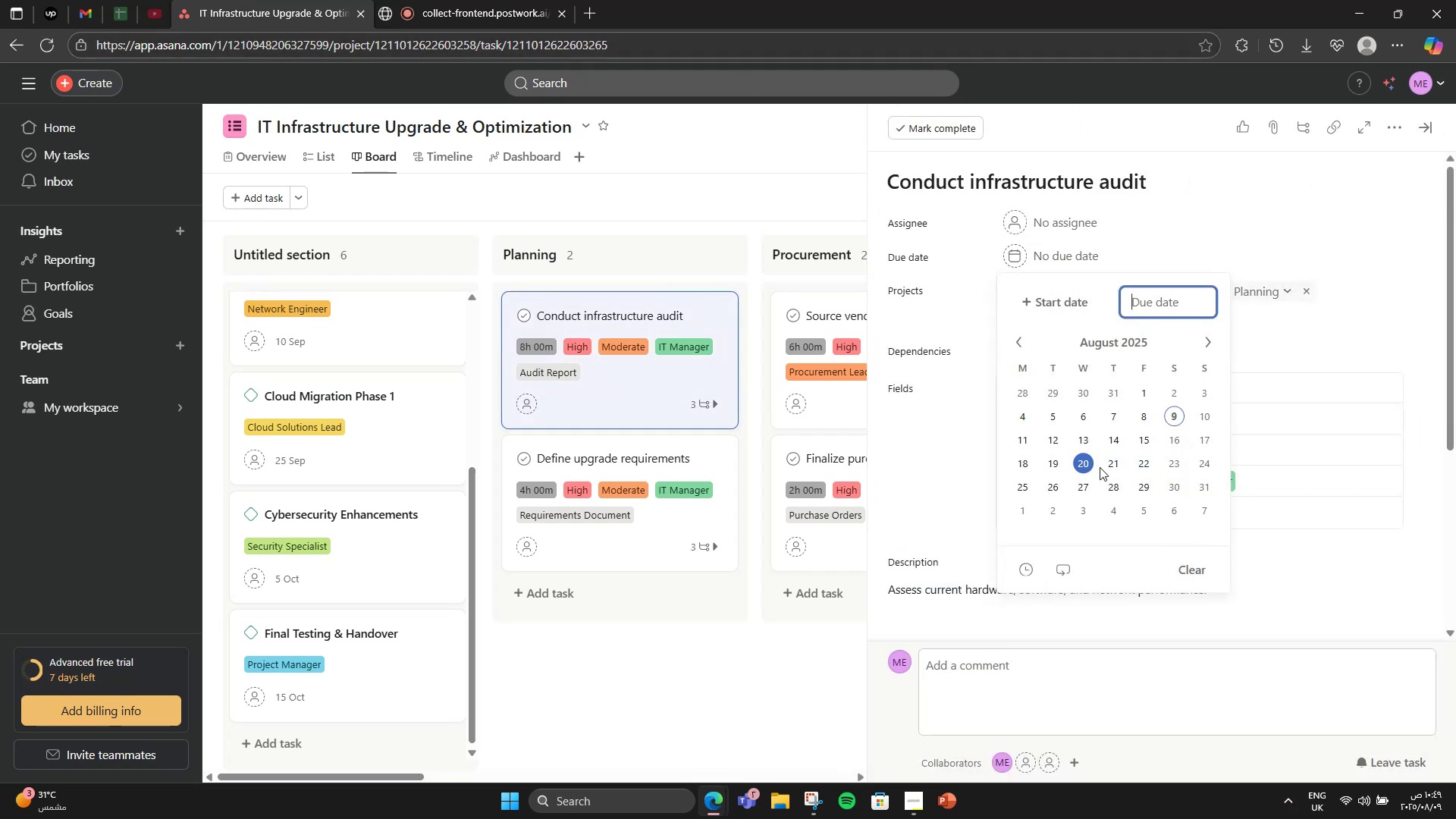 
left_click([1026, 458])
 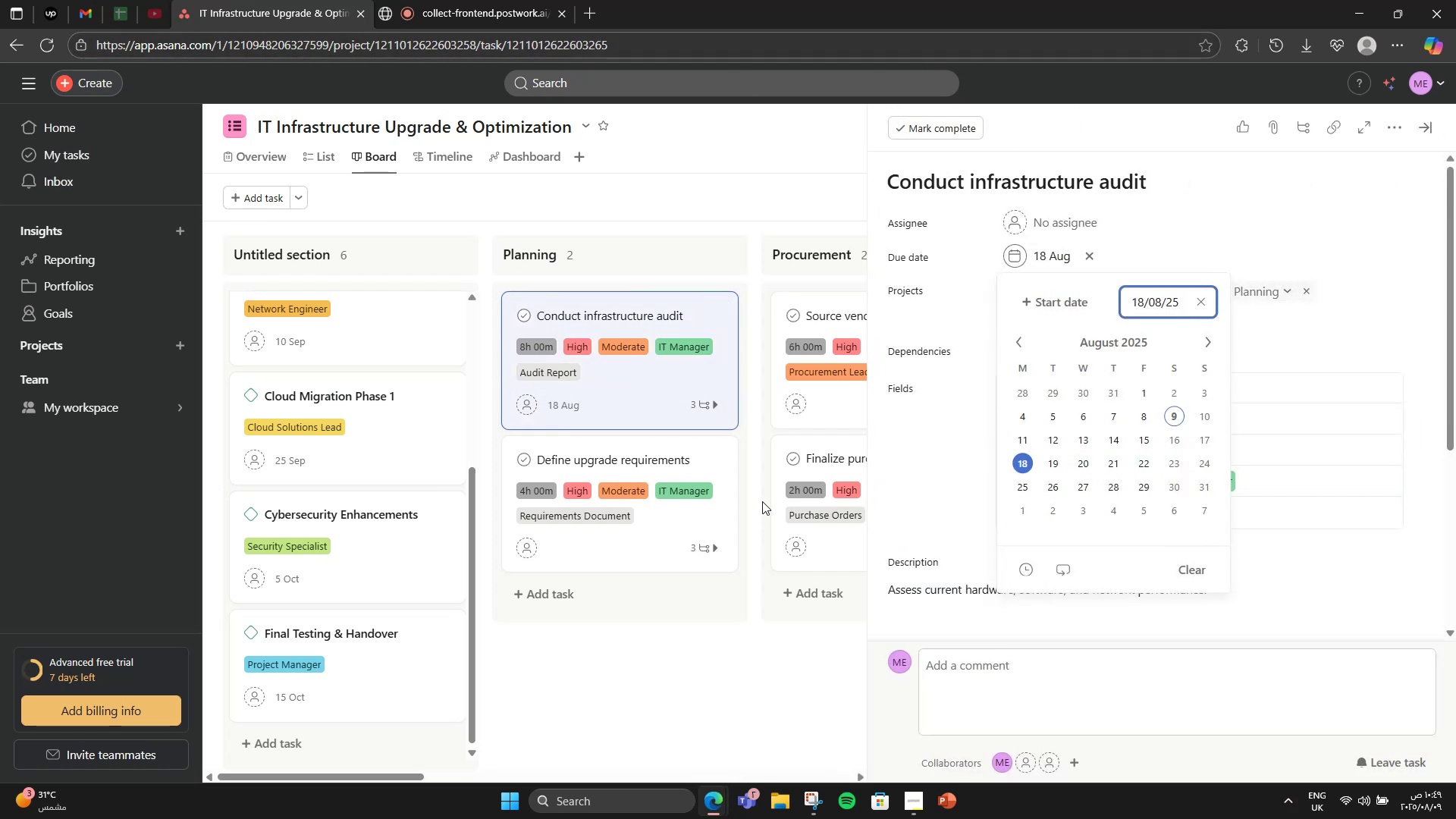 
left_click([632, 467])
 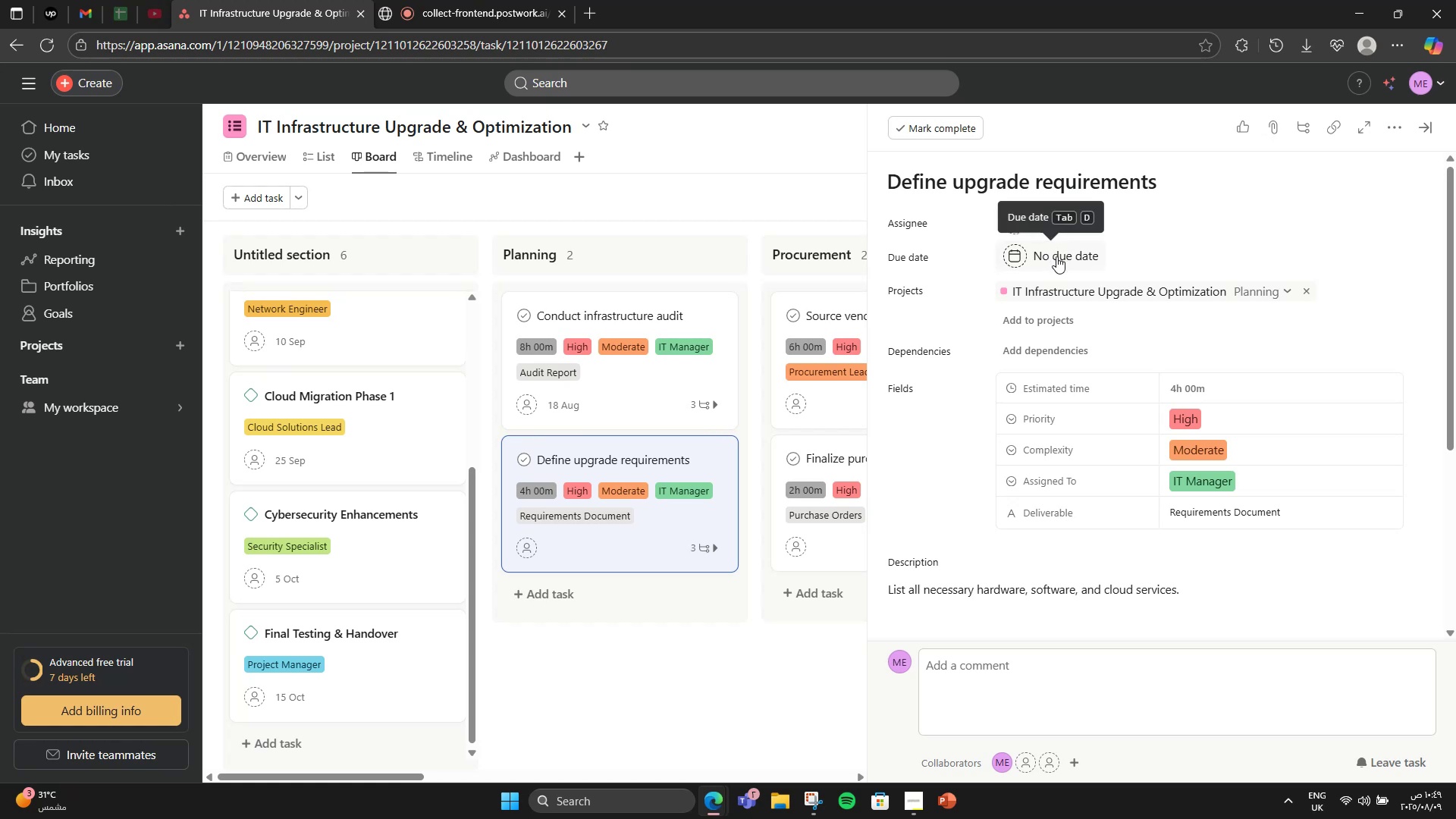 
left_click([1056, 256])
 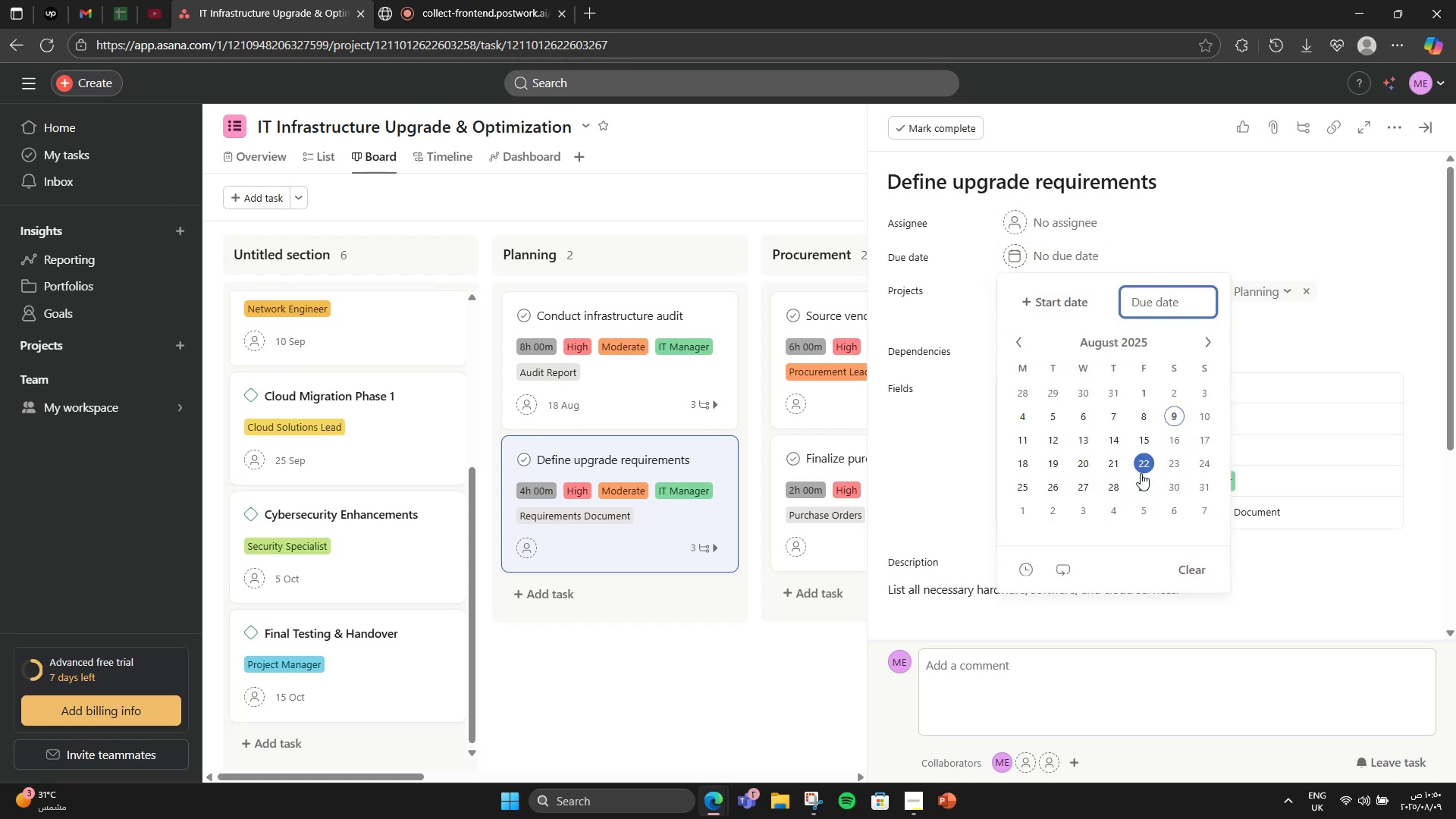 
left_click([1050, 459])
 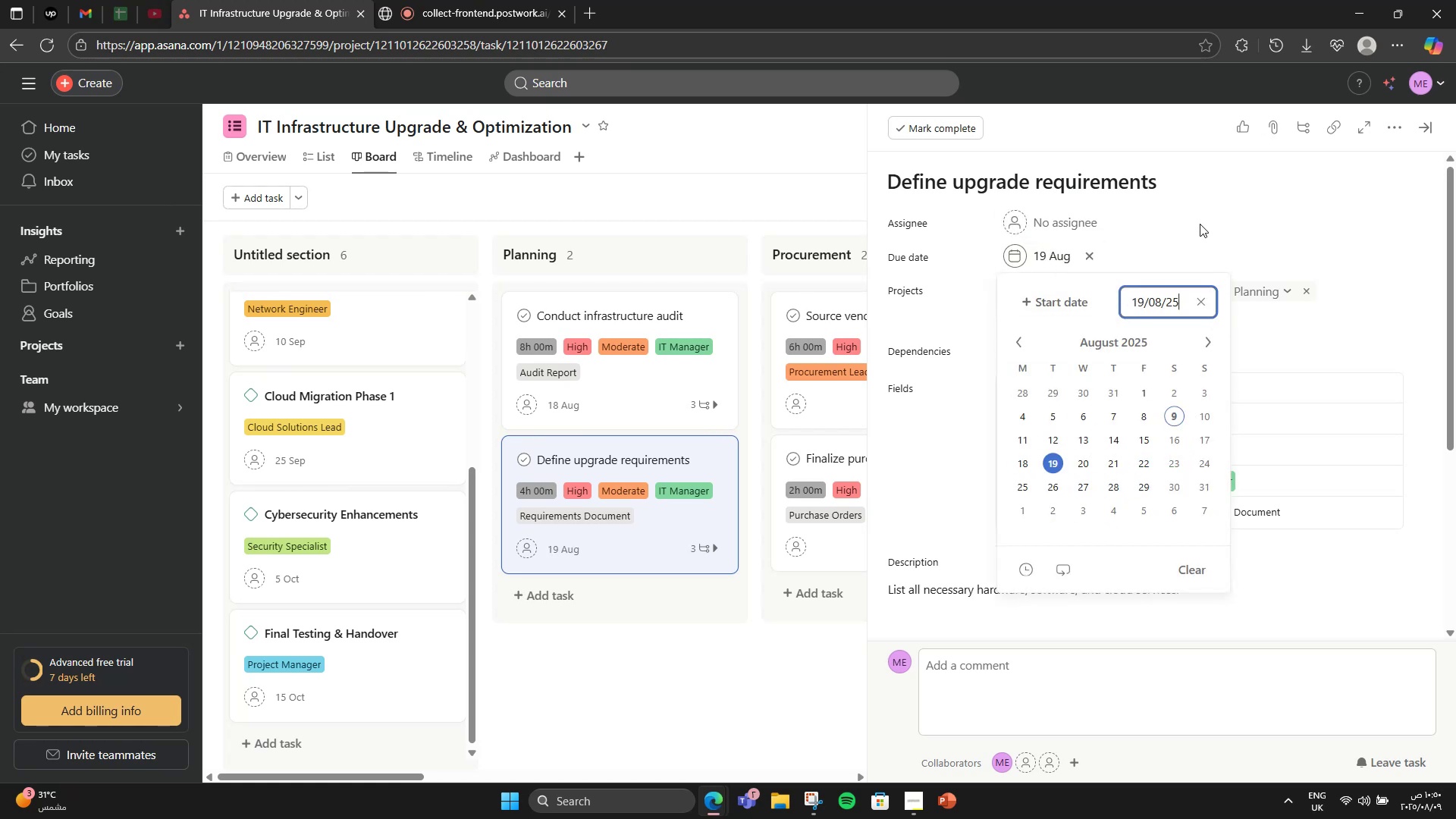 
left_click([1200, 224])
 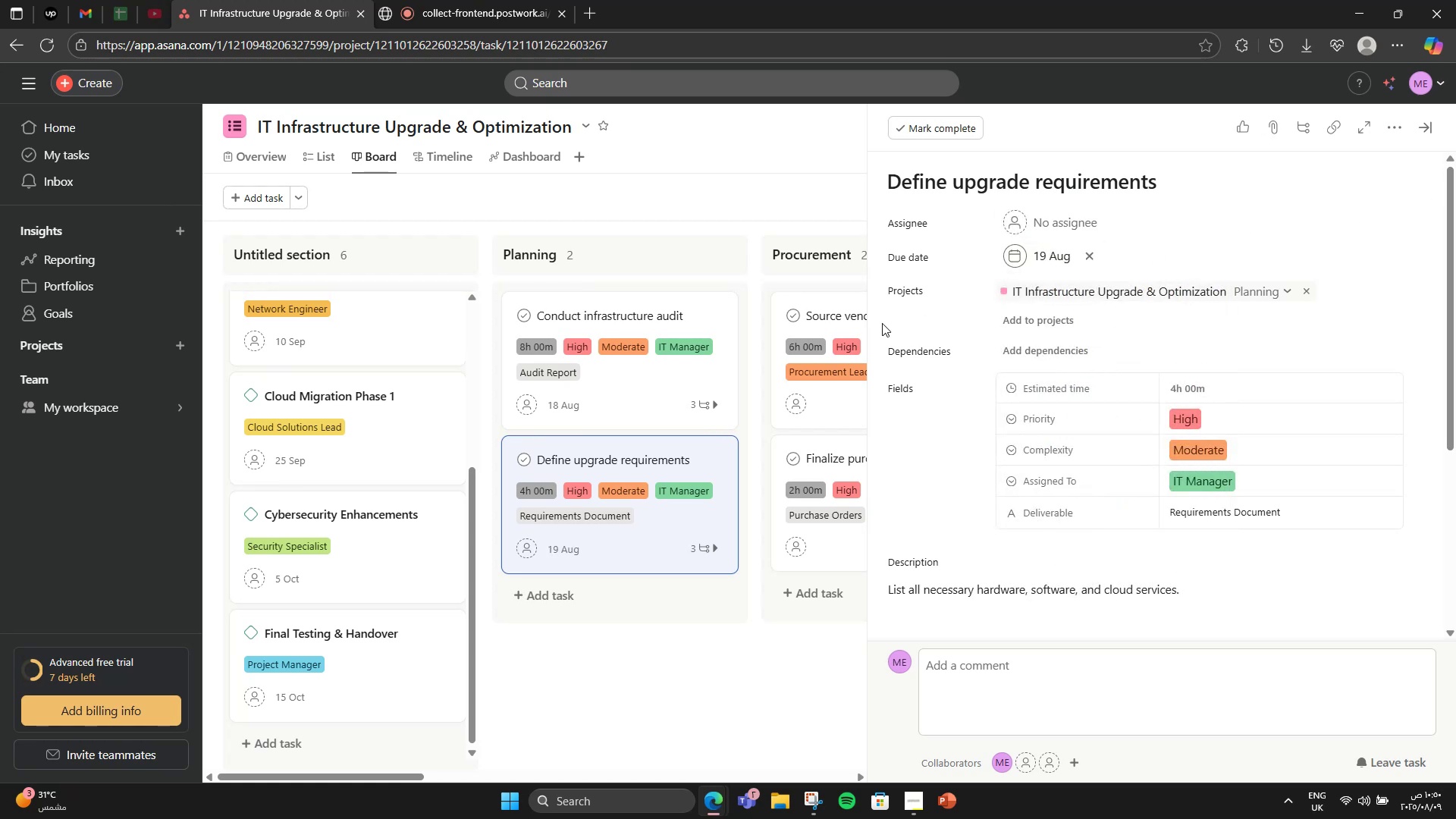 
left_click([836, 309])
 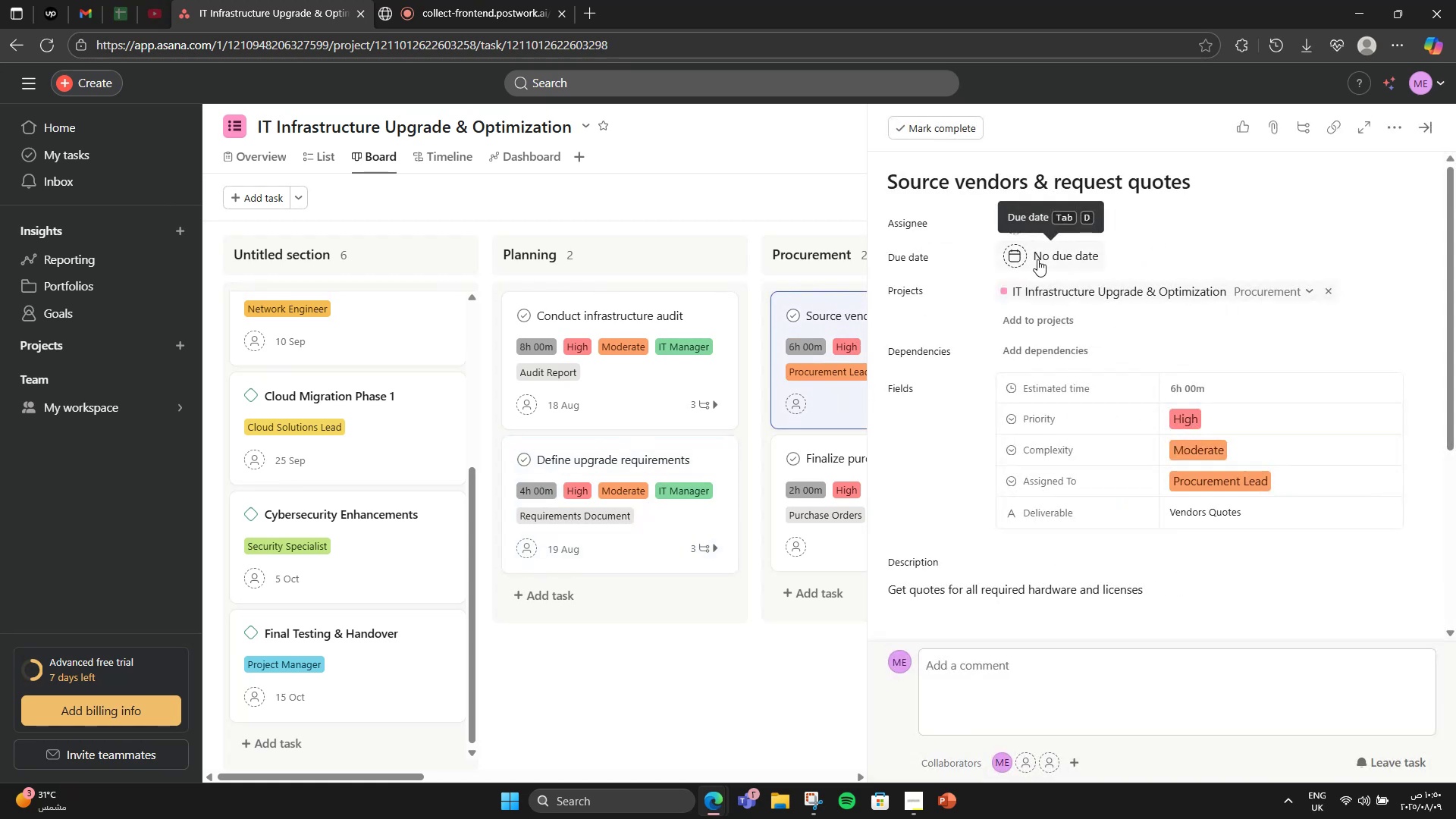 
left_click([1046, 259])
 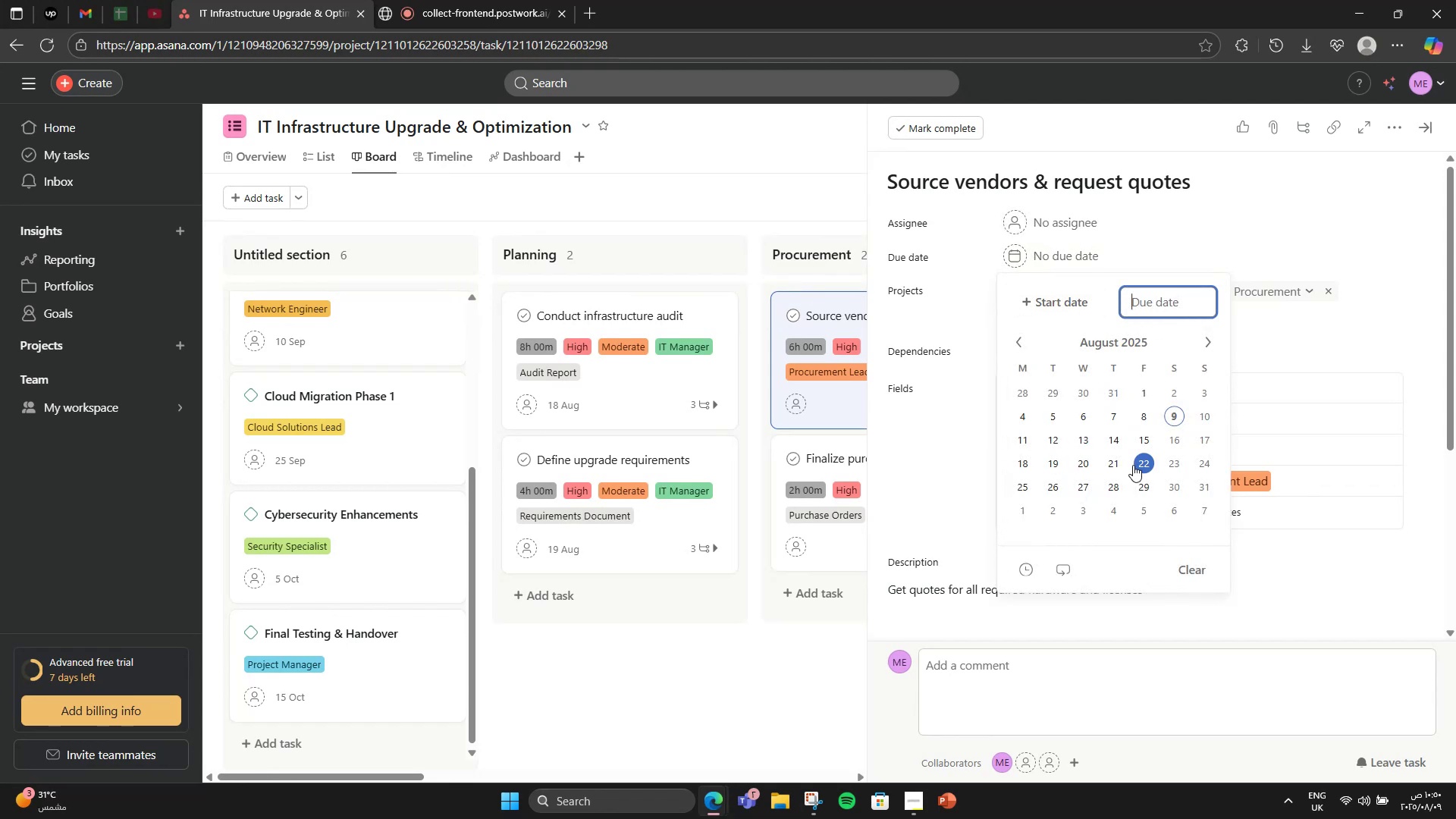 
left_click([1117, 466])
 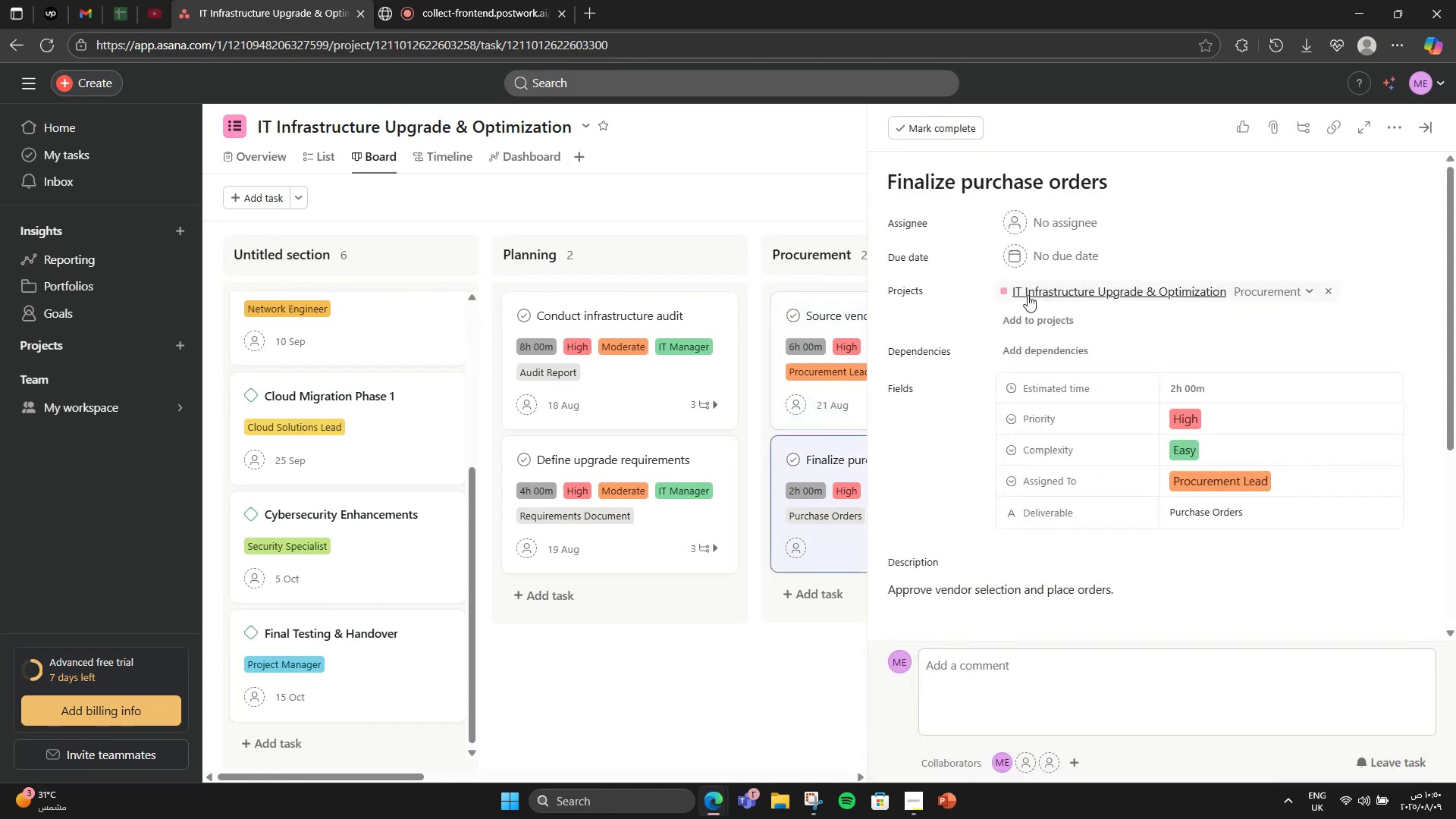 
left_click([1051, 251])
 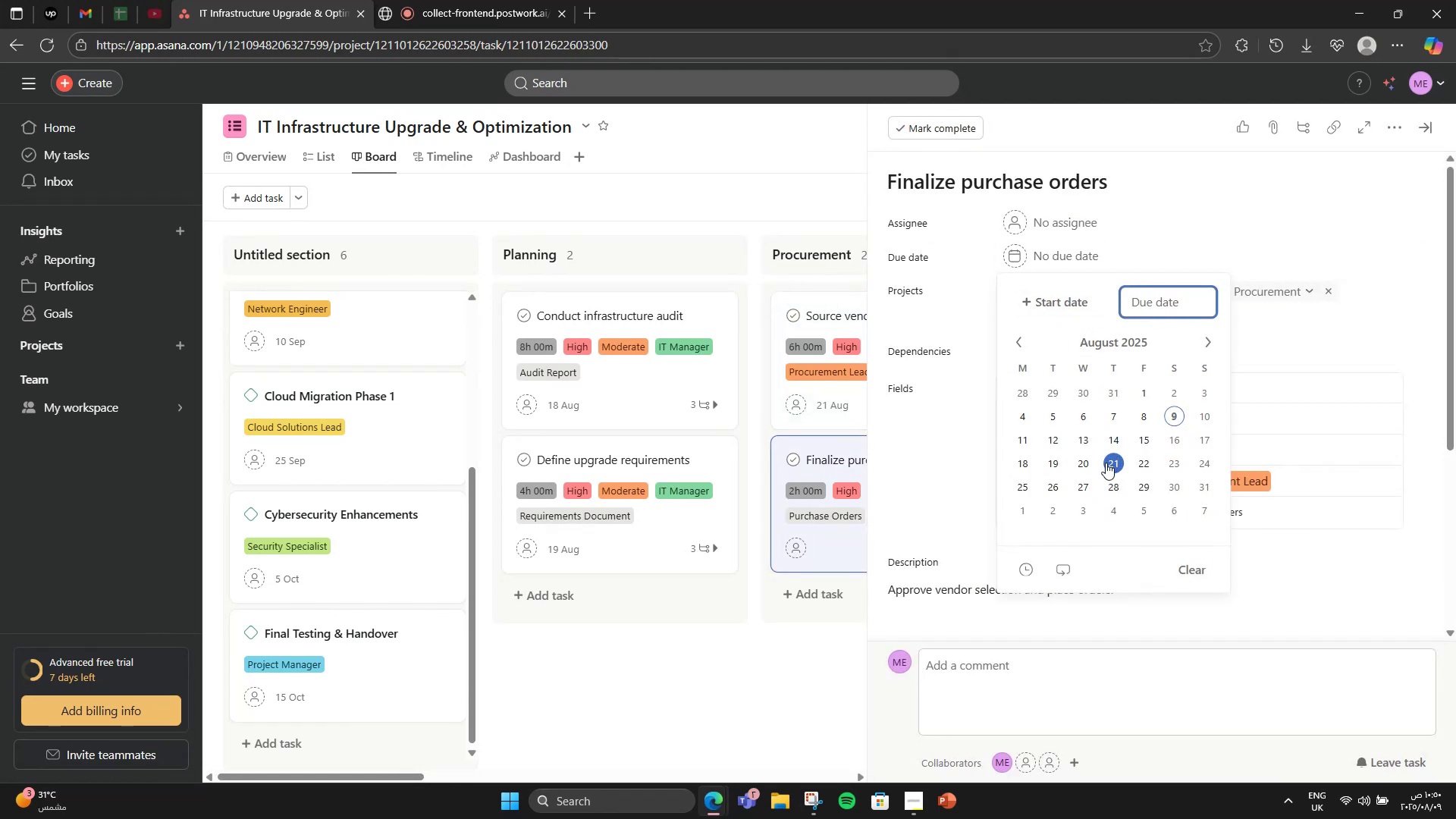 
left_click([1106, 479])
 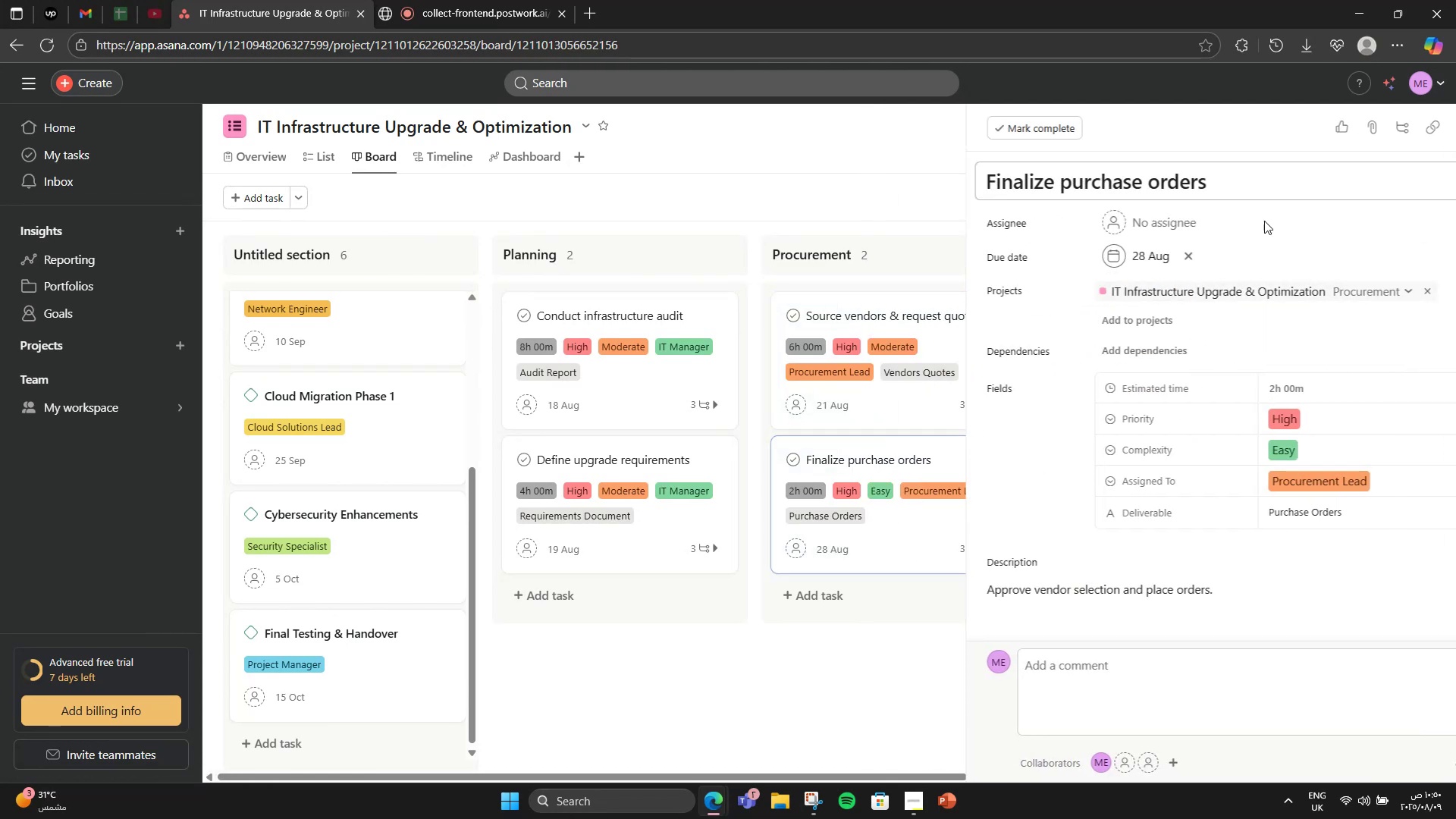 
wait(5.35)
 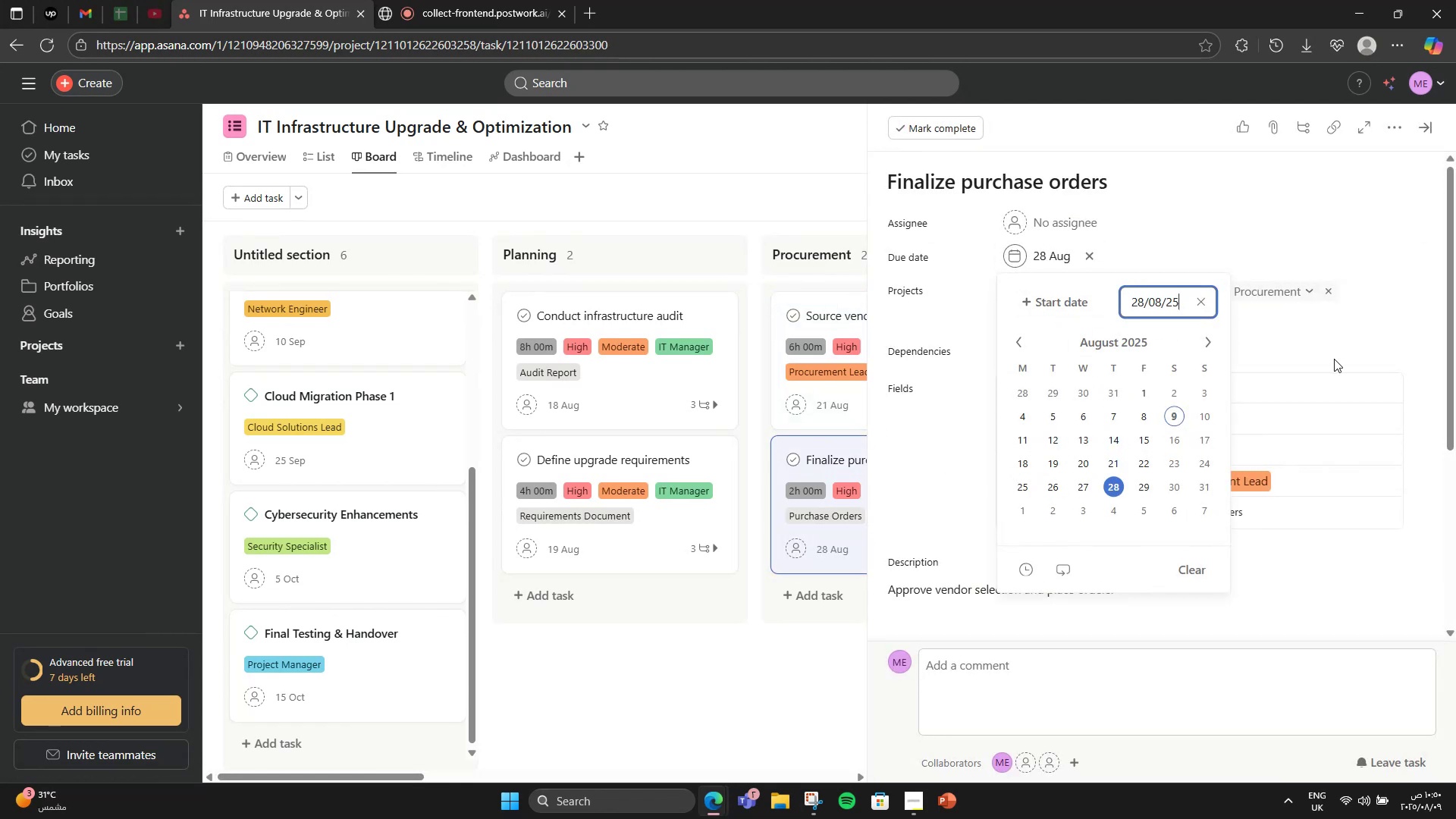 
left_click_drag(start_coordinate=[863, 776], to_coordinate=[1430, 736])
 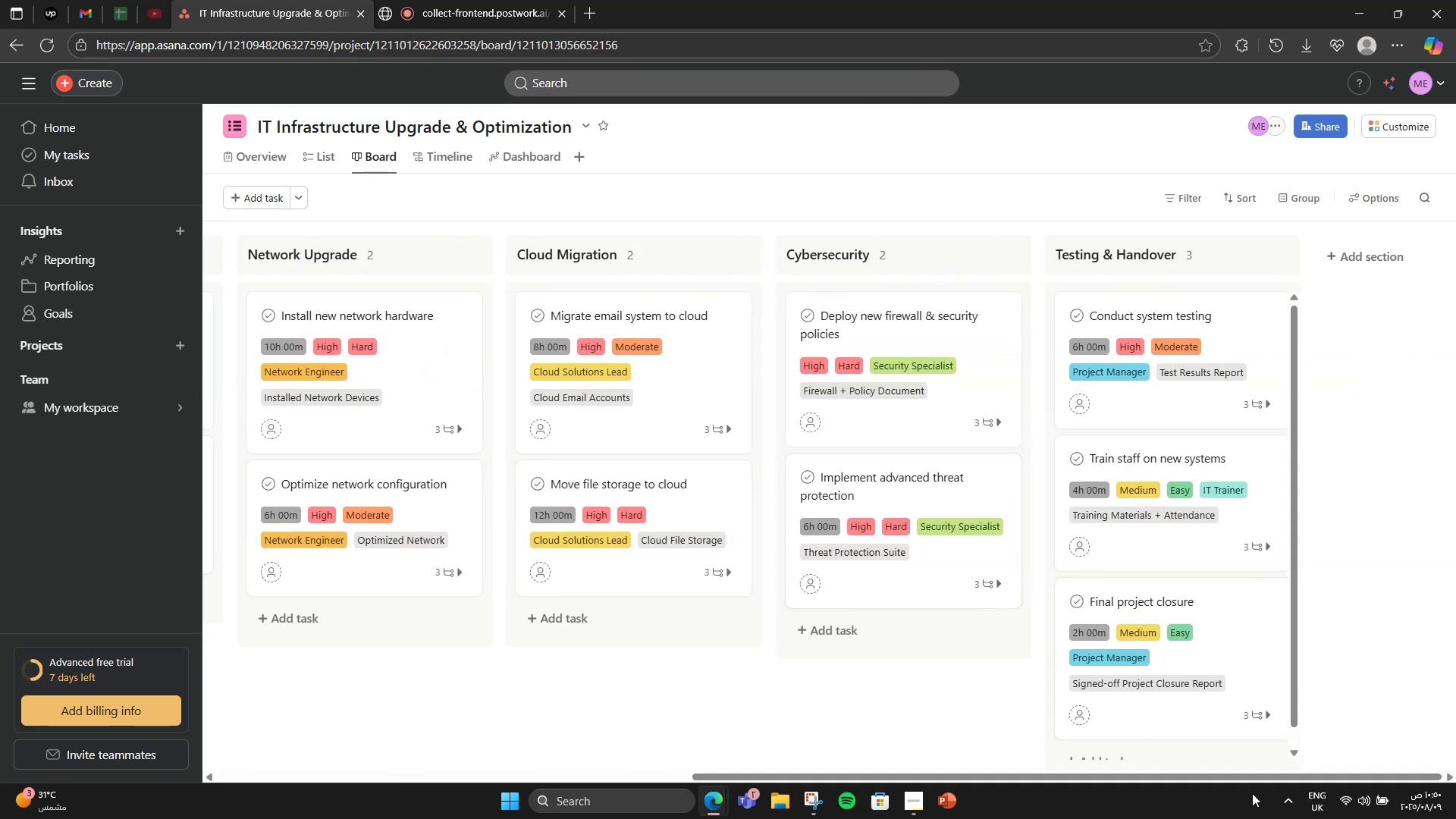 
left_click_drag(start_coordinate=[1192, 775], to_coordinate=[1128, 779])
 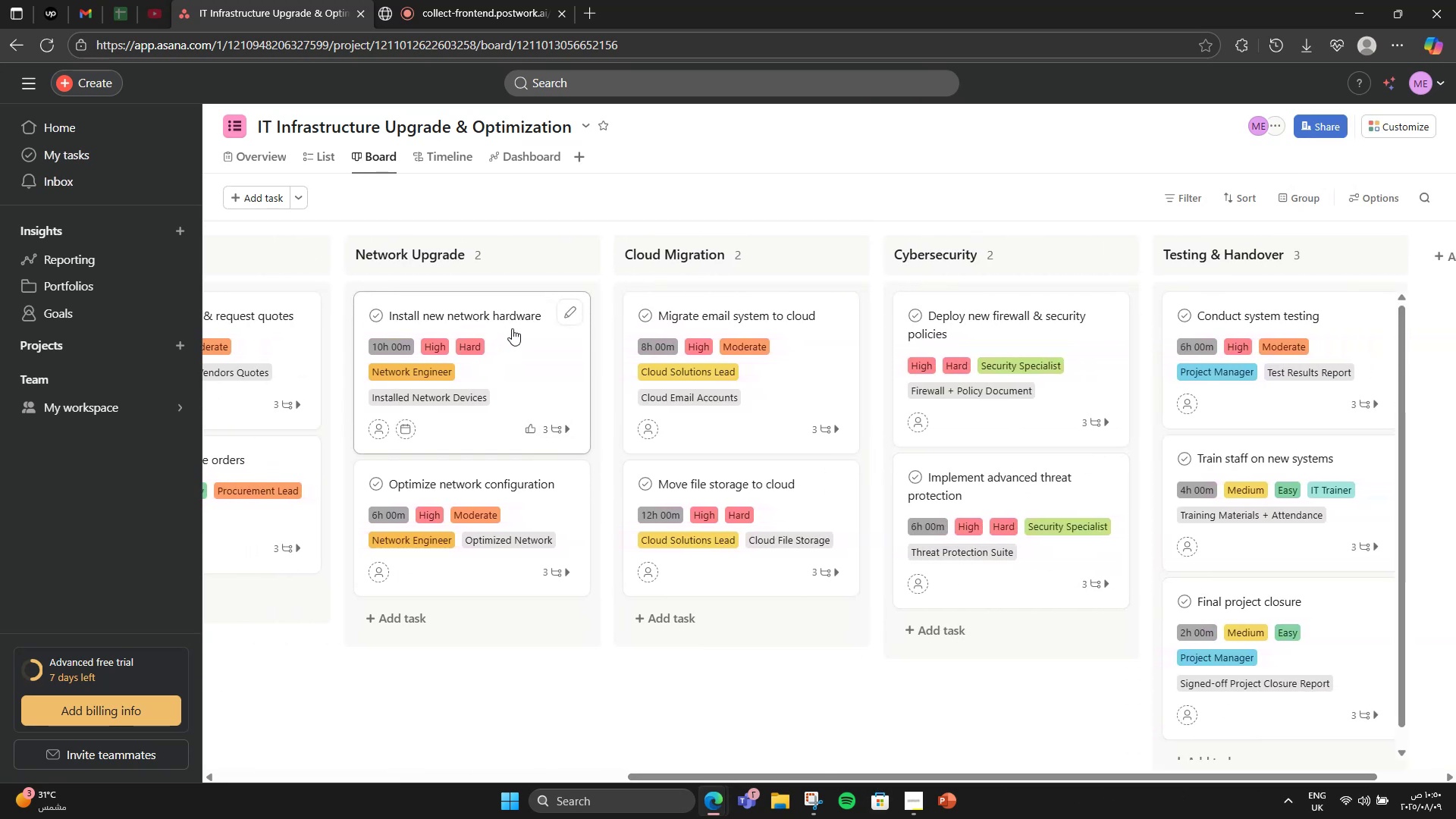 
left_click([510, 327])
 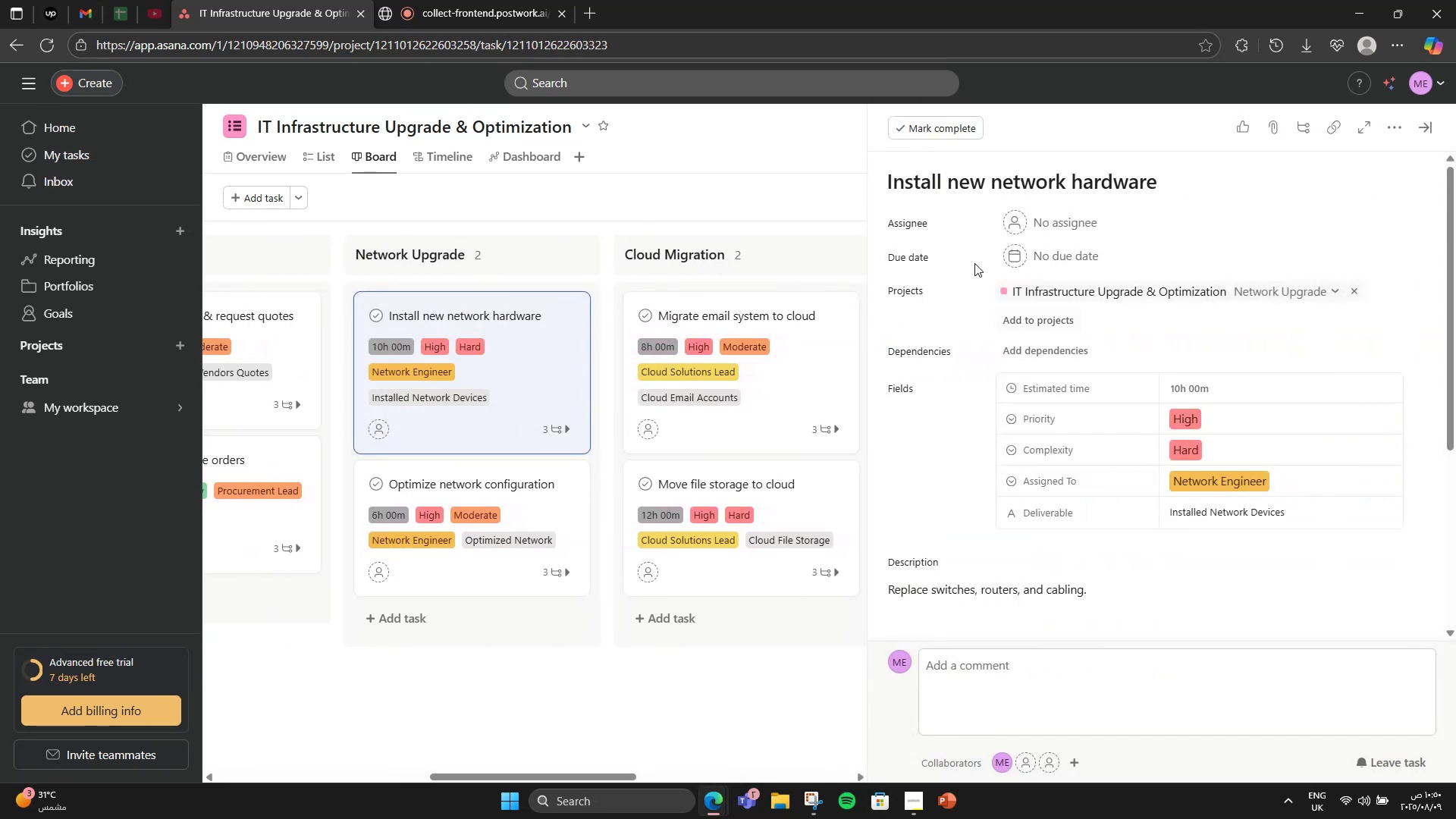 
left_click([1048, 251])
 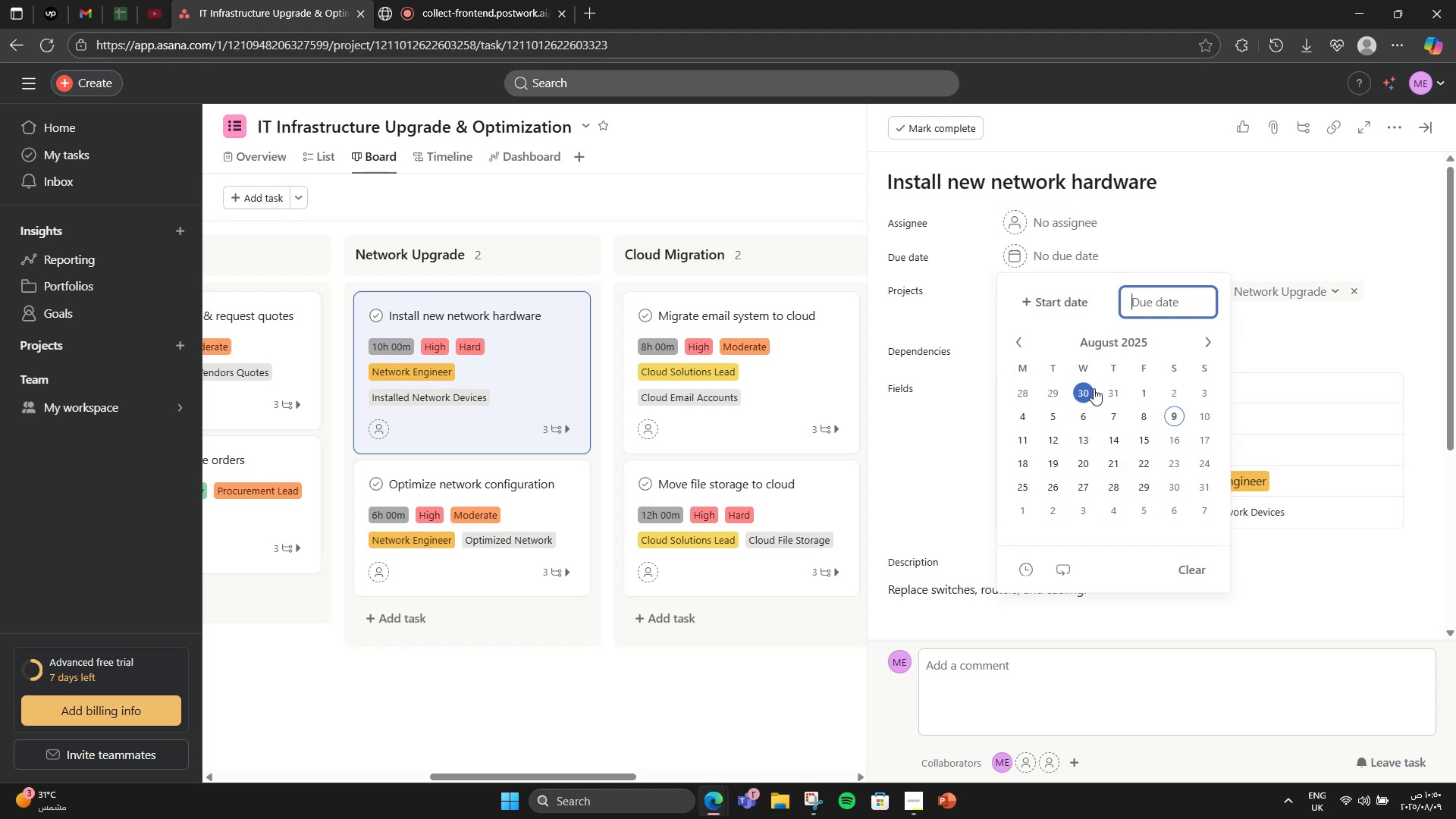 
left_click([1196, 343])
 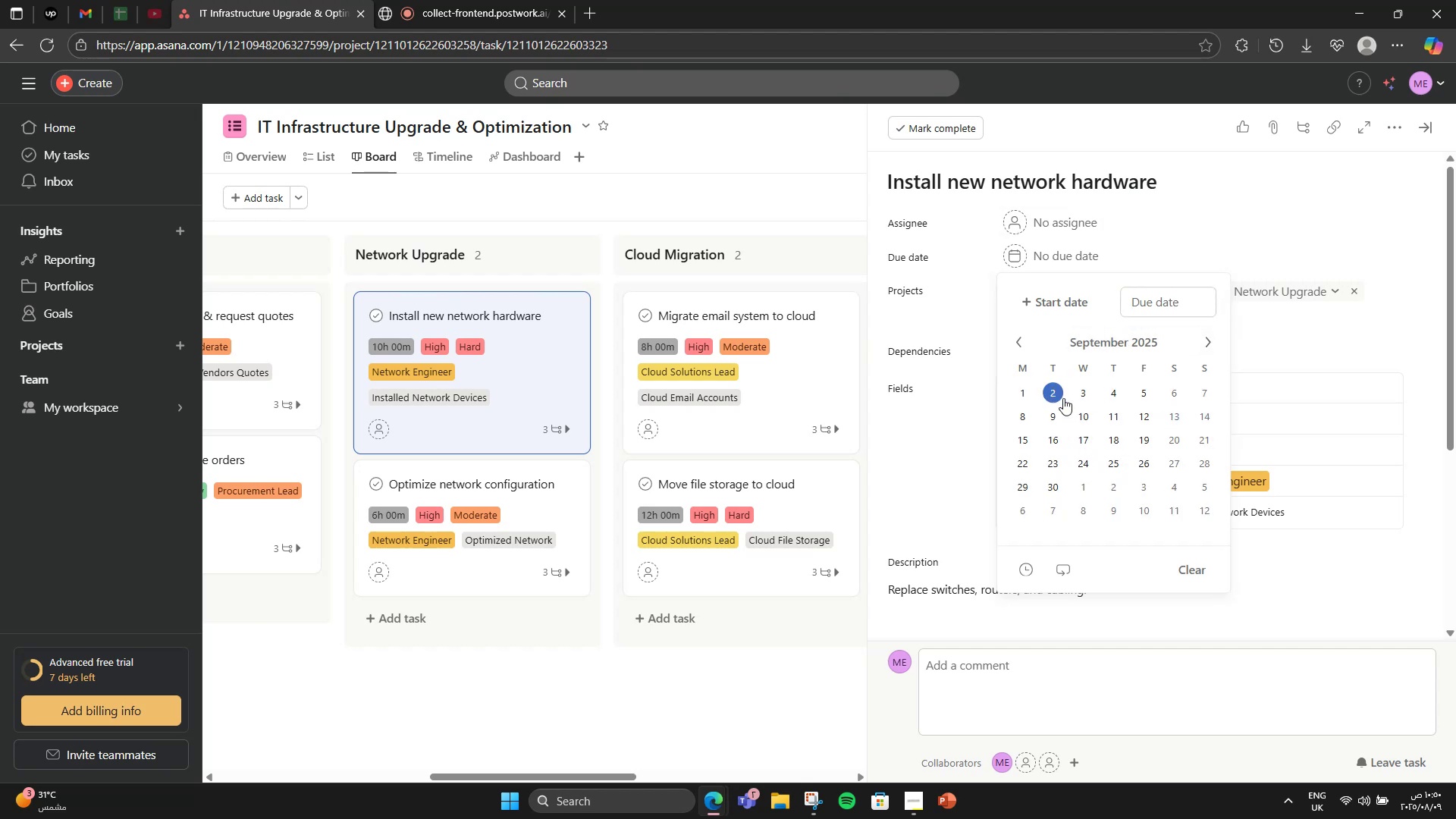 
left_click([1153, 388])
 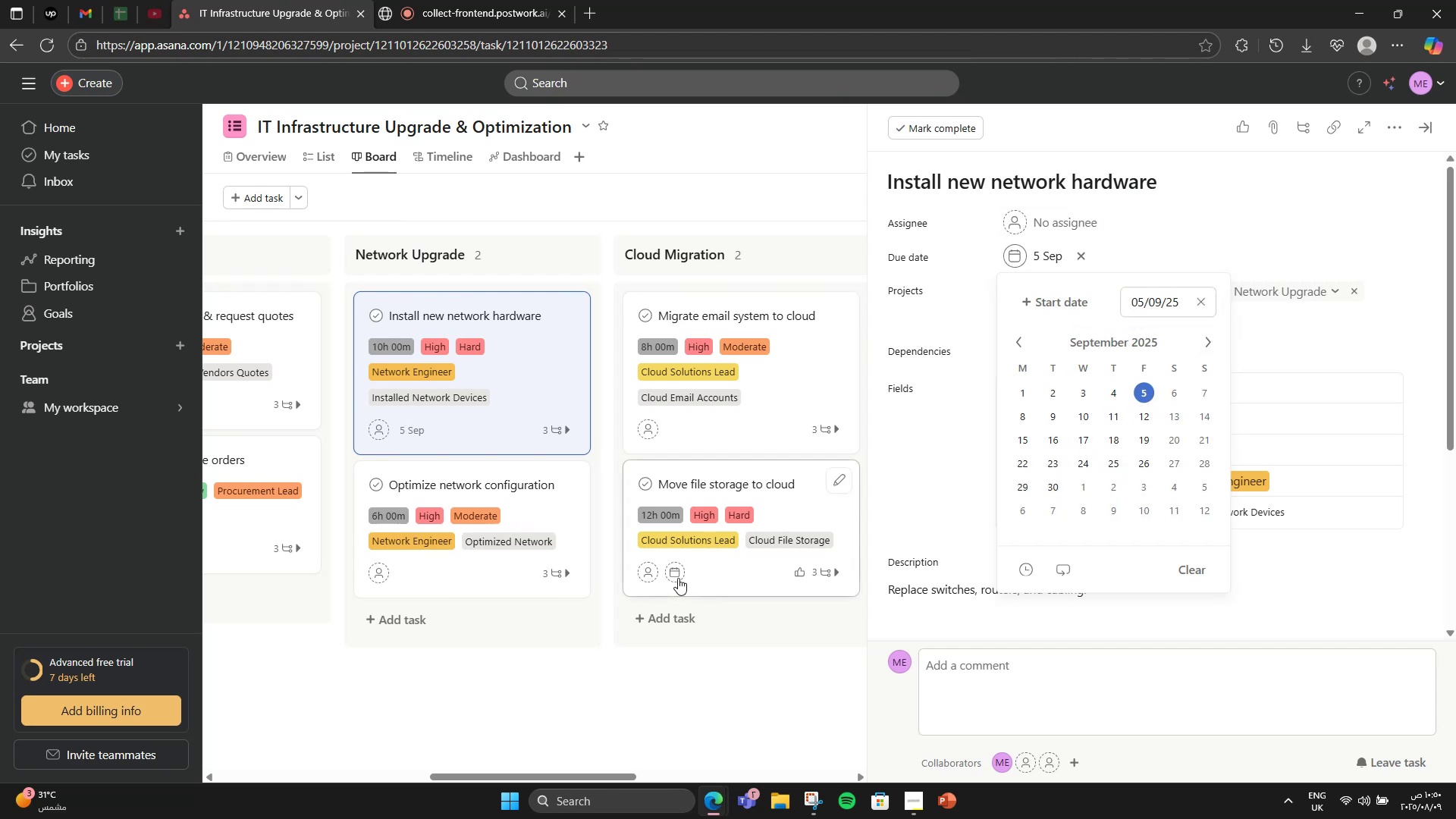 
left_click([556, 503])
 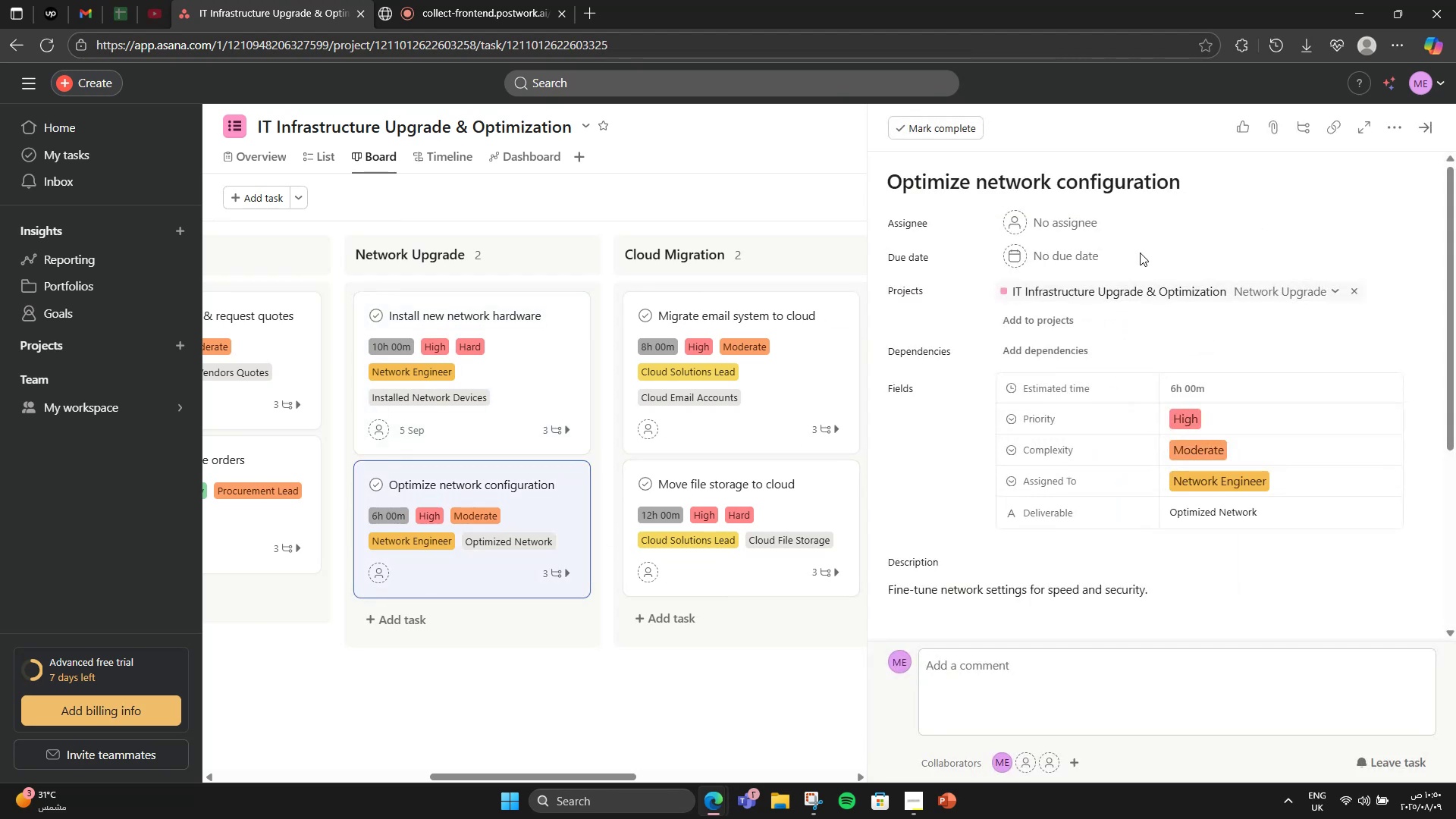 
left_click([1080, 249])
 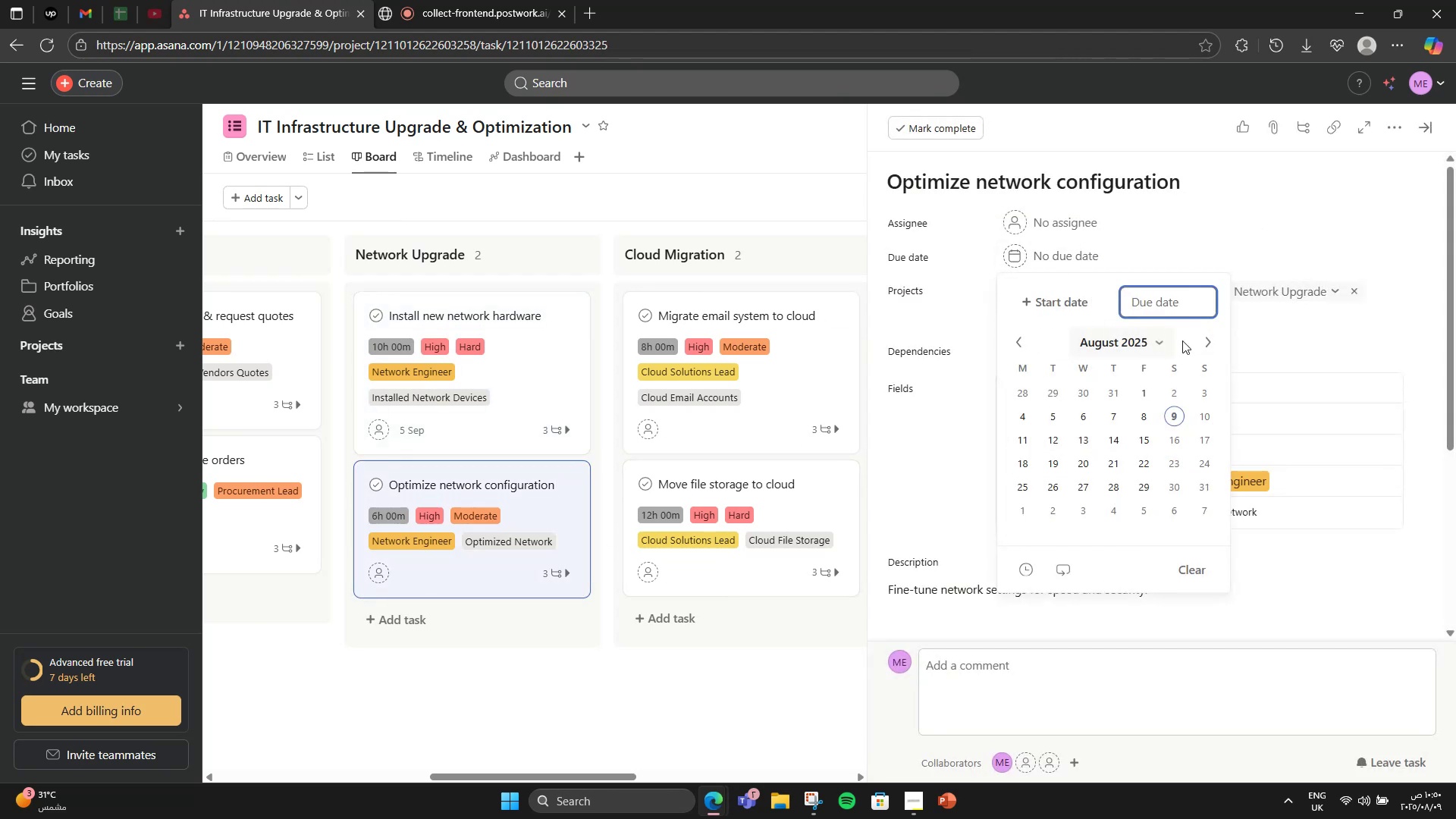 
left_click([1199, 340])
 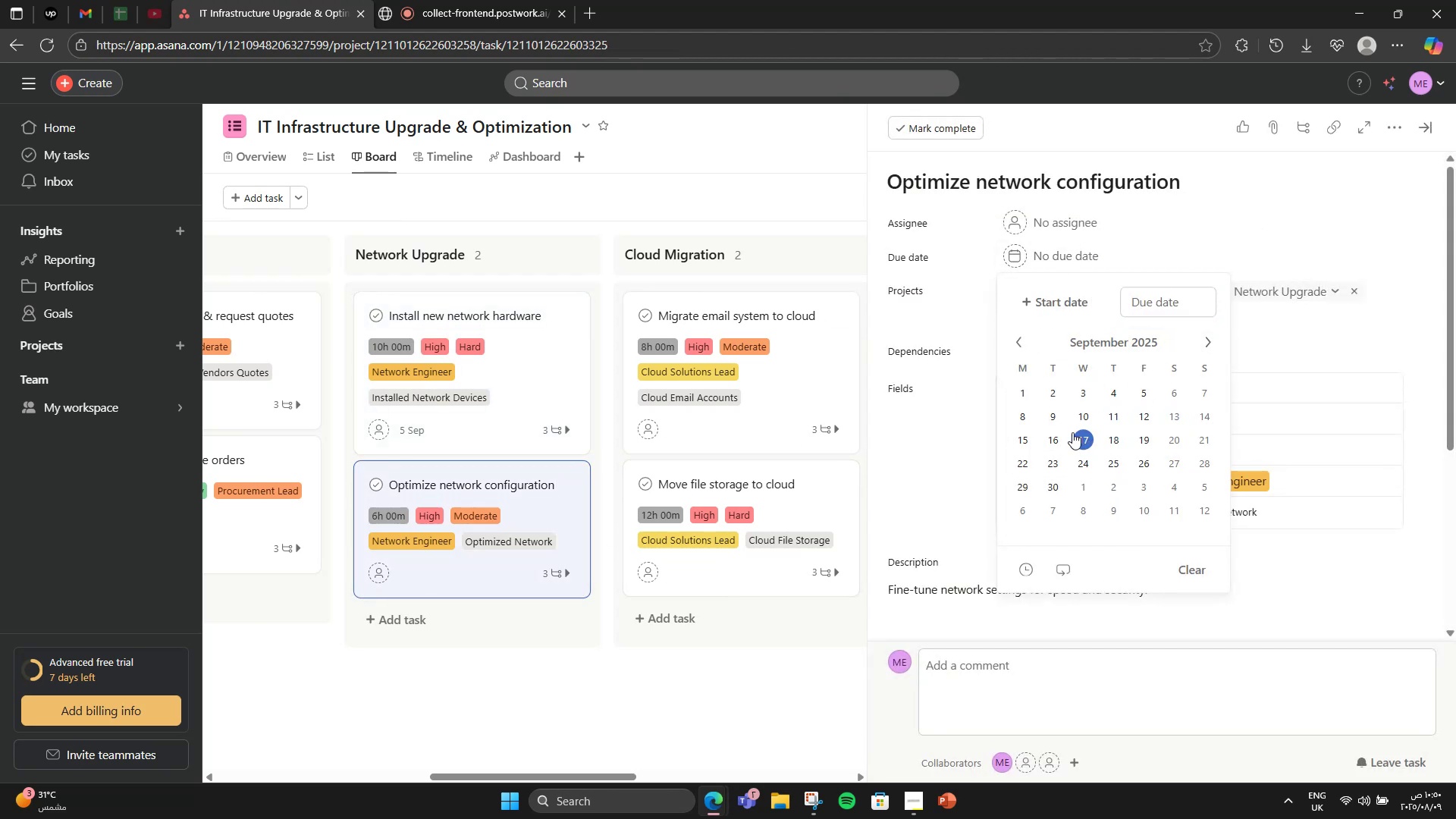 
left_click([1081, 418])
 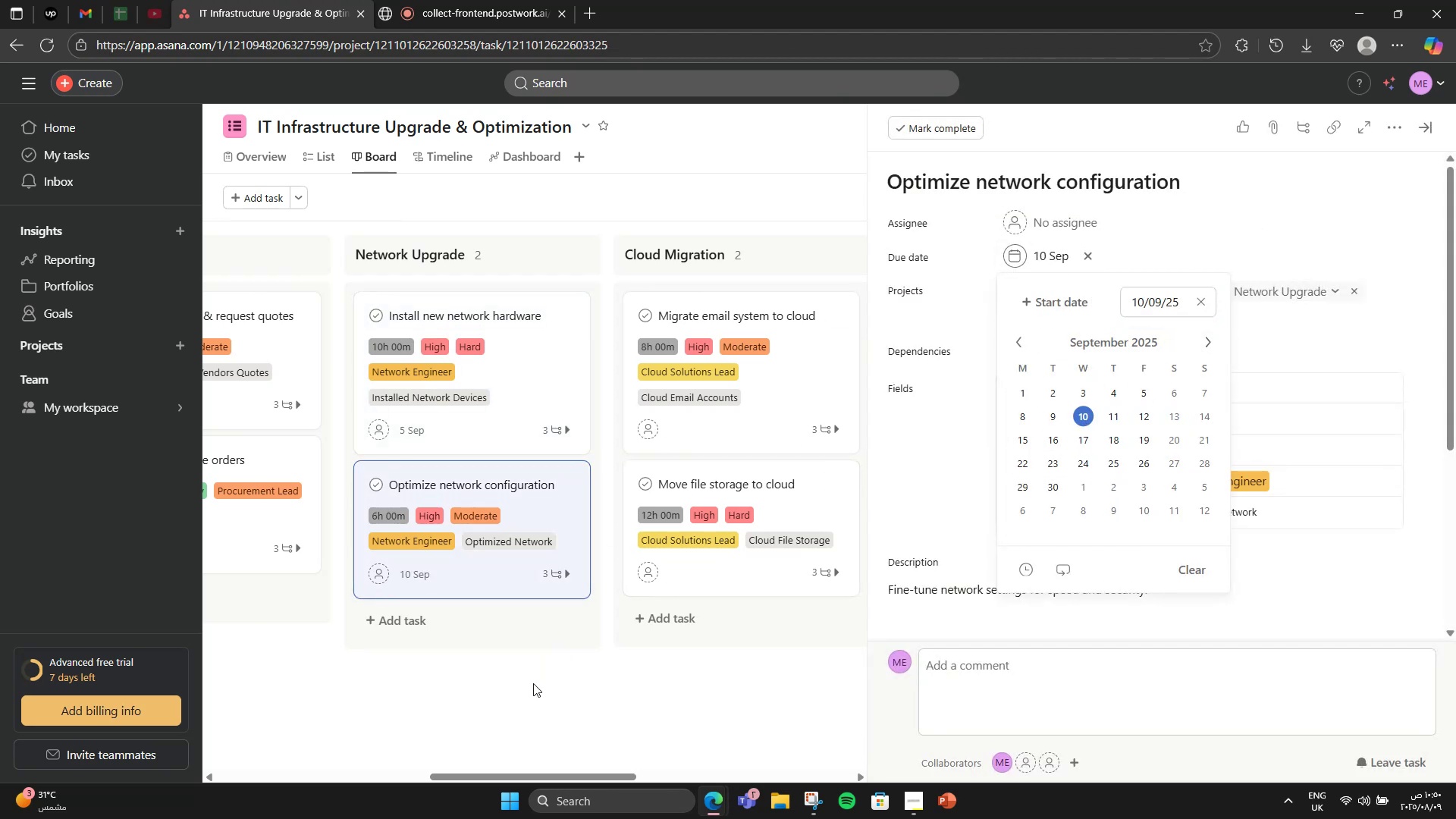 
left_click([533, 683])
 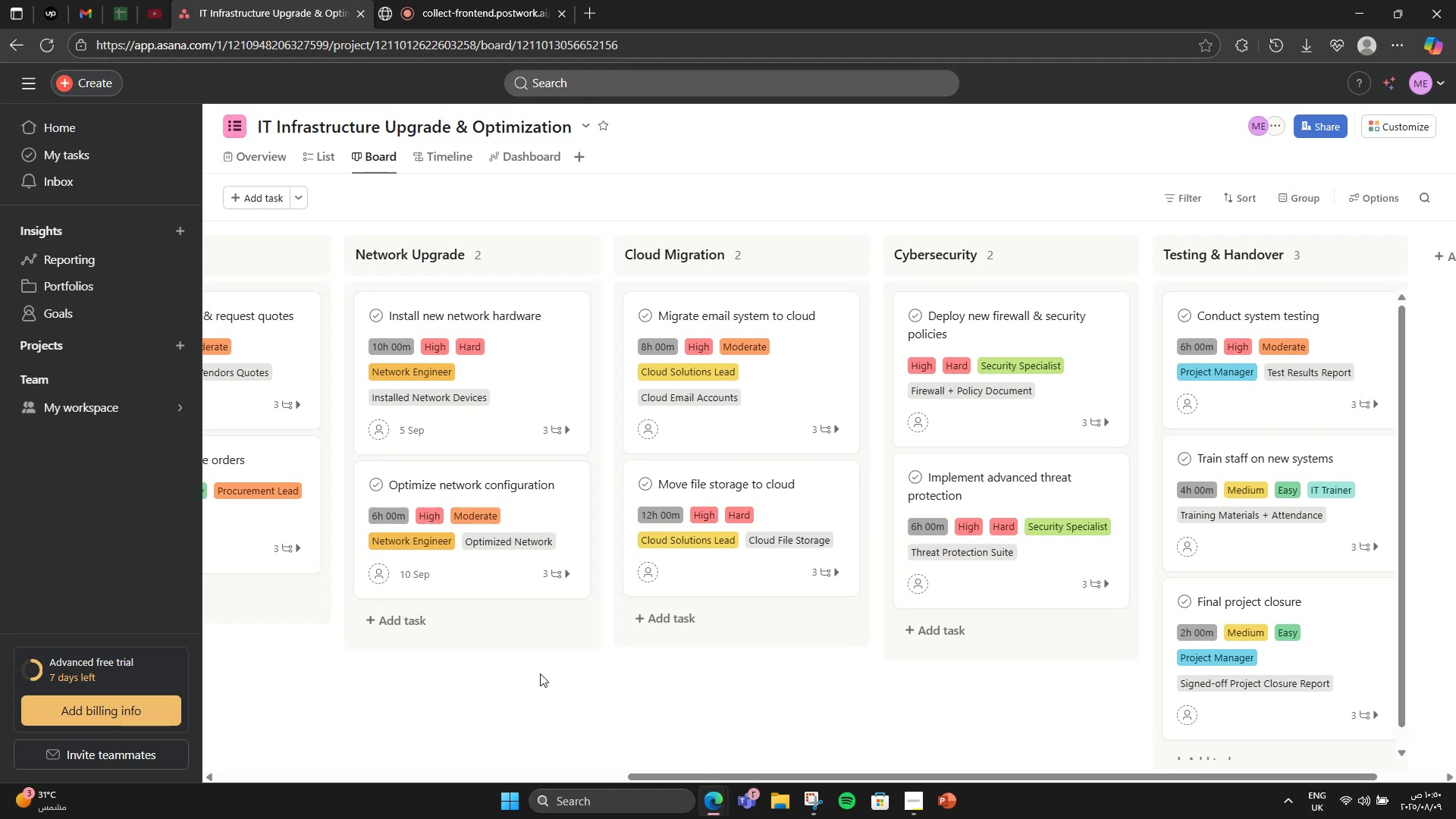 
wait(5.98)
 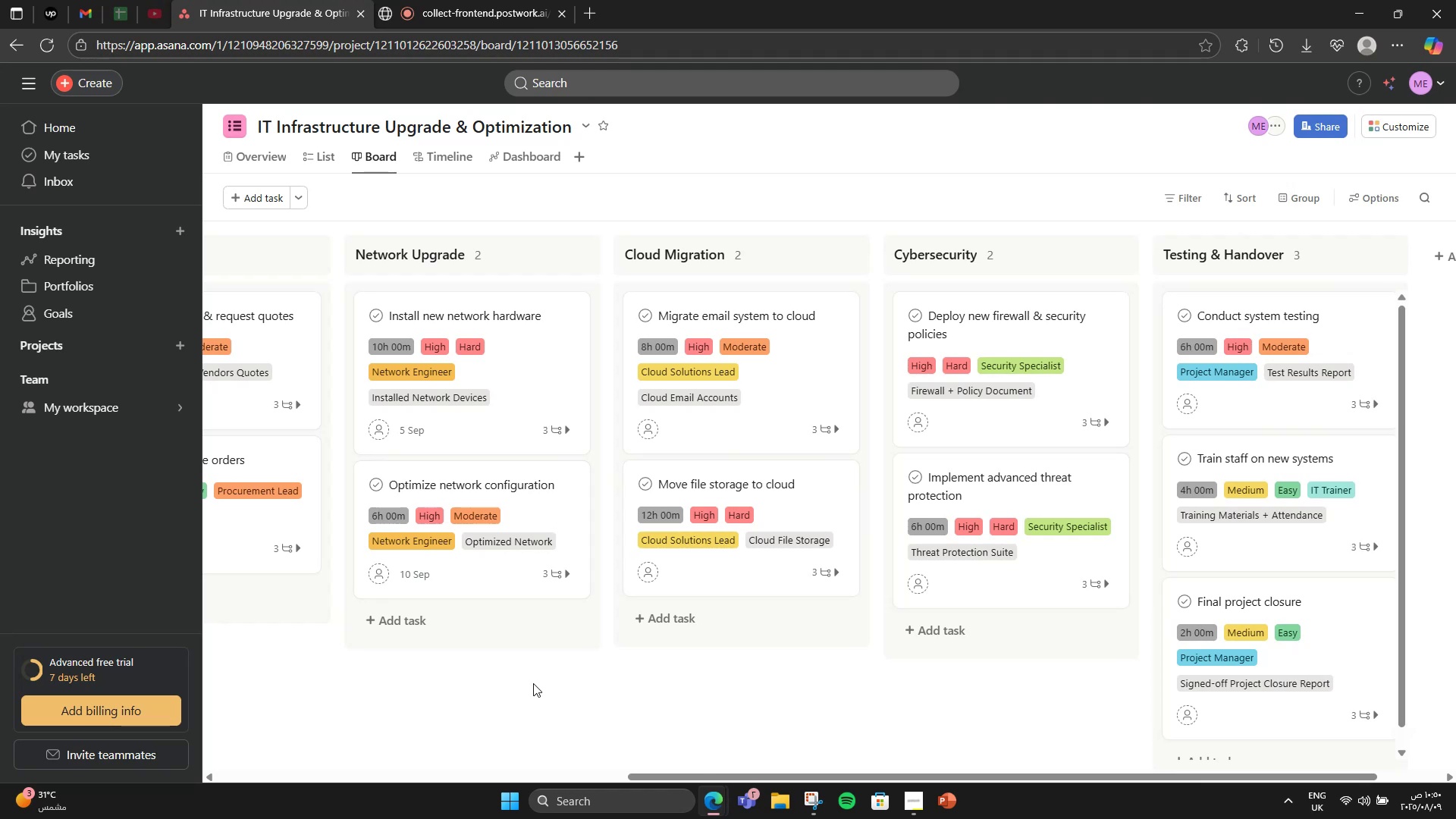 
left_click([722, 410])
 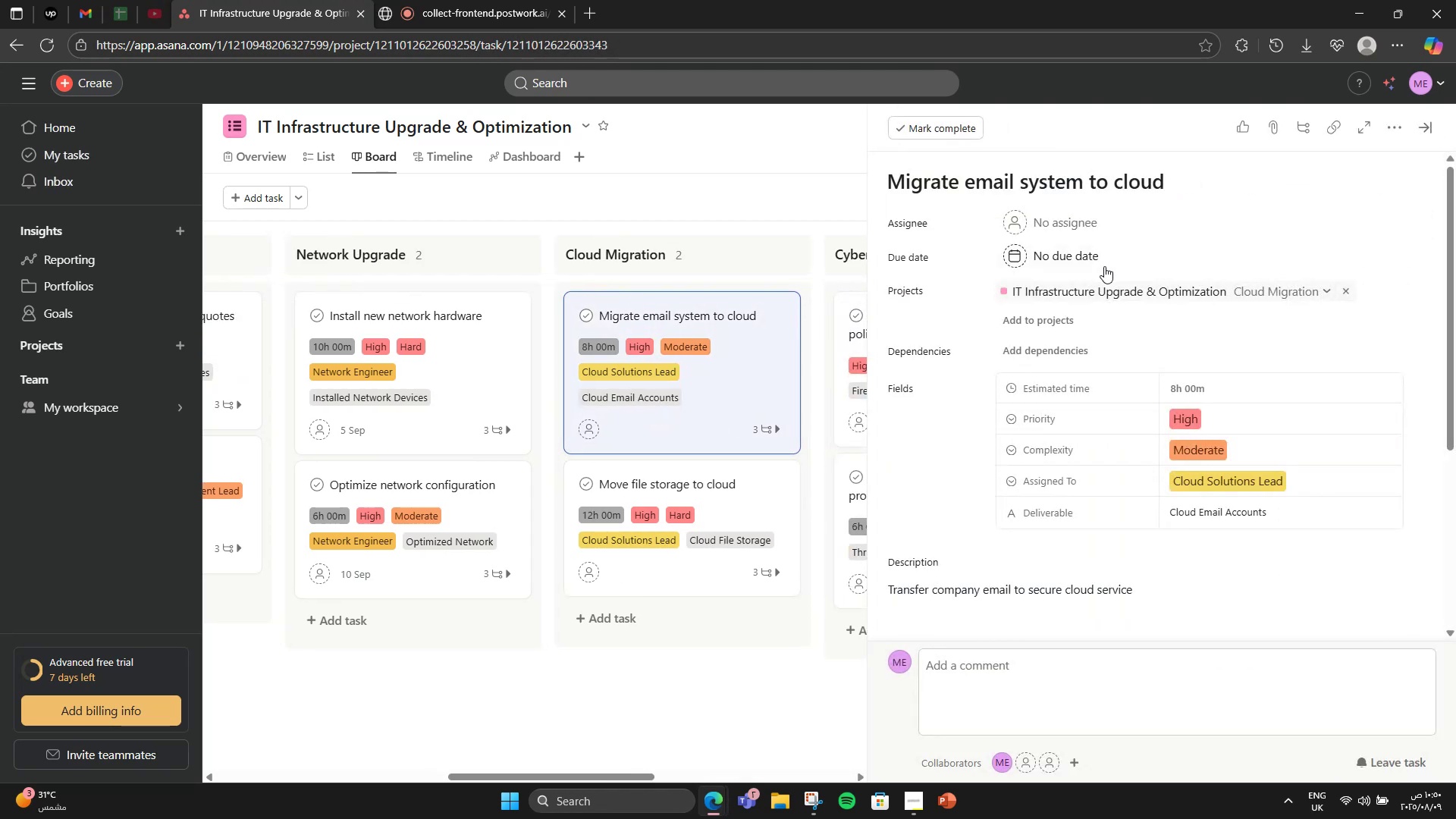 
left_click([1079, 220])
 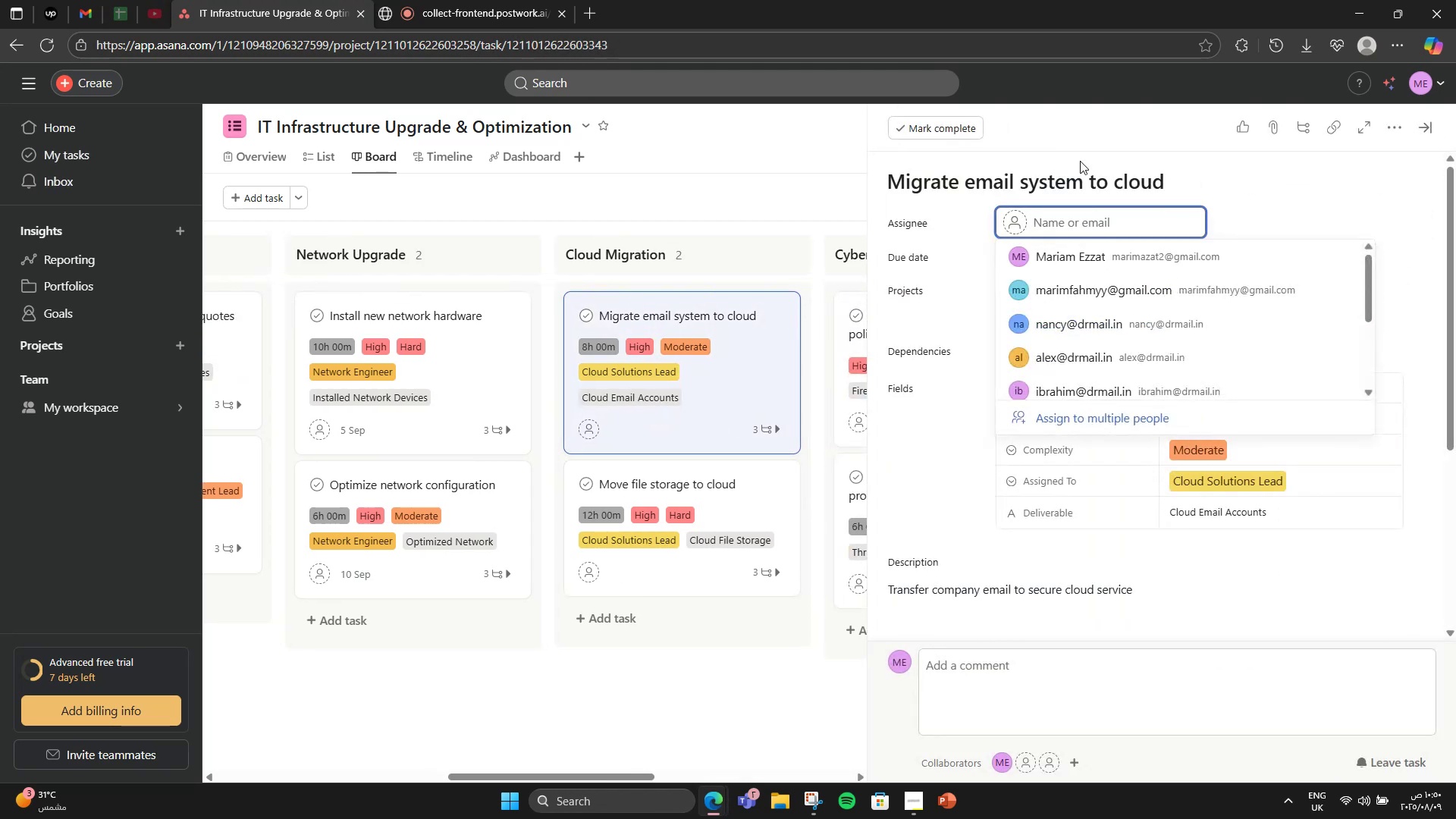 
left_click([1080, 163])
 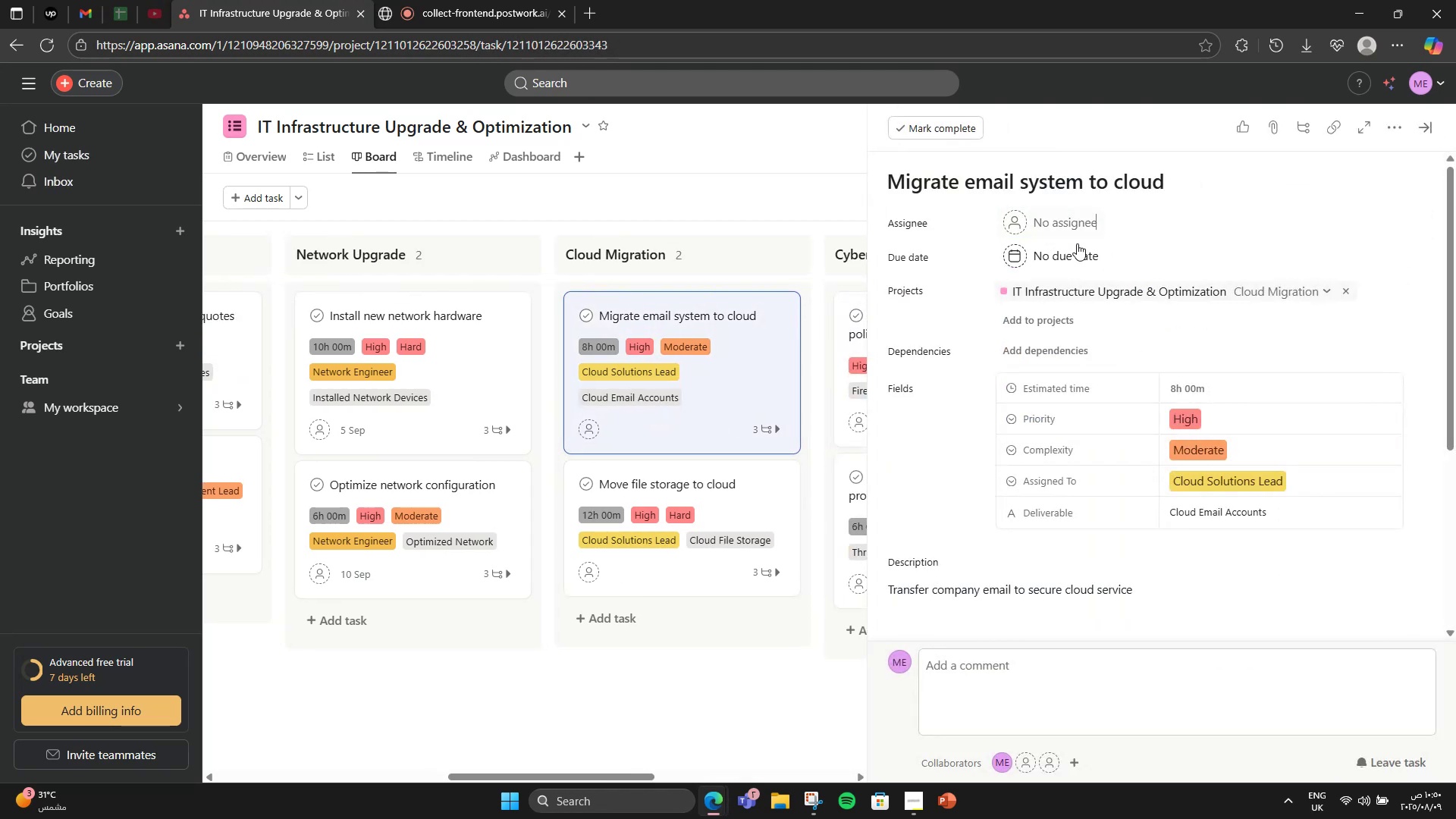 
left_click([1064, 253])
 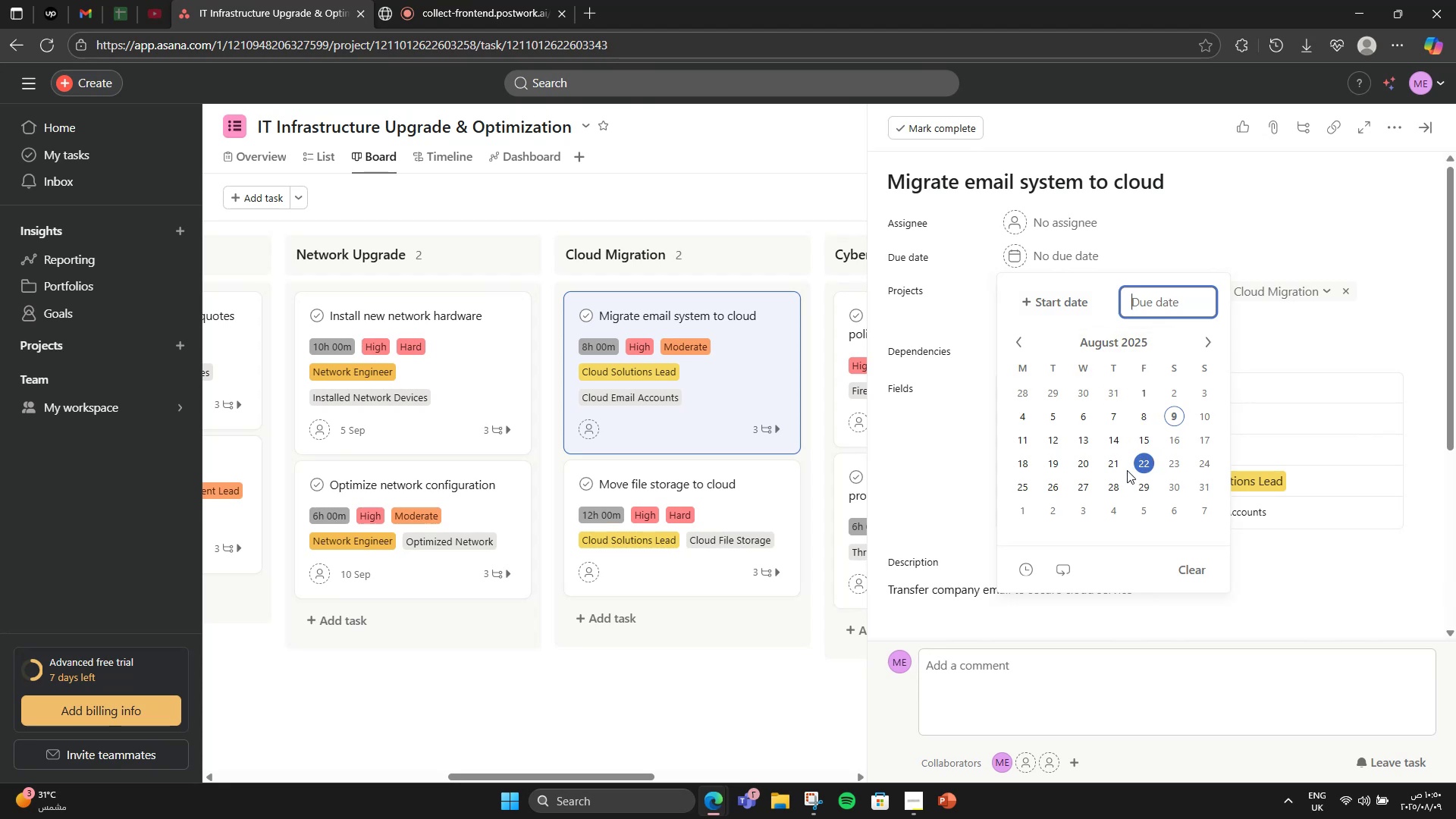 
left_click([1130, 441])
 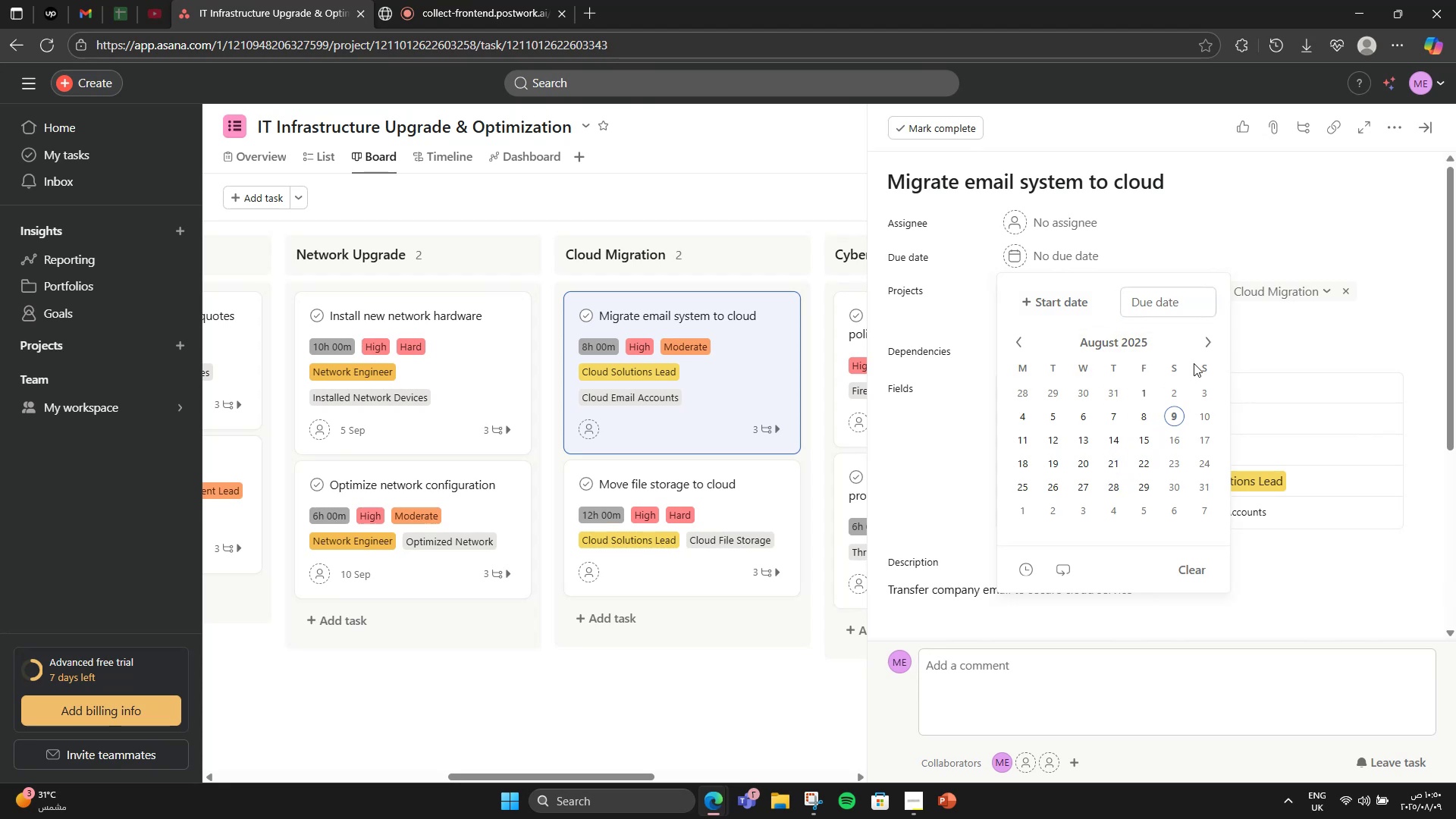 
left_click([1205, 344])
 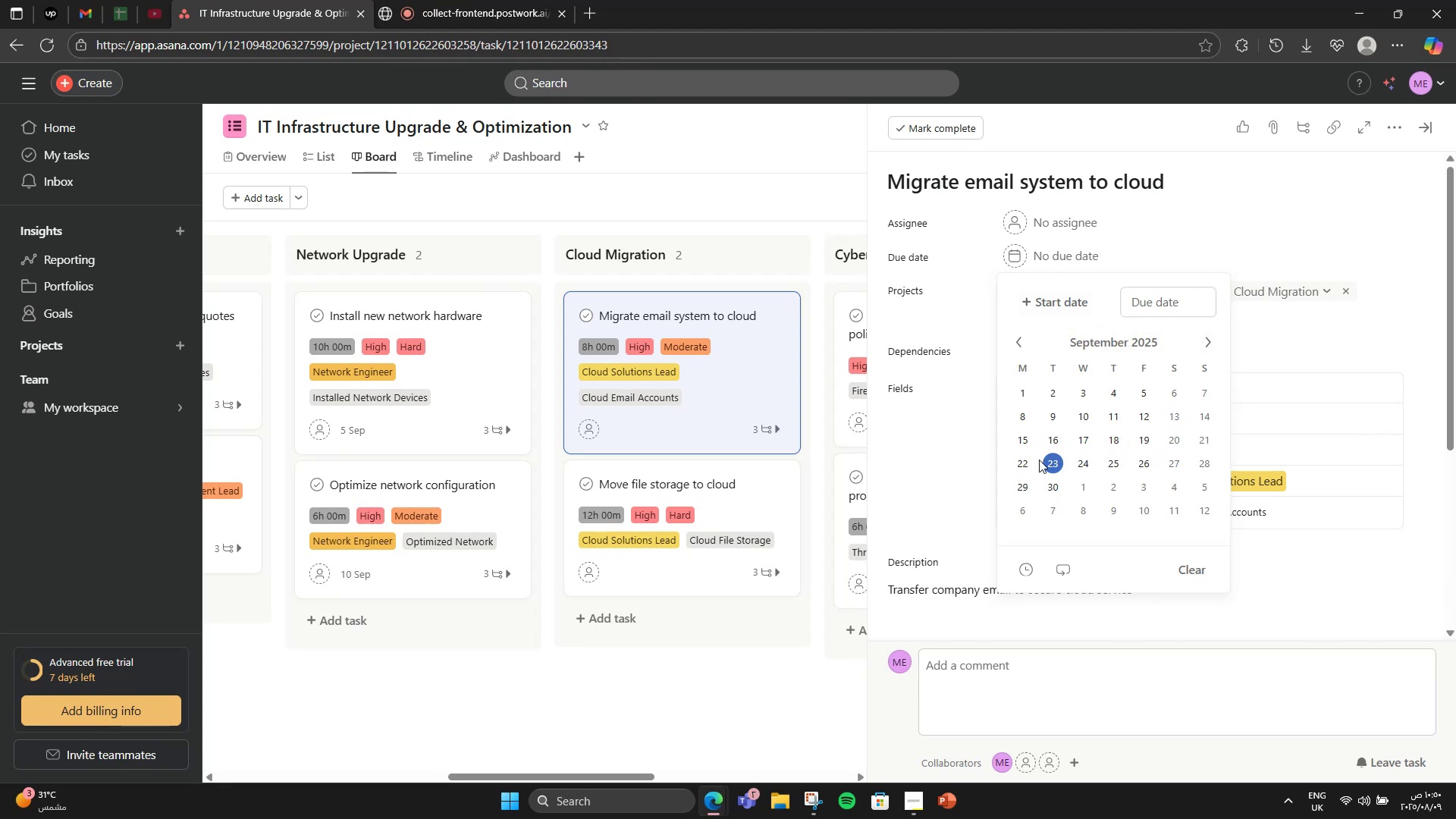 
left_click([1027, 450])
 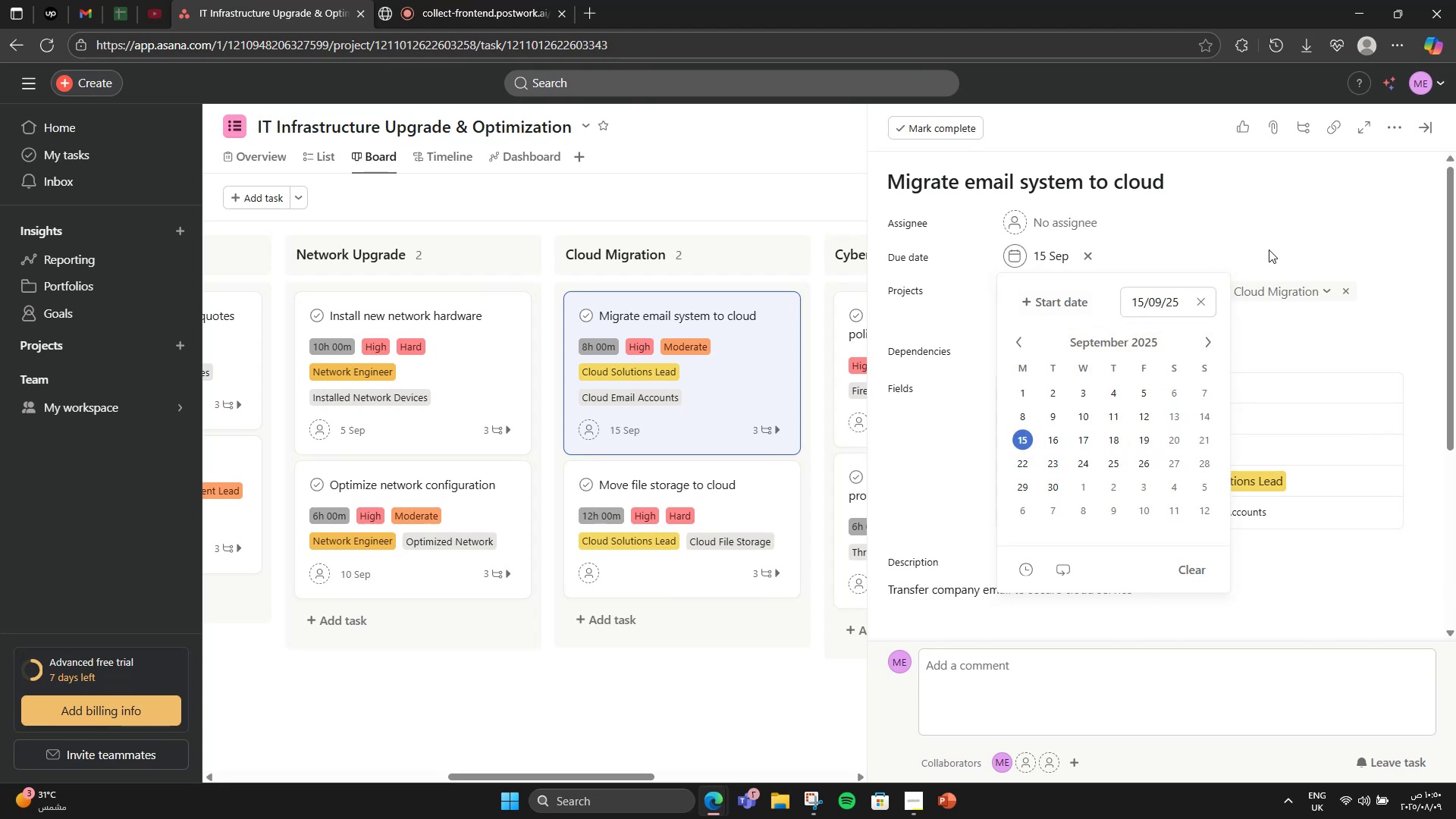 
left_click([1269, 245])
 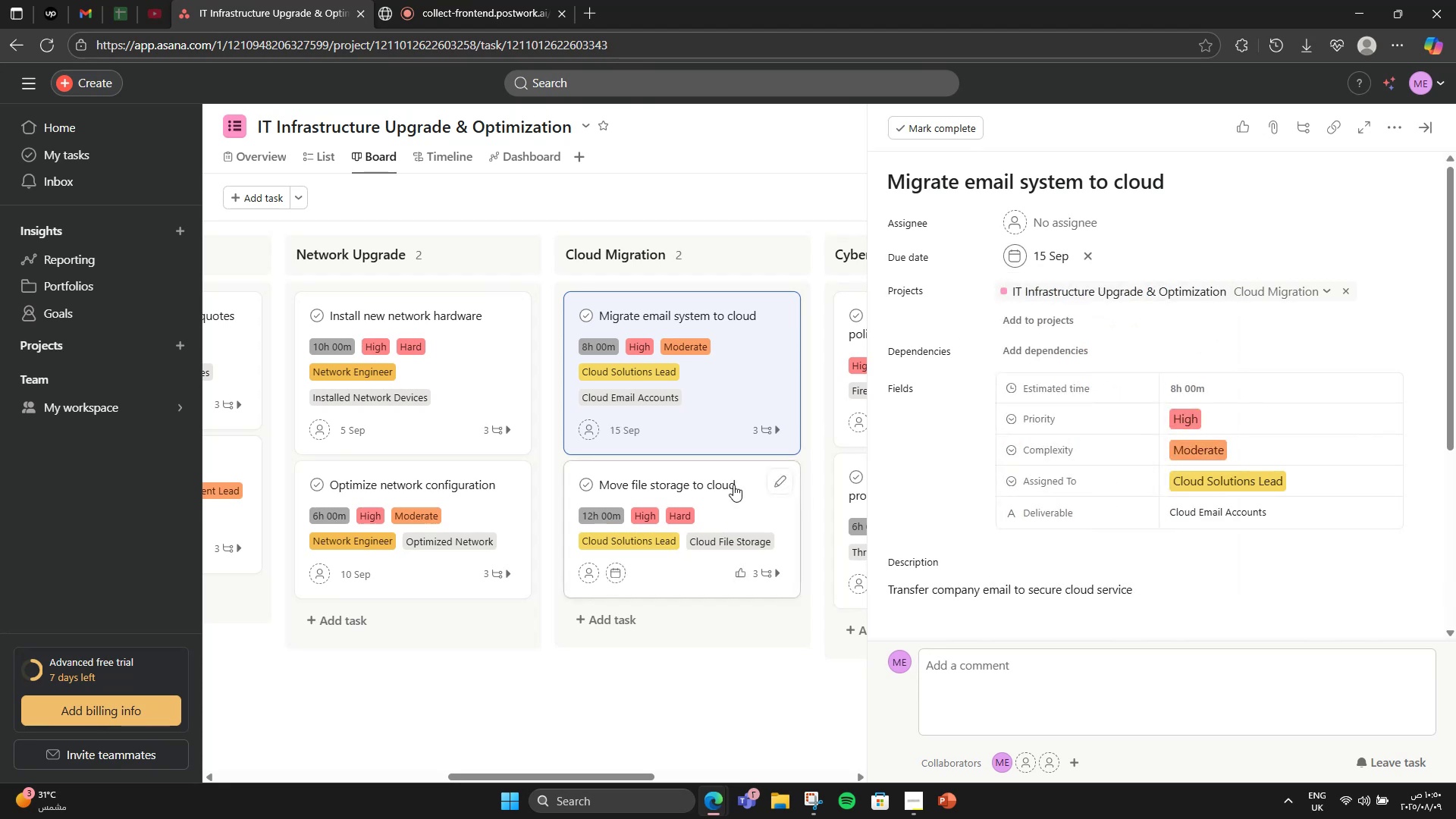 
left_click([733, 485])
 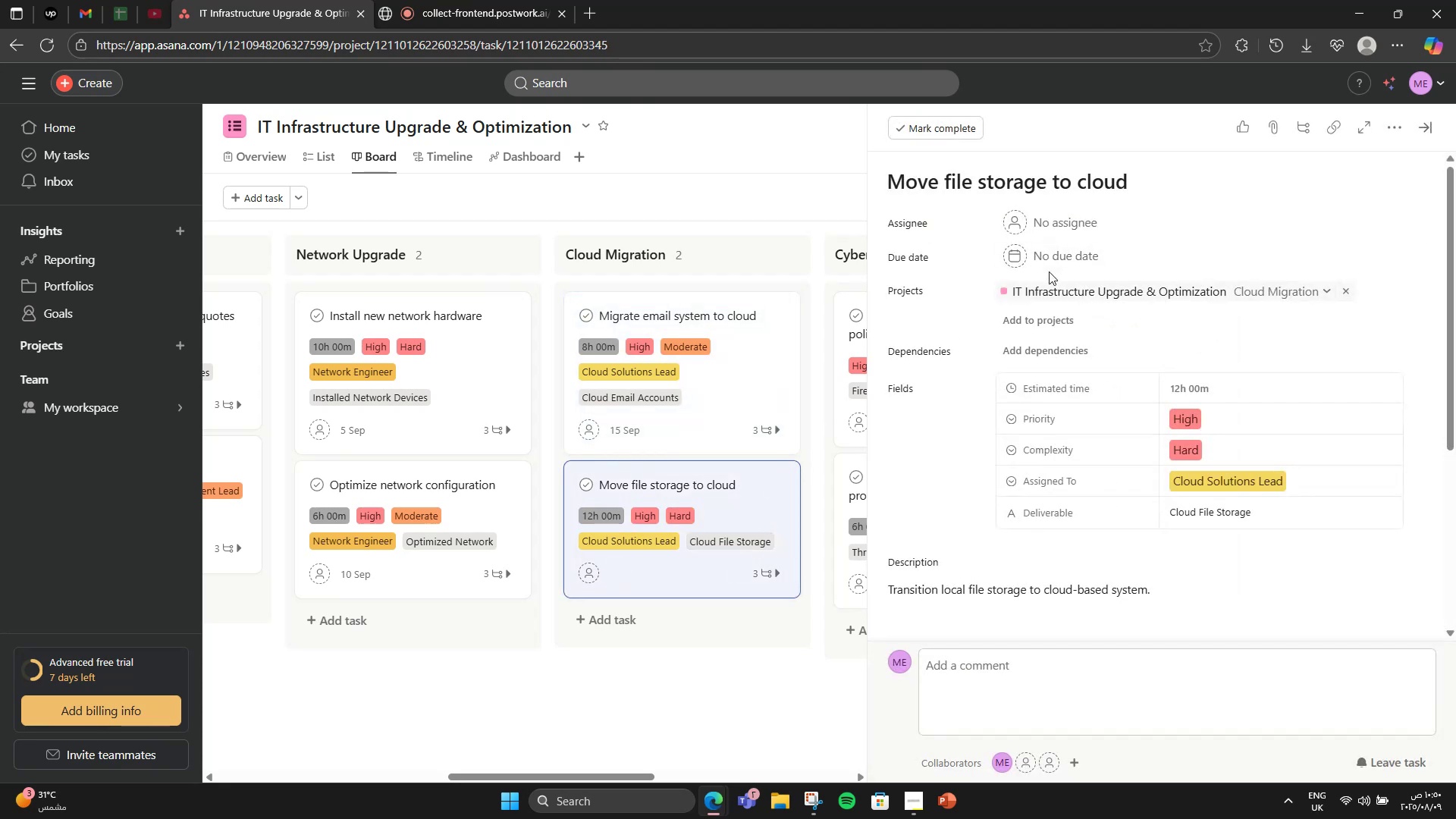 
left_click([1058, 256])
 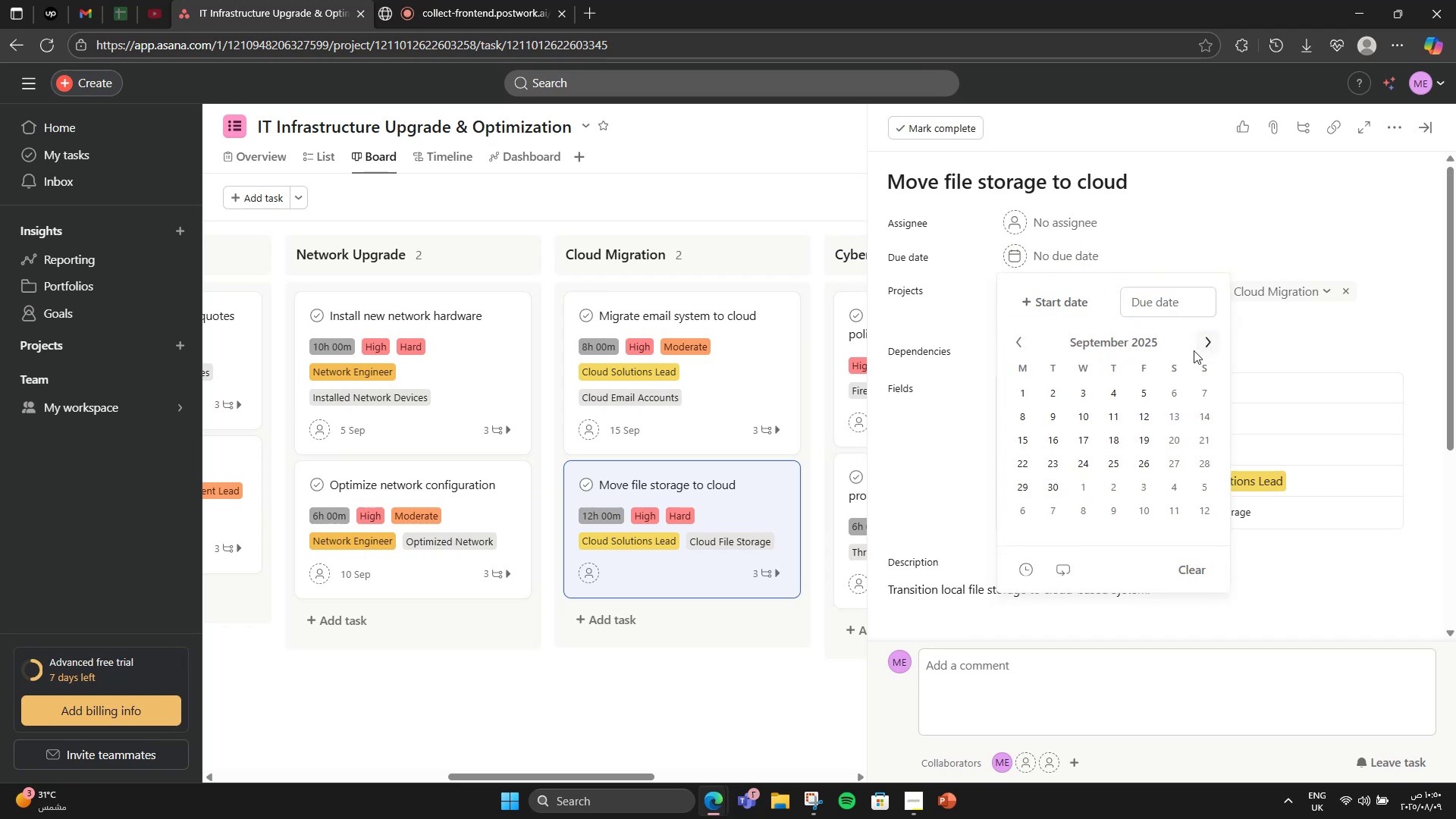 
wait(5.25)
 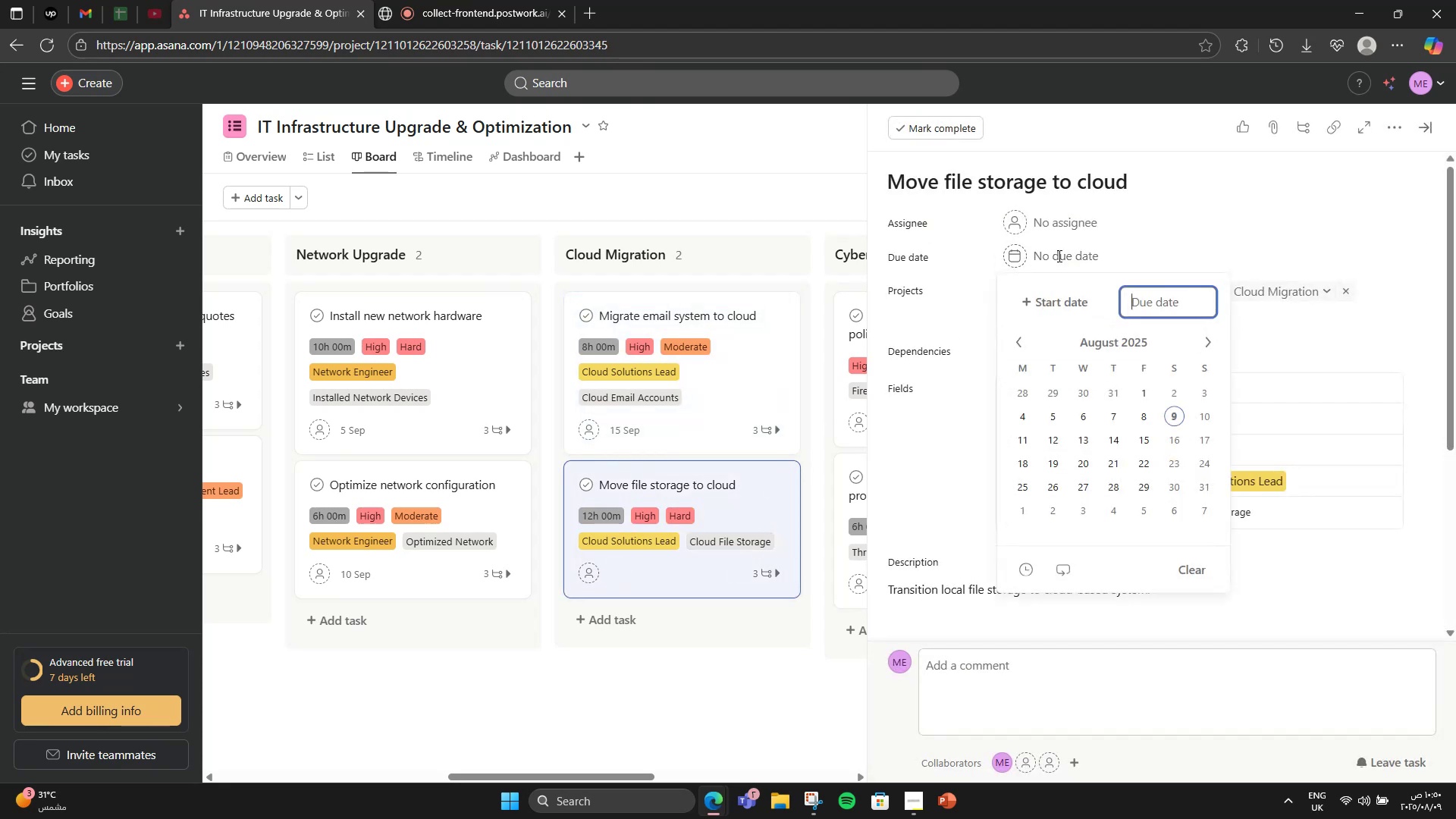 
left_click([1111, 456])
 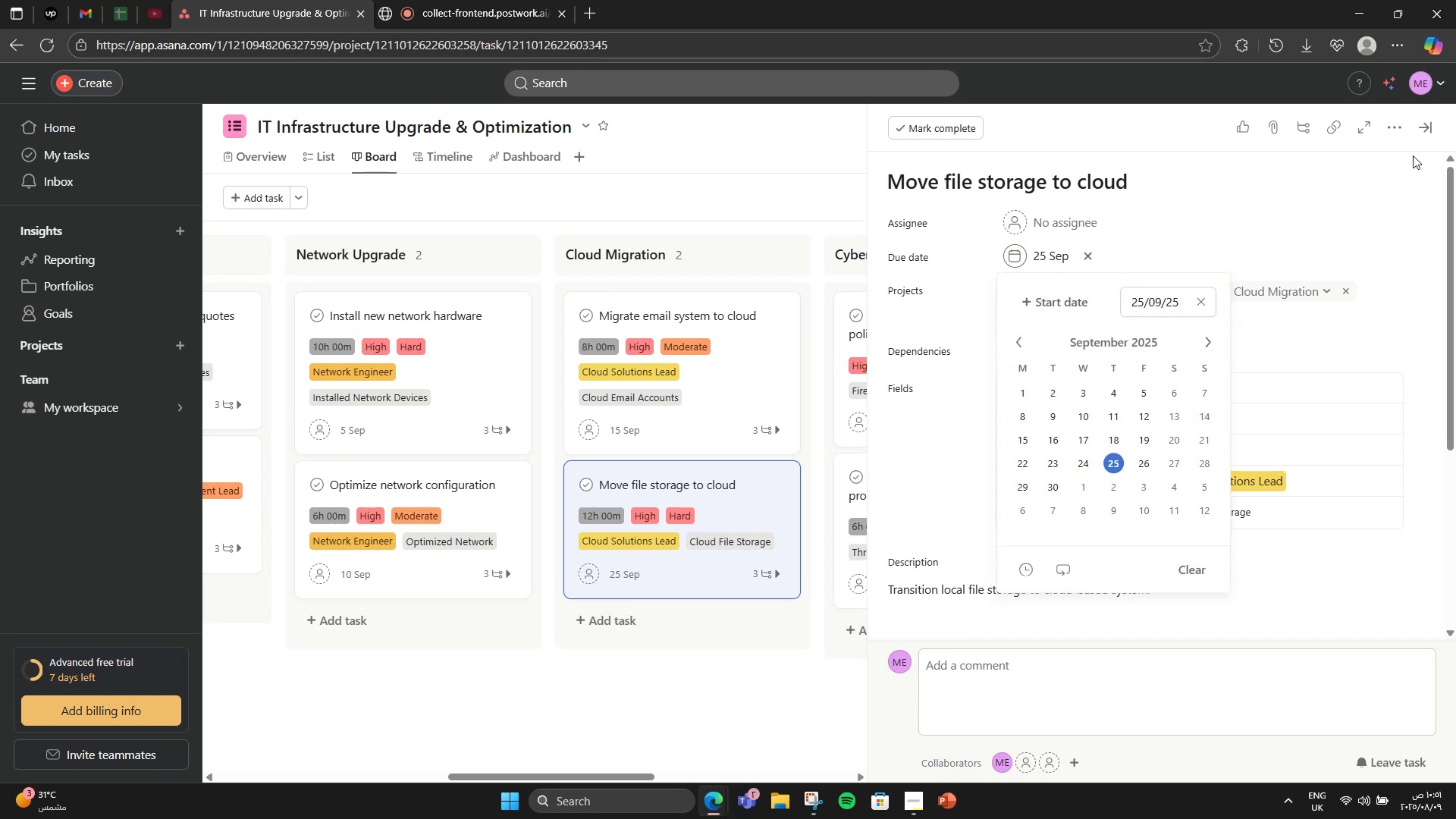 
left_click([1426, 133])
 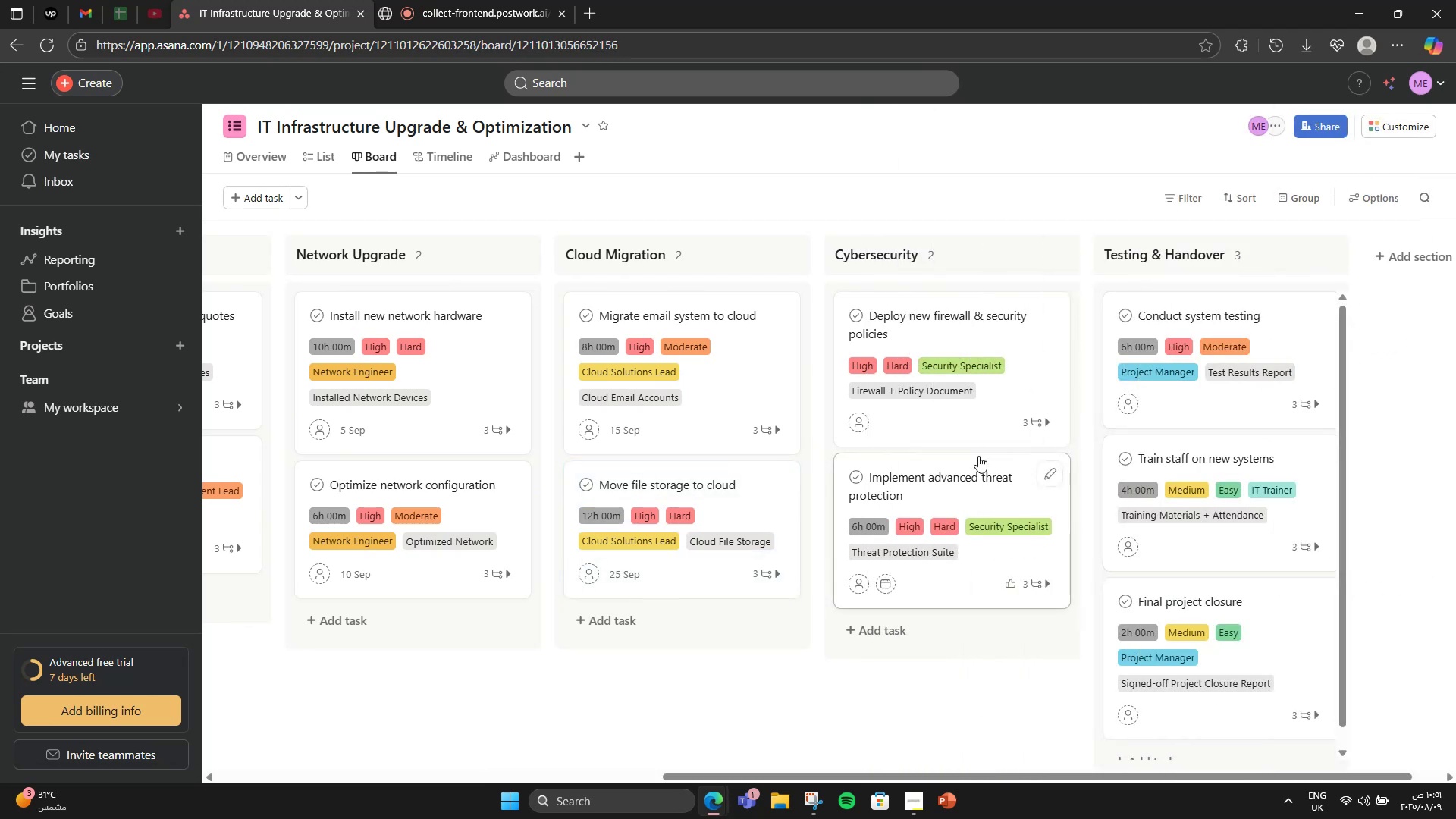 
left_click([1025, 375])
 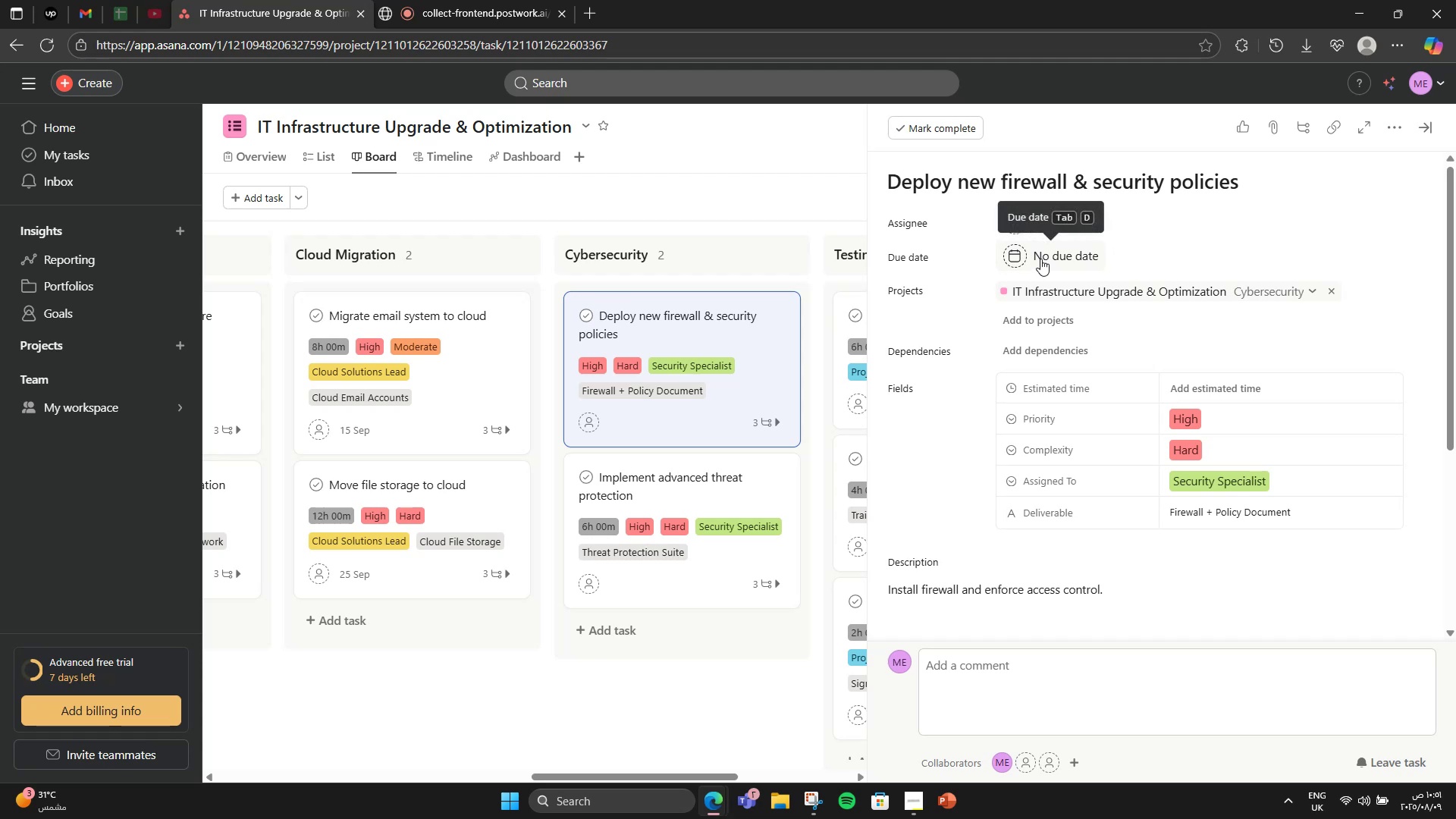 
left_click([1040, 259])
 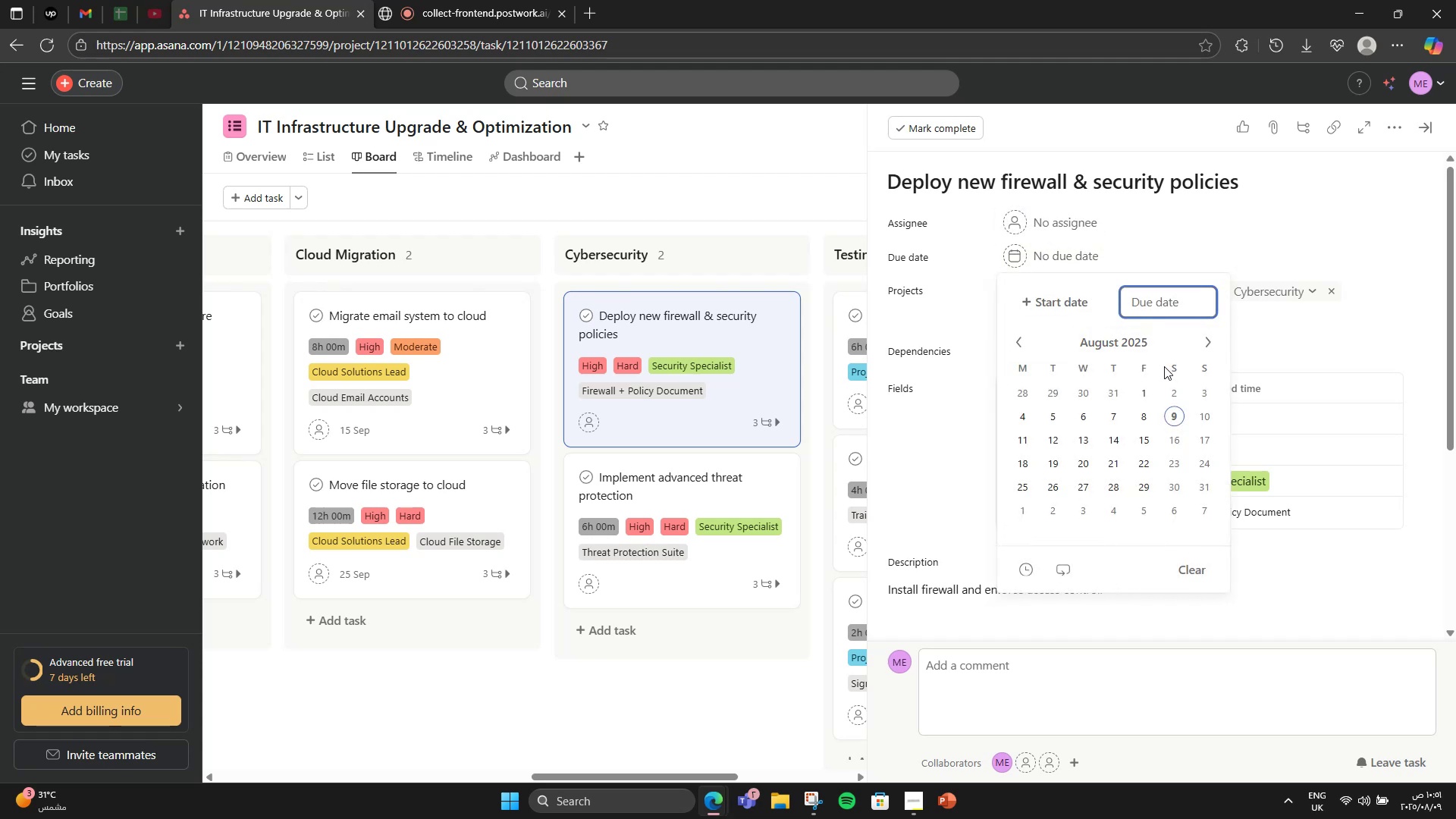 
wait(5.06)
 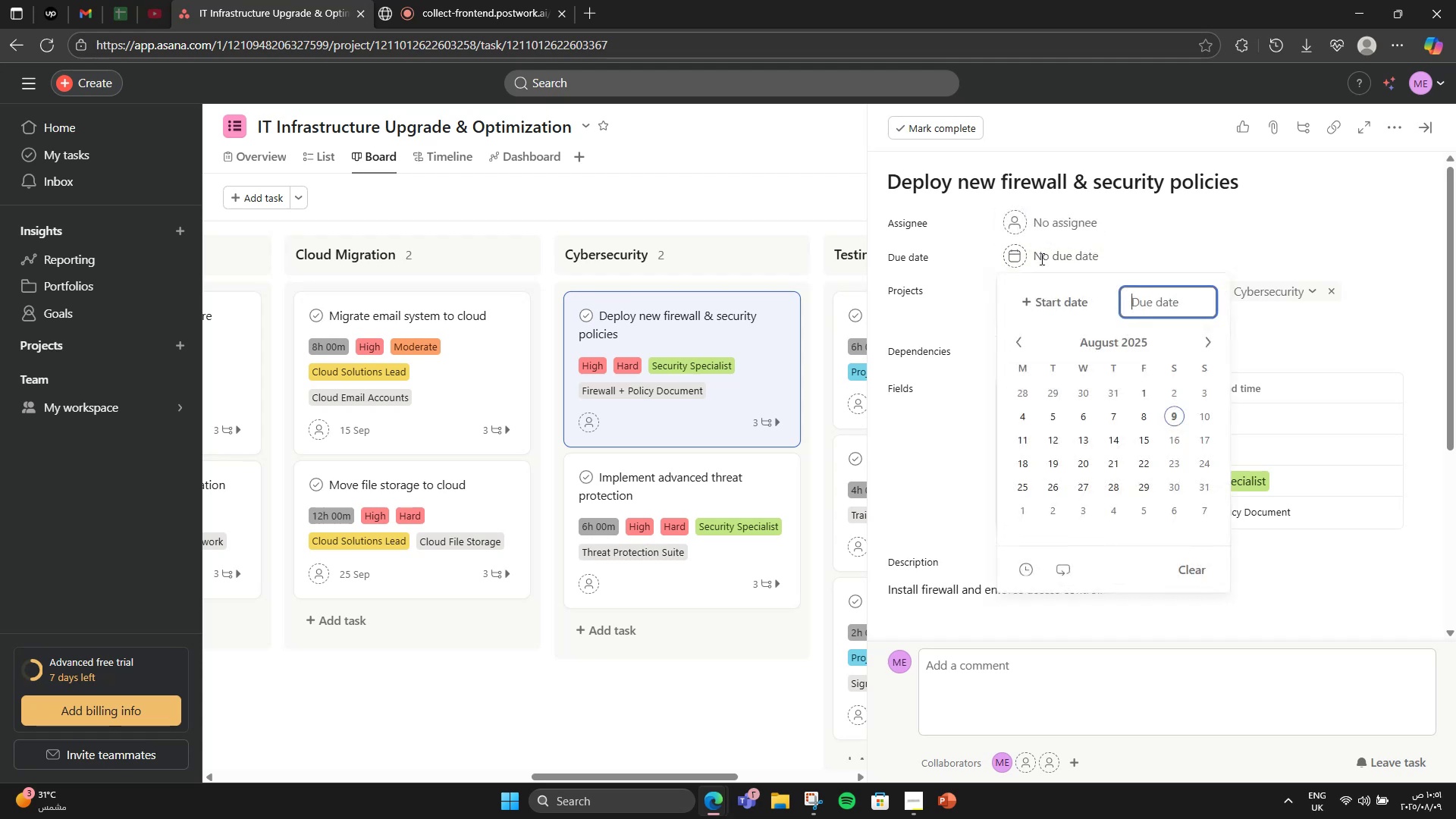 
double_click([1217, 341])
 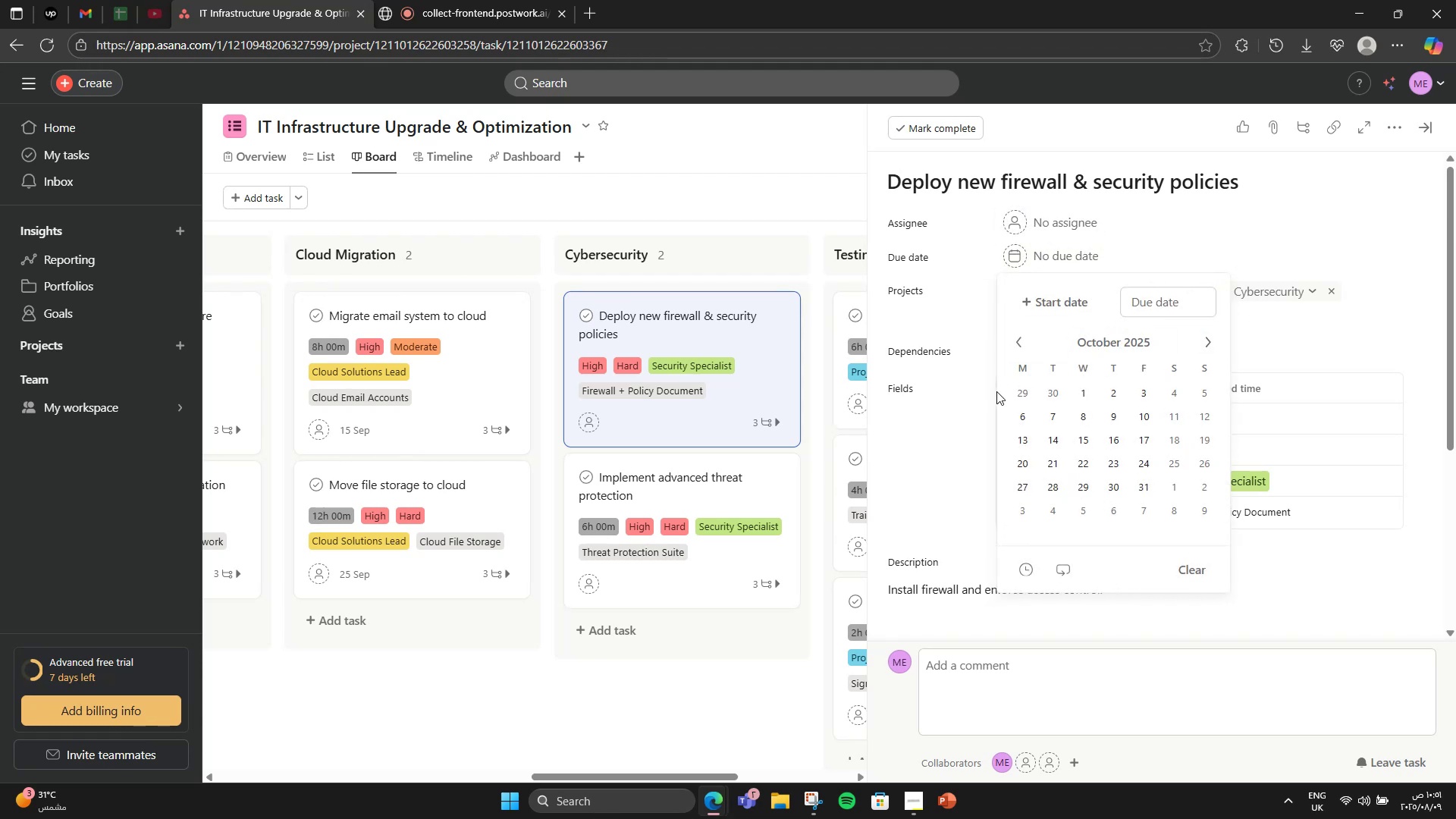 
left_click([1087, 400])
 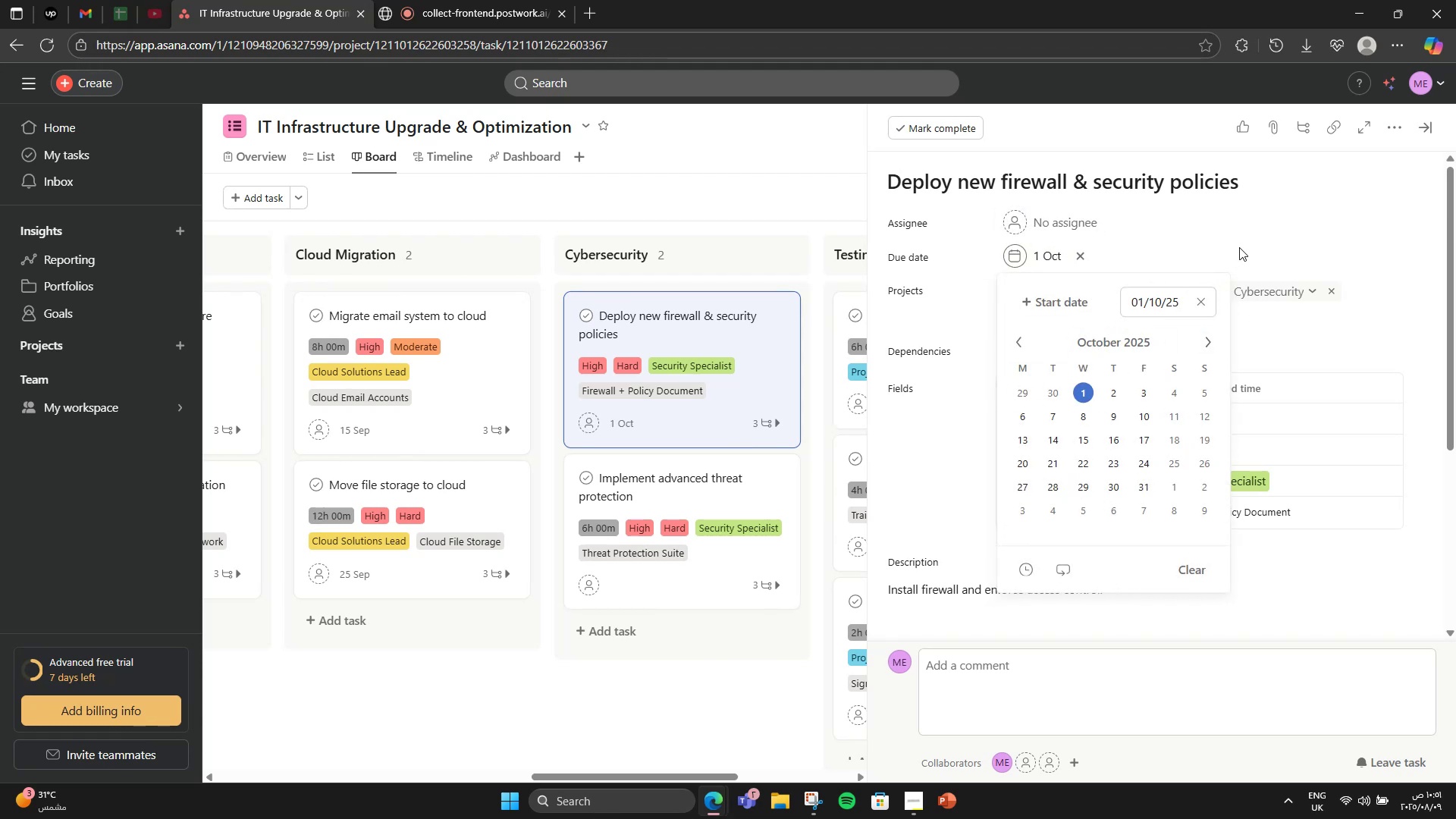 
left_click([1239, 247])
 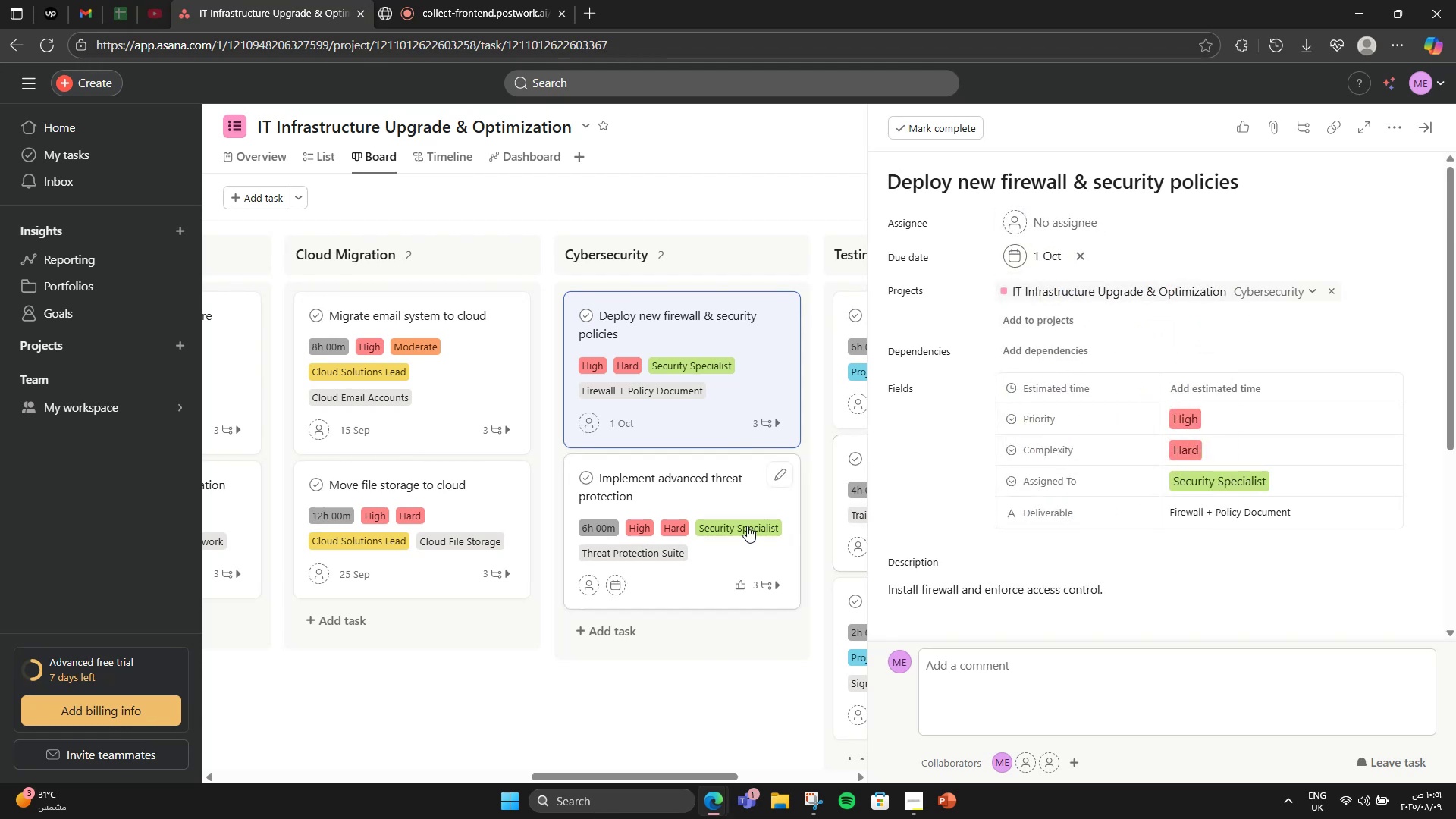 
left_click([748, 489])
 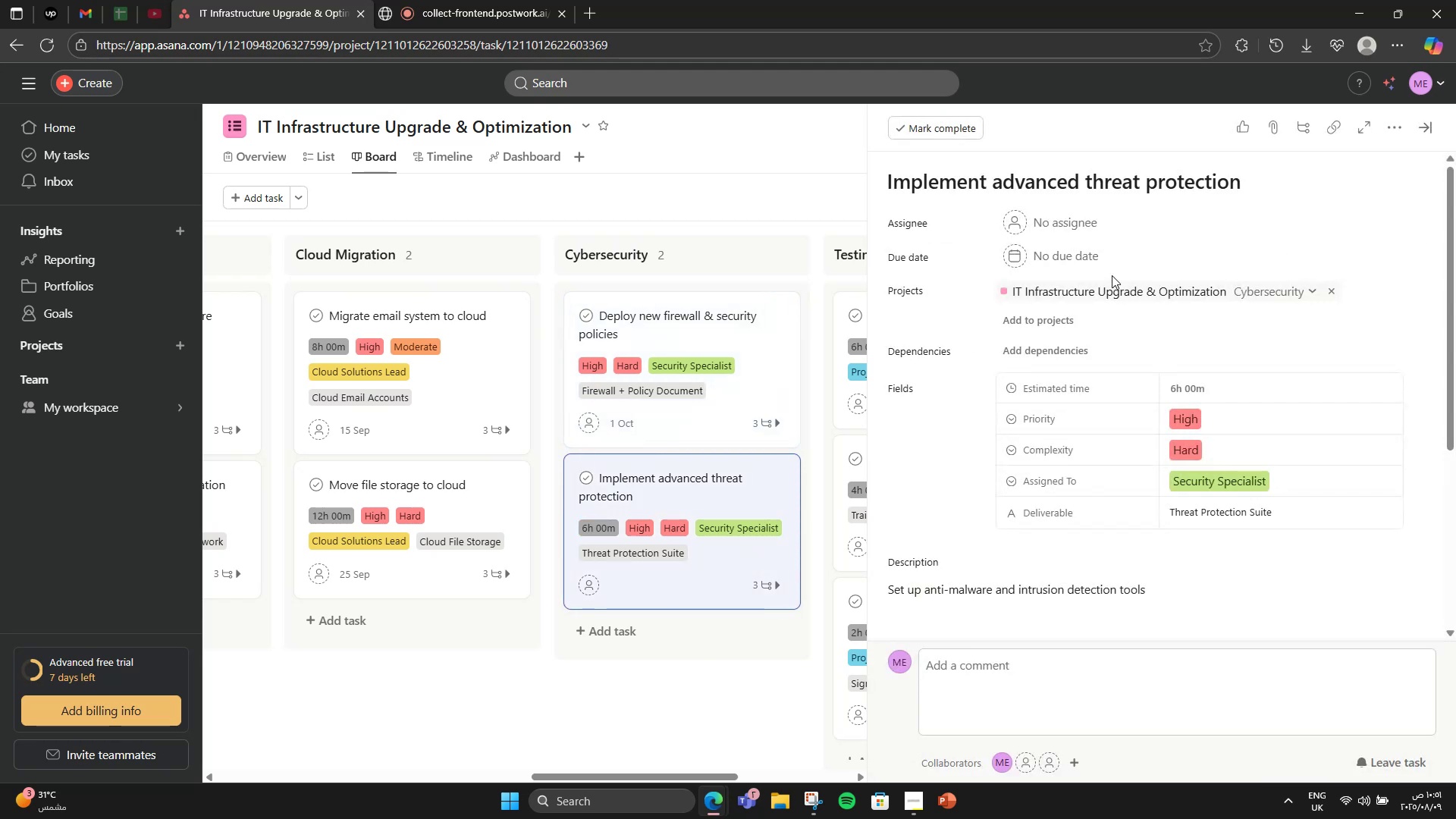 
left_click([1090, 265])
 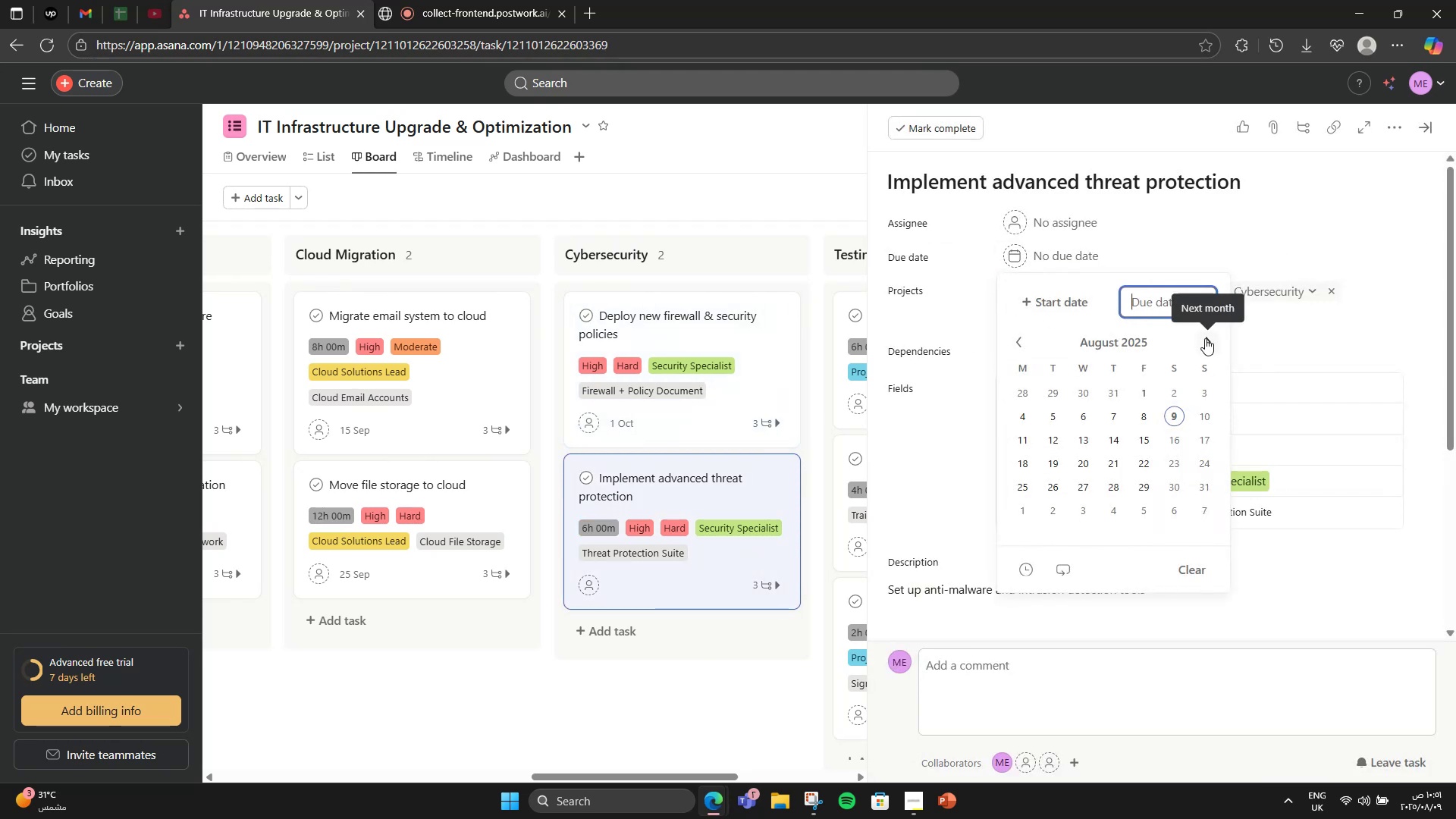 
double_click([1206, 338])
 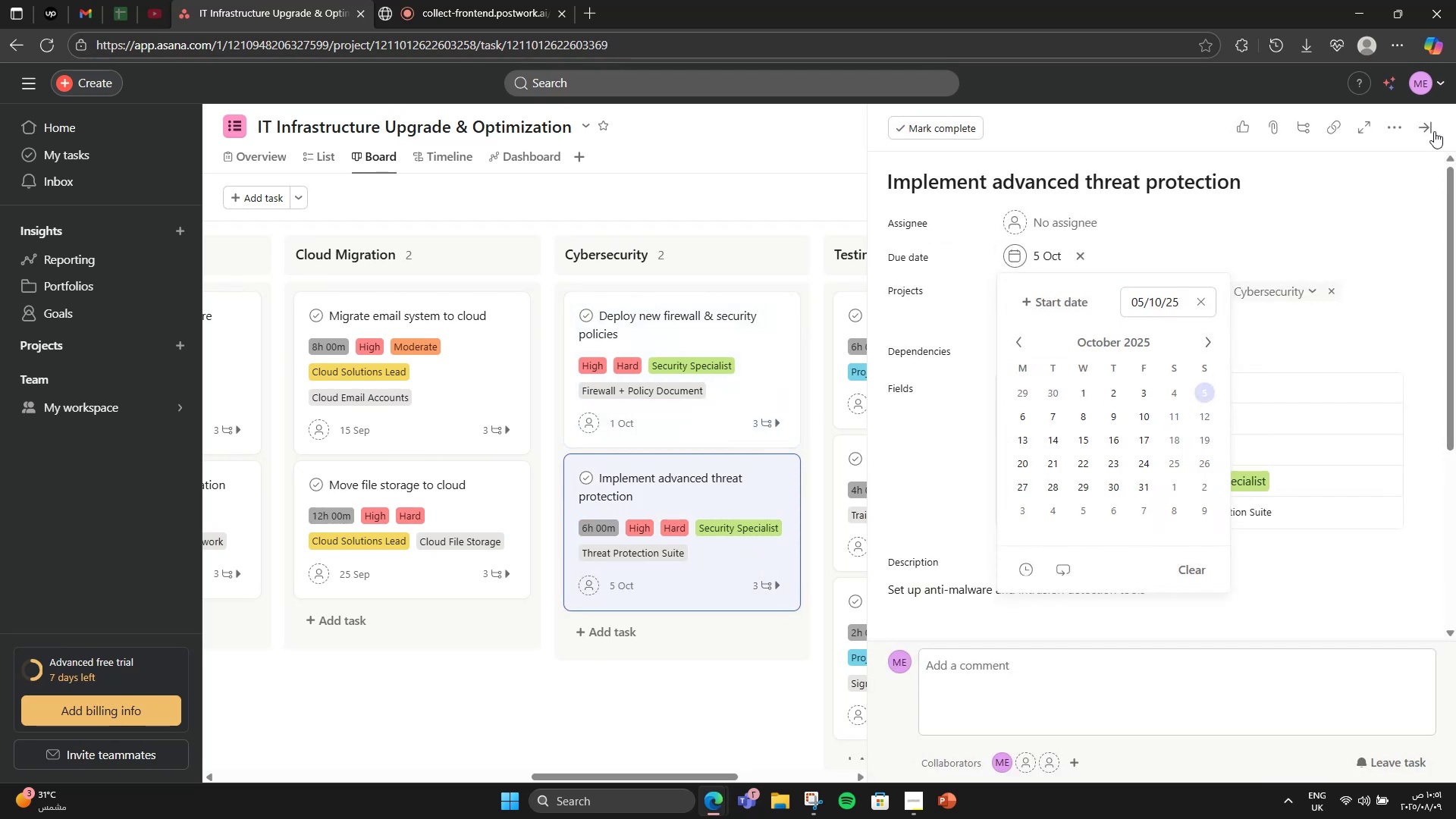 
left_click([948, 341])
 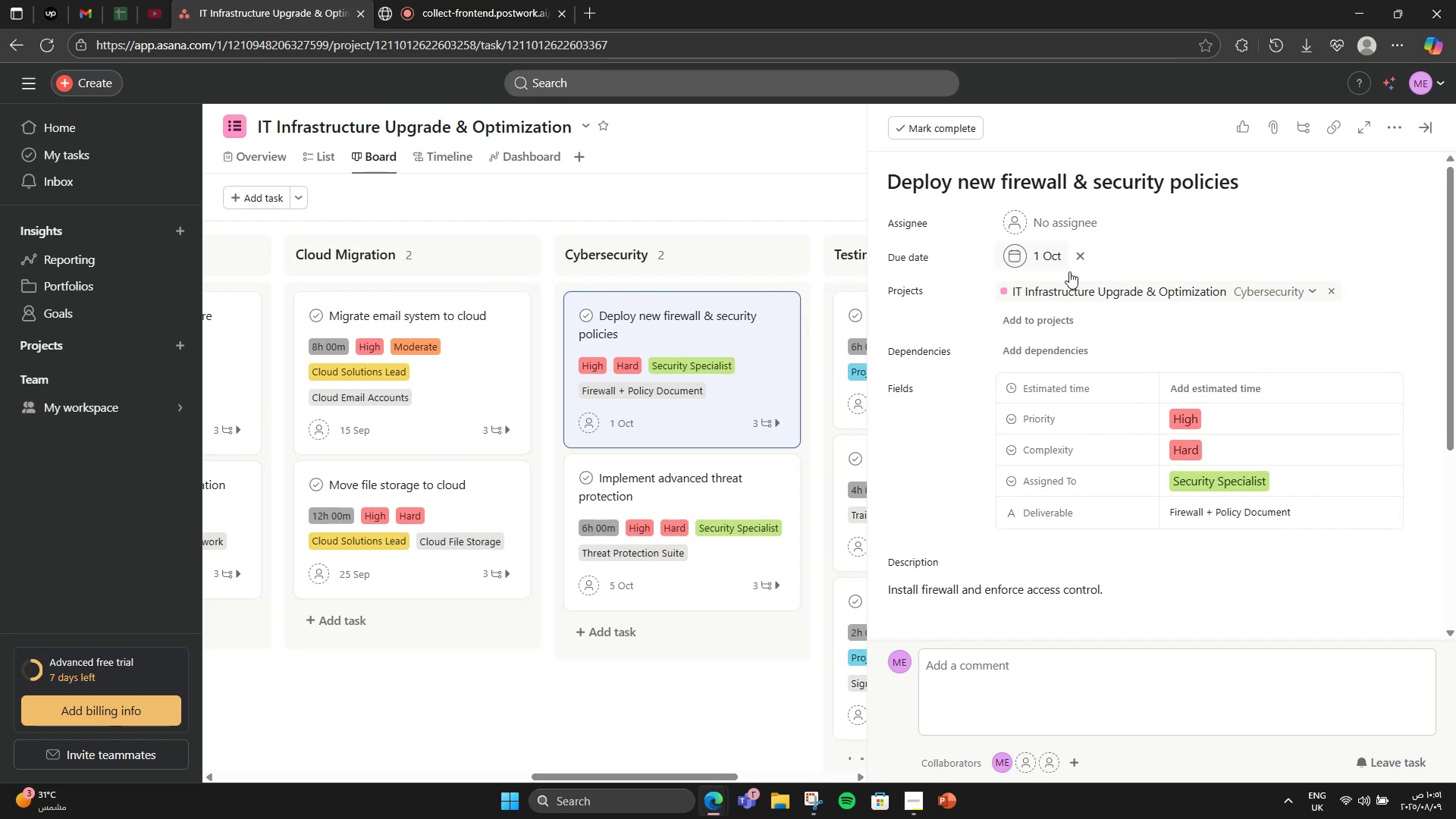 
wait(5.46)
 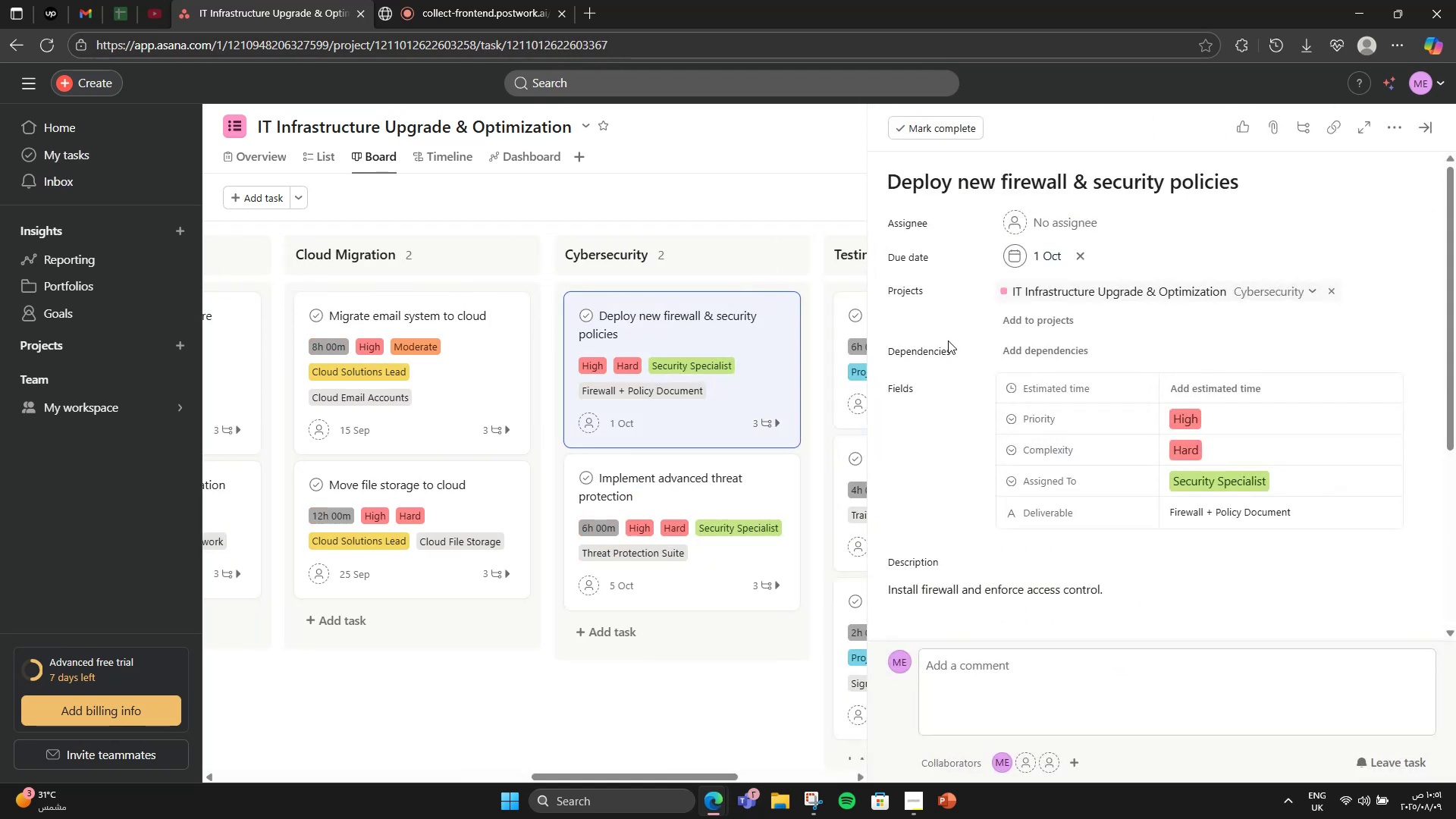 
left_click([1419, 121])
 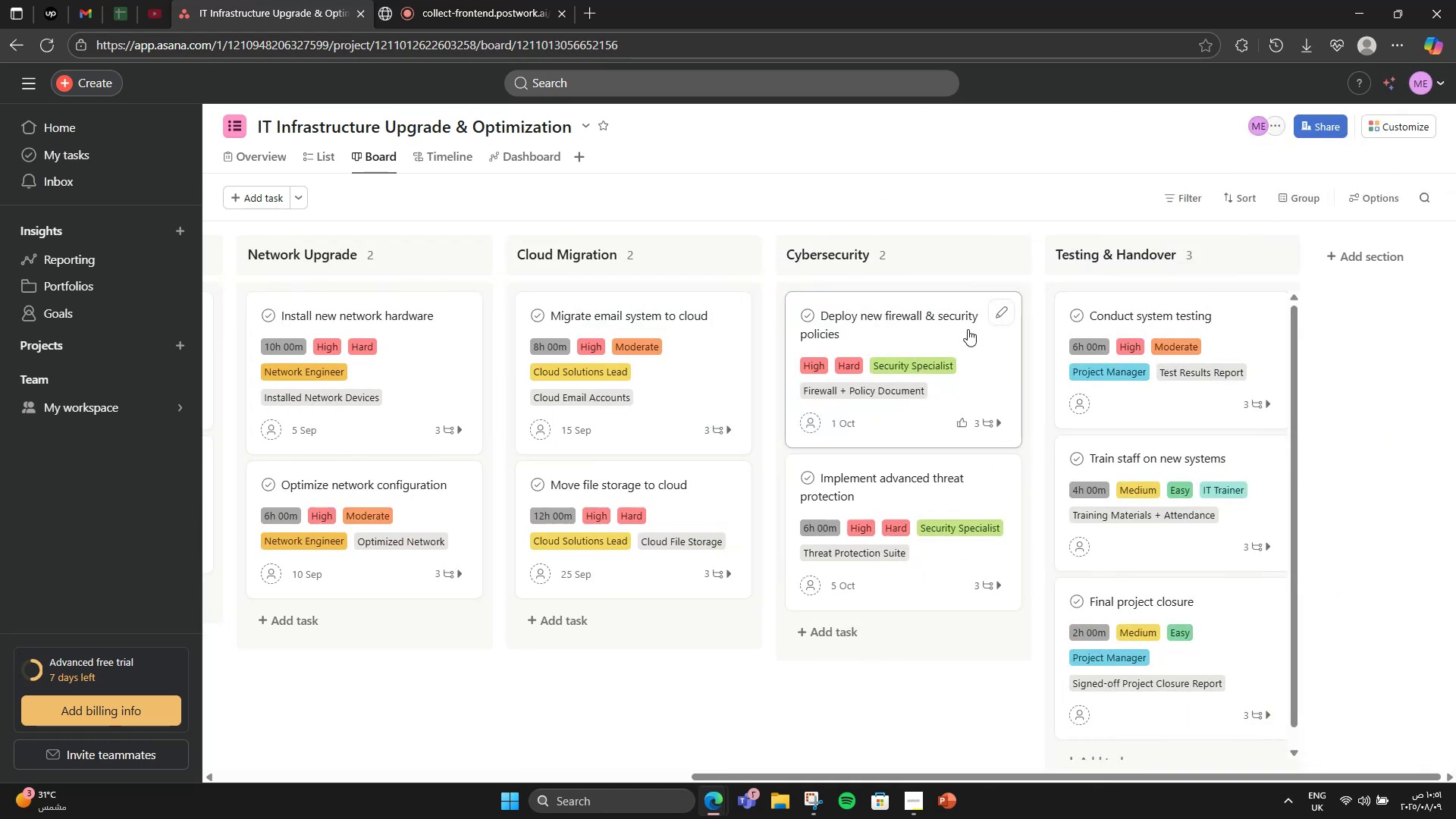 
left_click([1178, 318])
 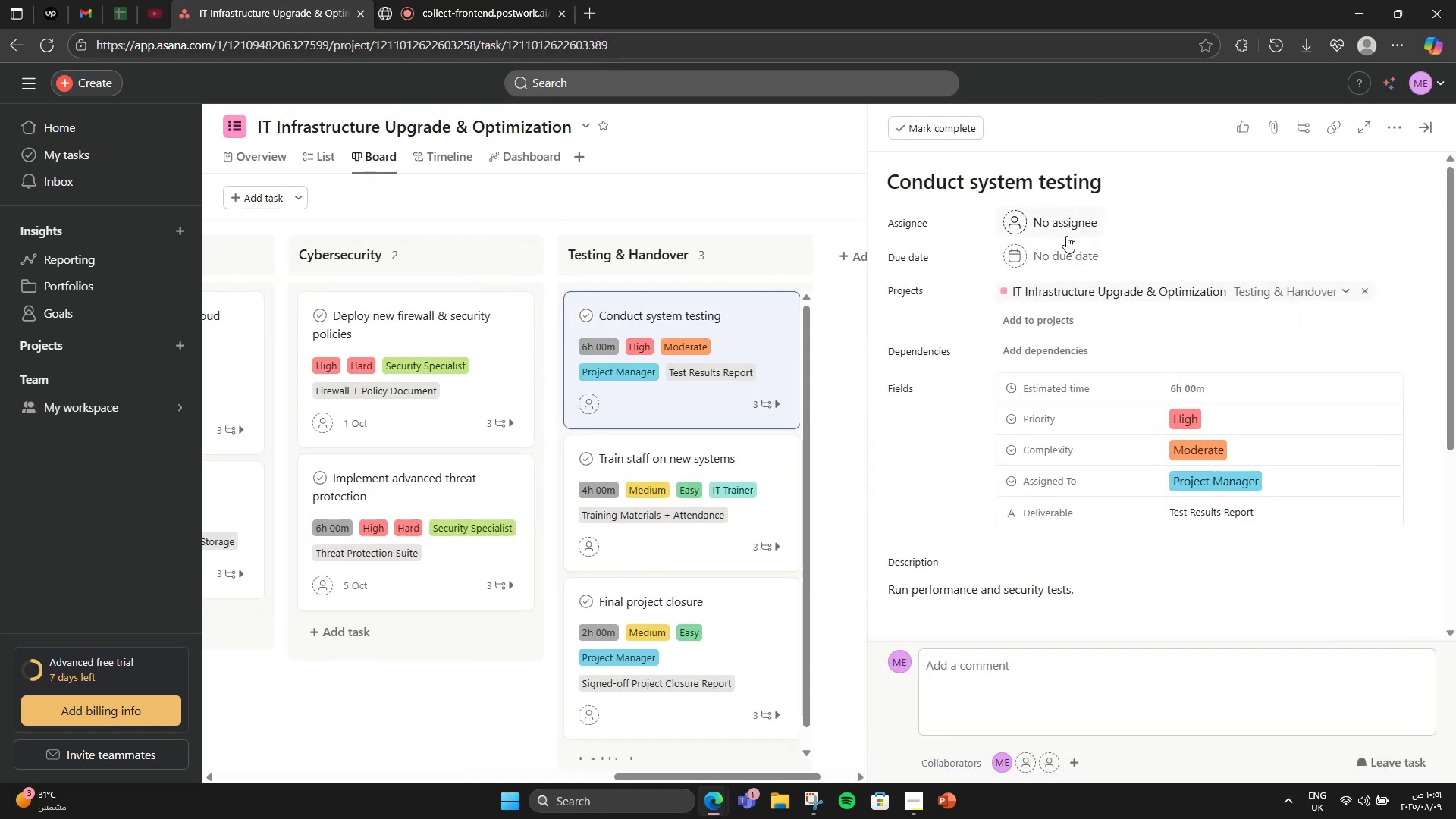 
left_click([1063, 249])
 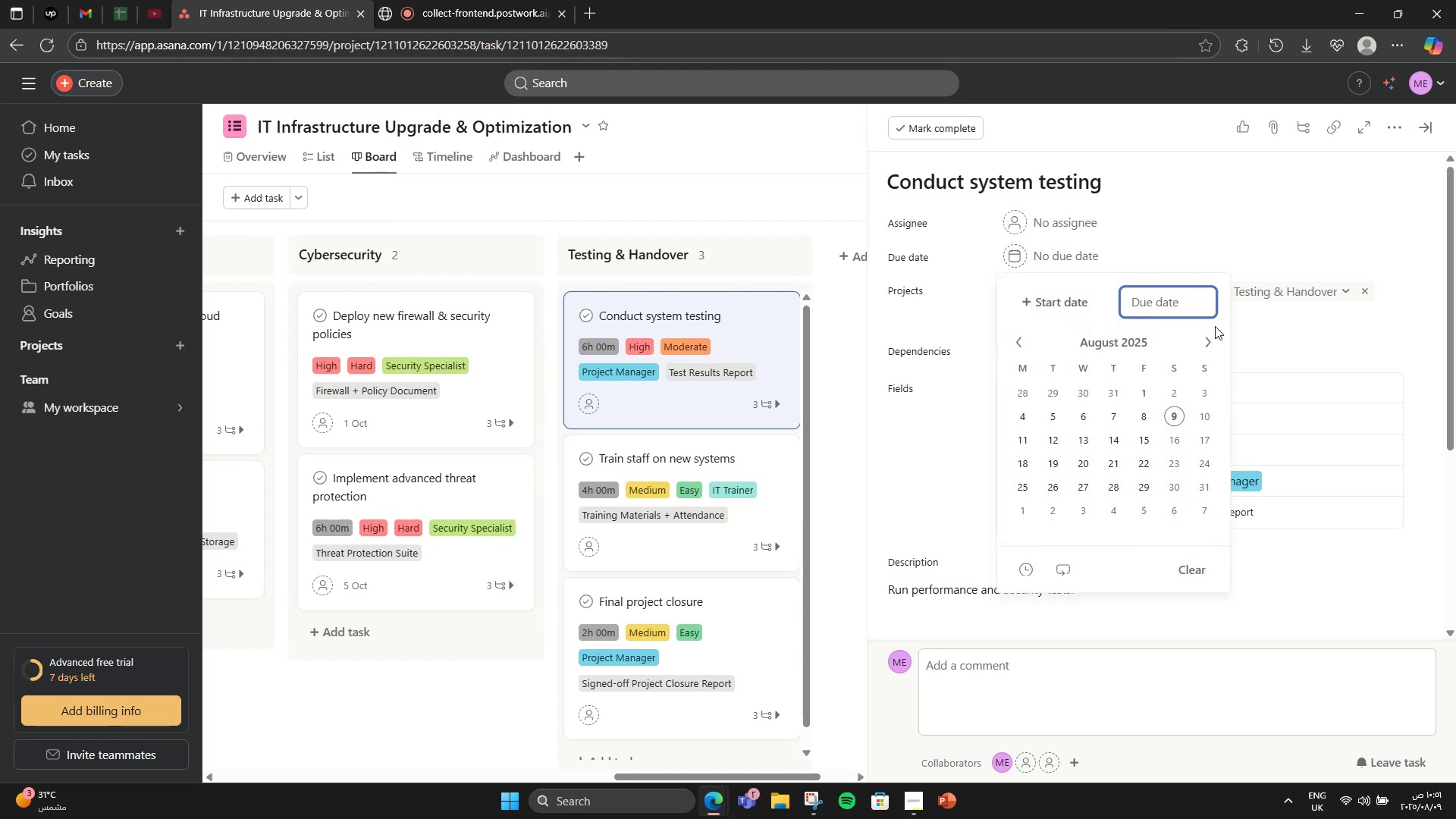 
double_click([1196, 337])
 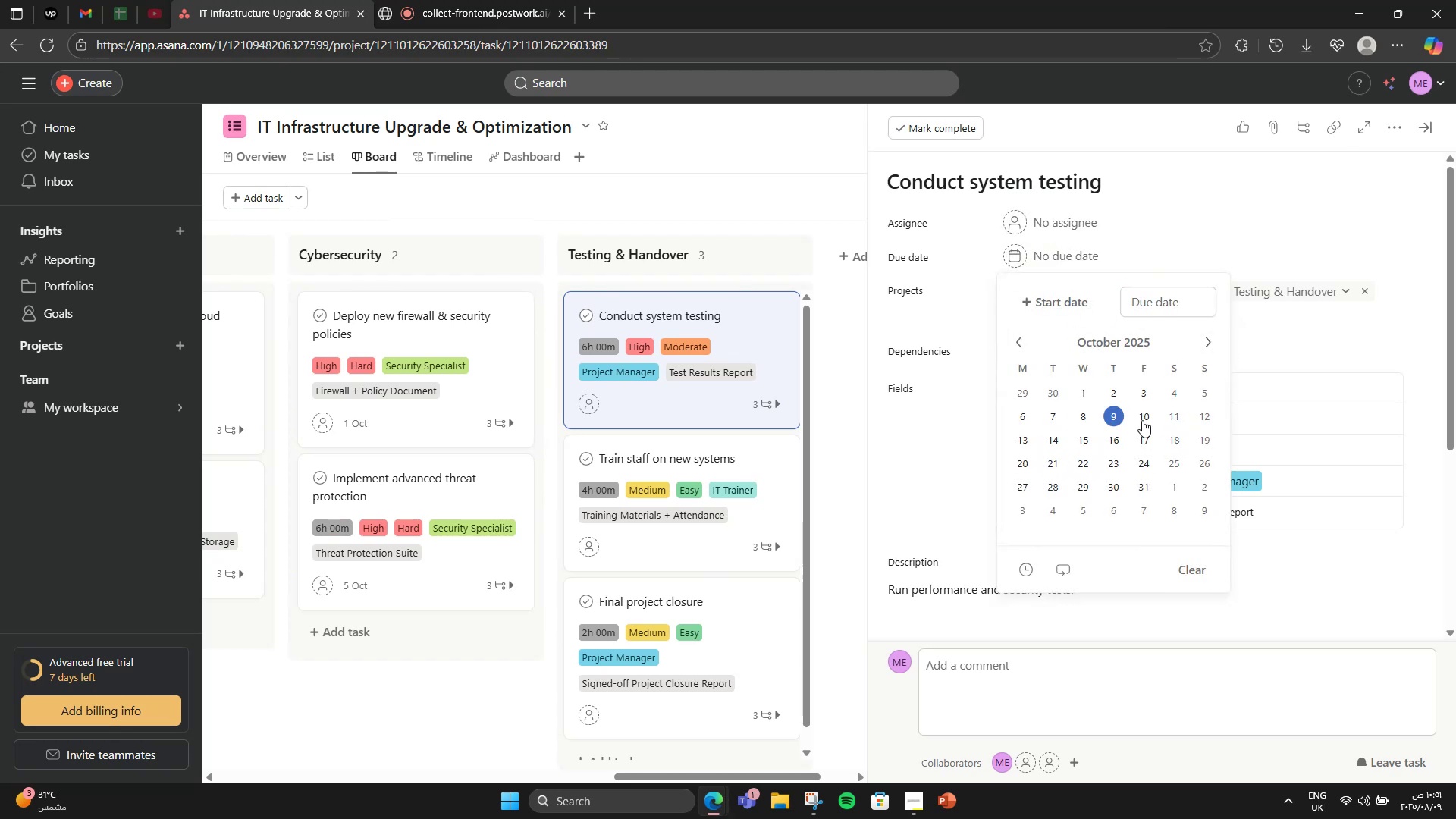 
left_click([1193, 410])
 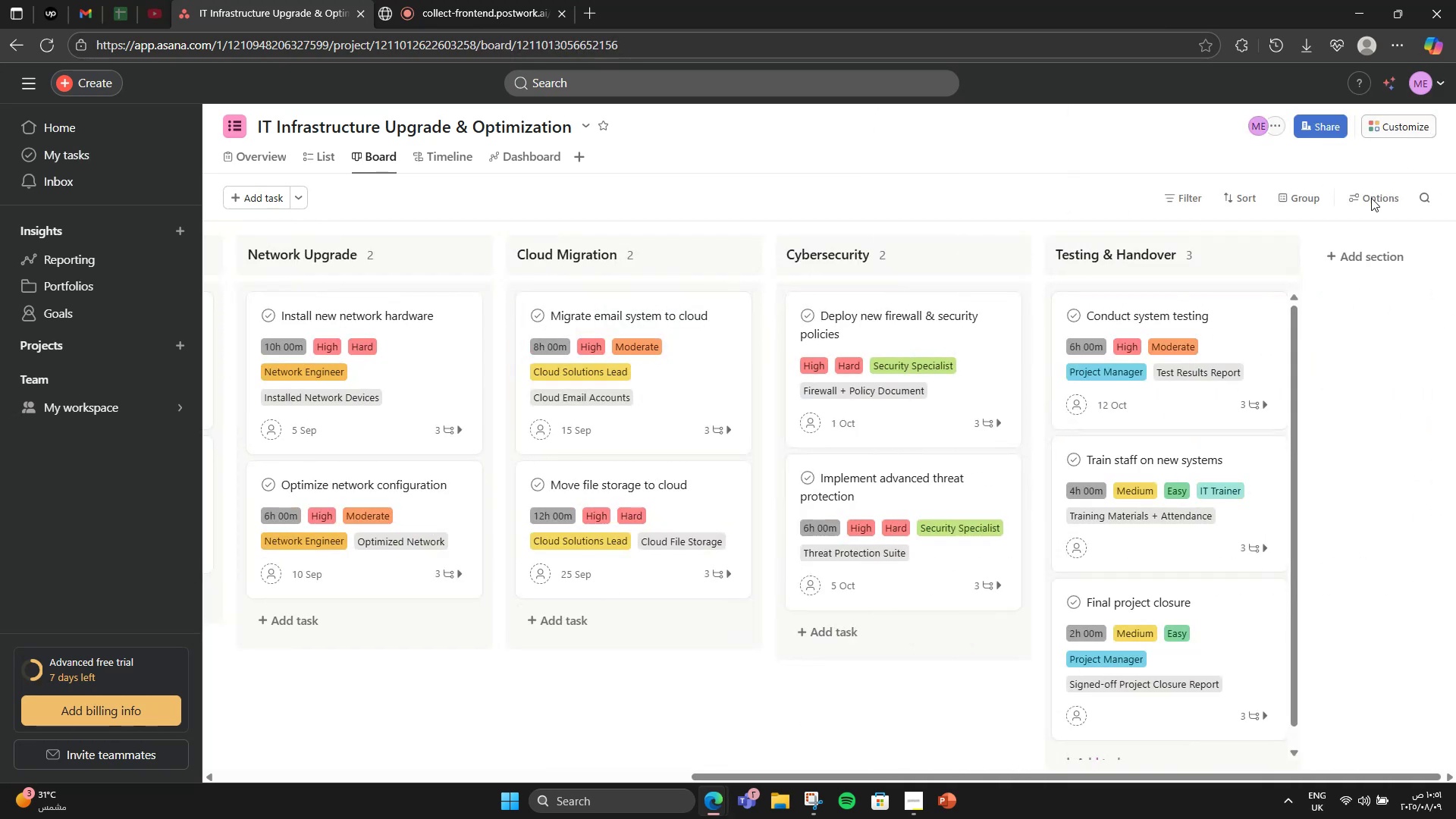 
left_click([1232, 450])
 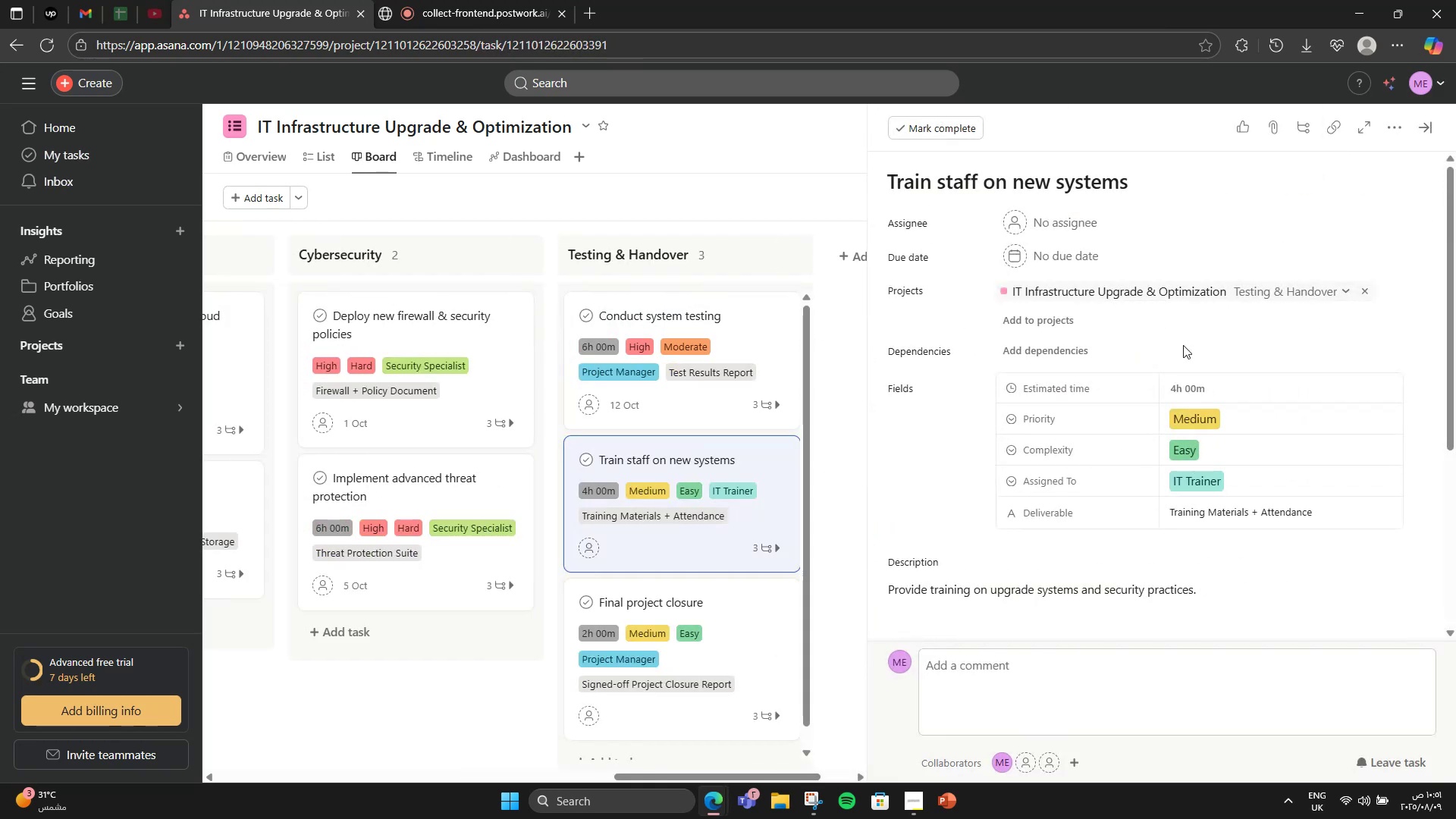 
left_click([1056, 228])
 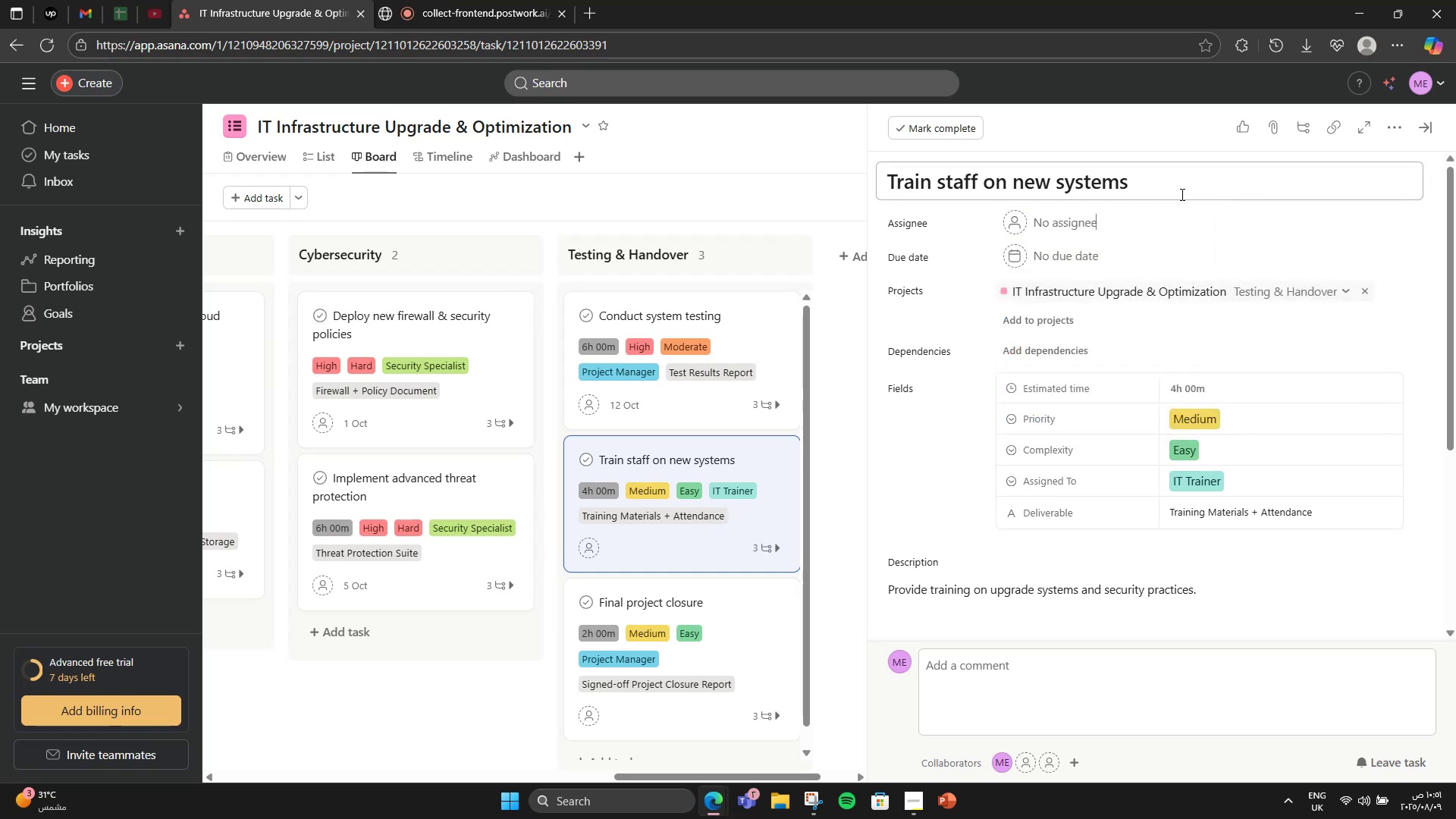 
double_click([1081, 259])
 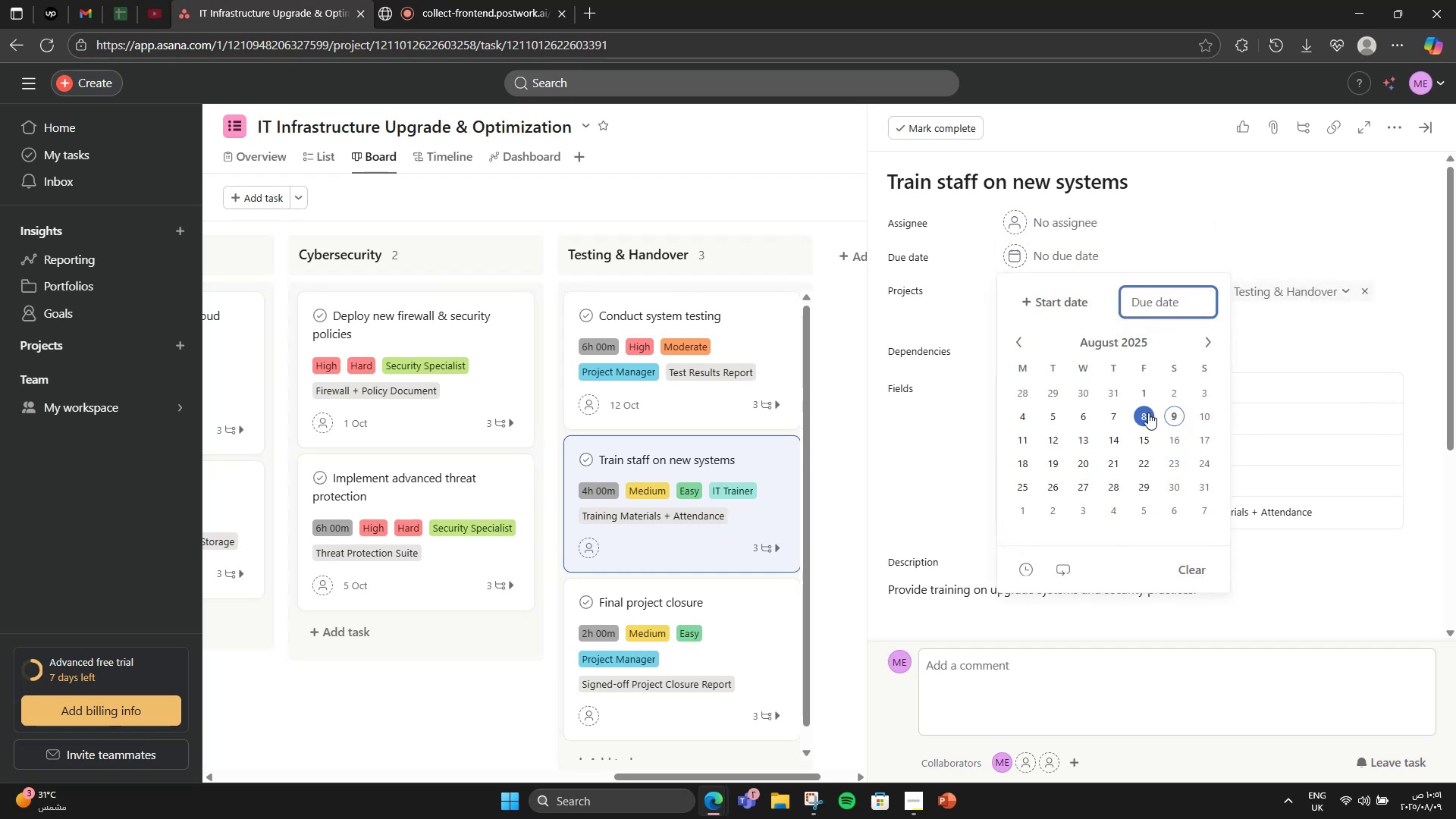 
double_click([1207, 338])
 